 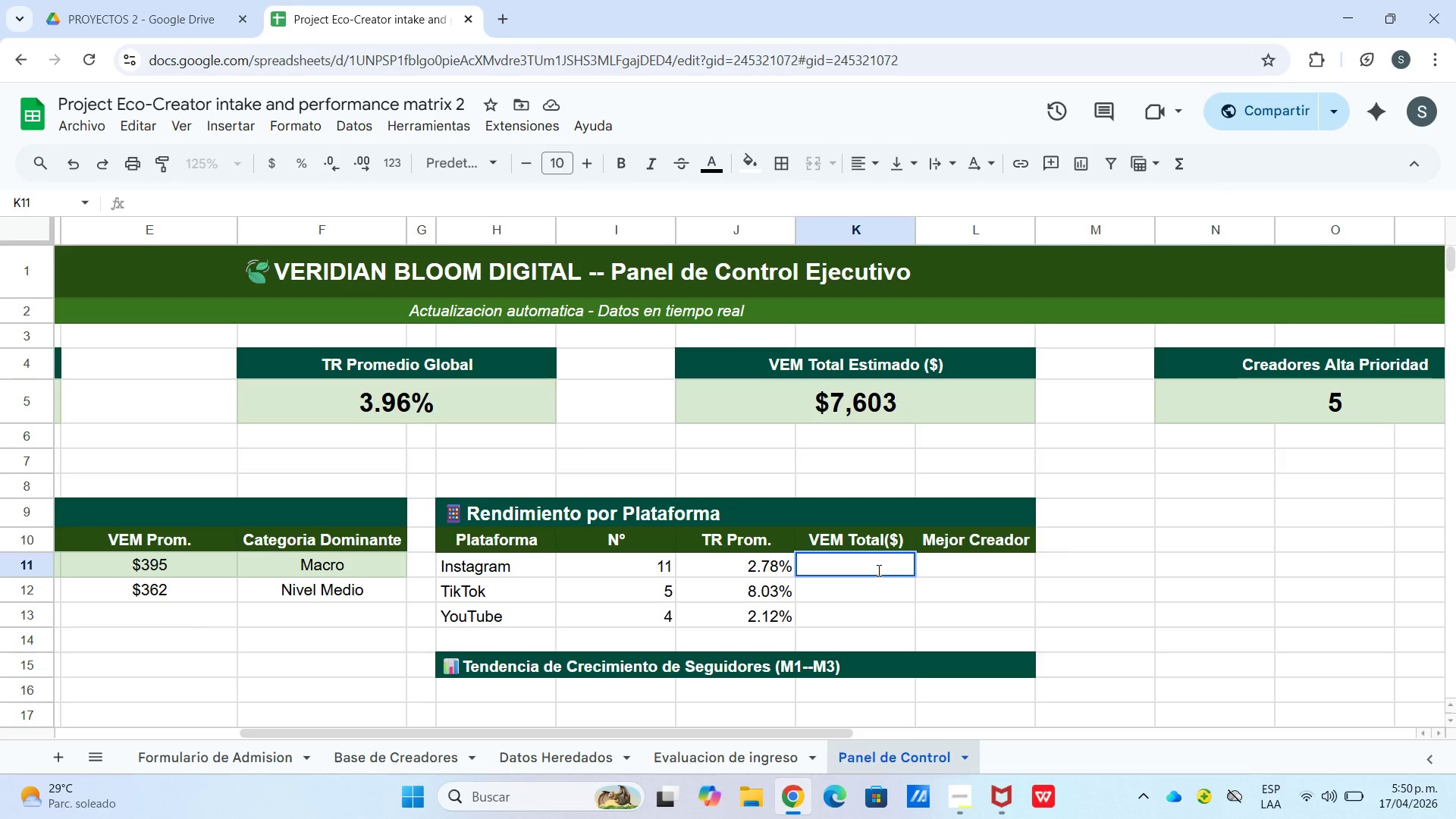 
key(Shift+0)
 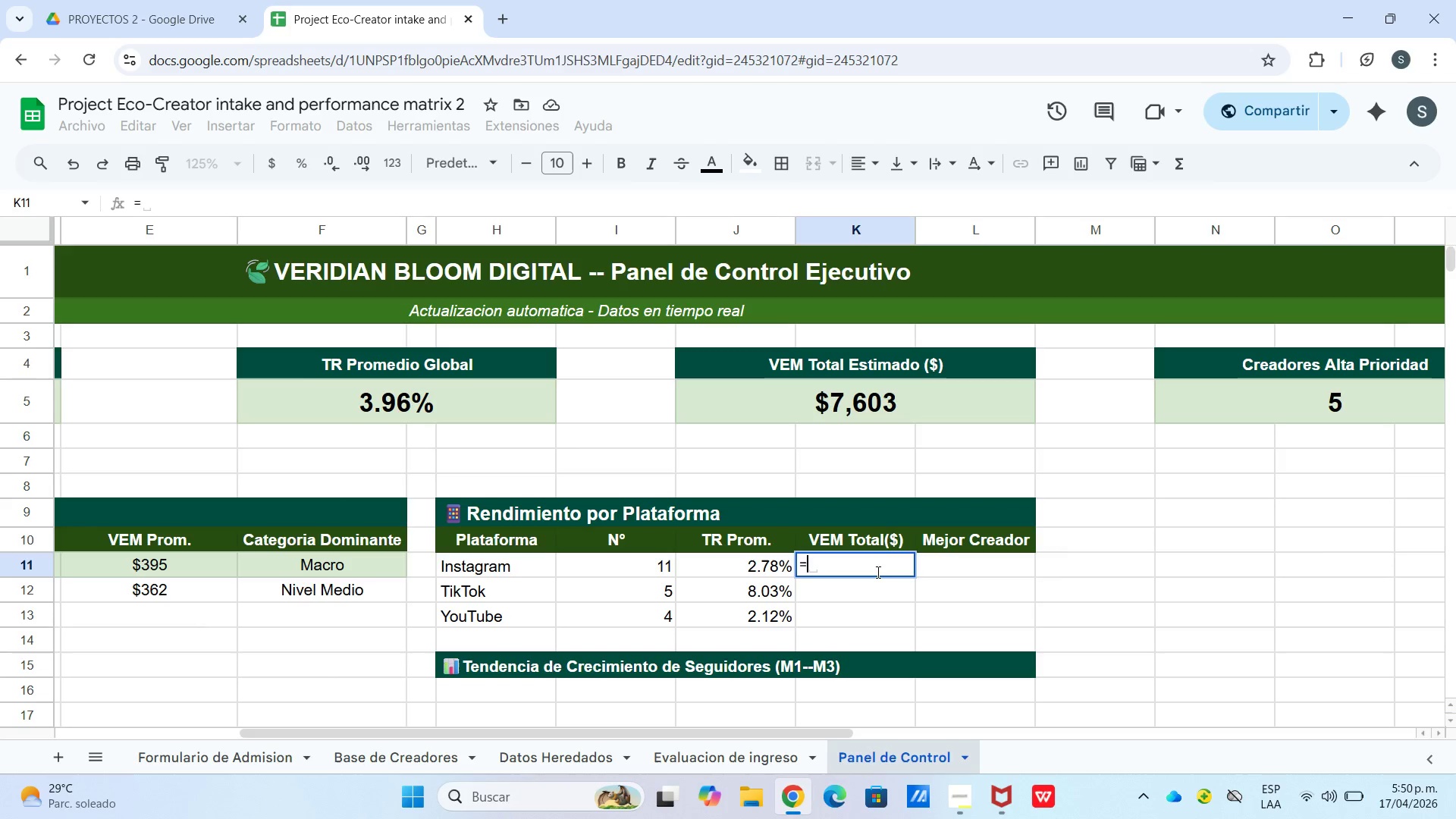 
type(si.er)
 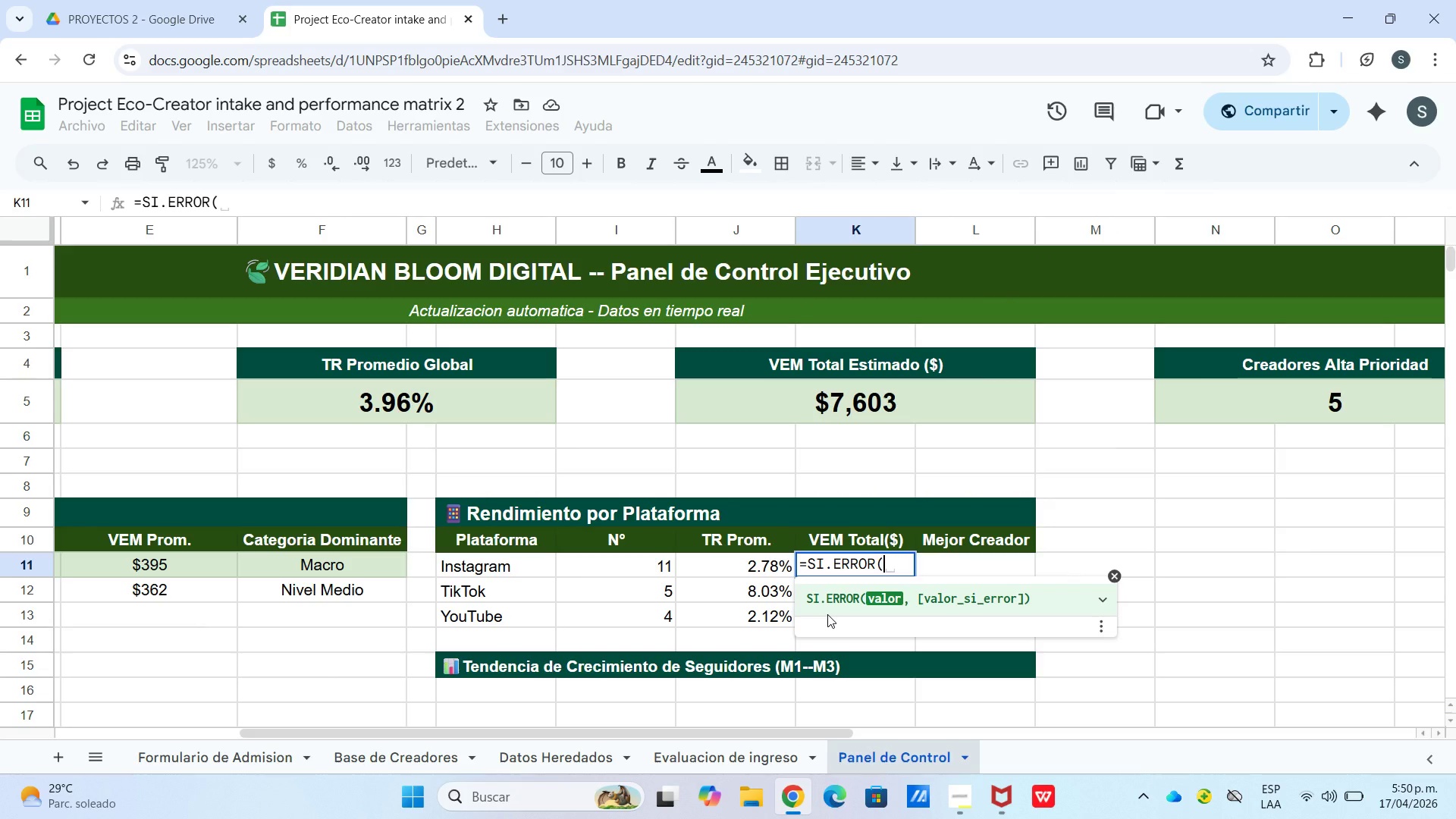 
type(suma)
 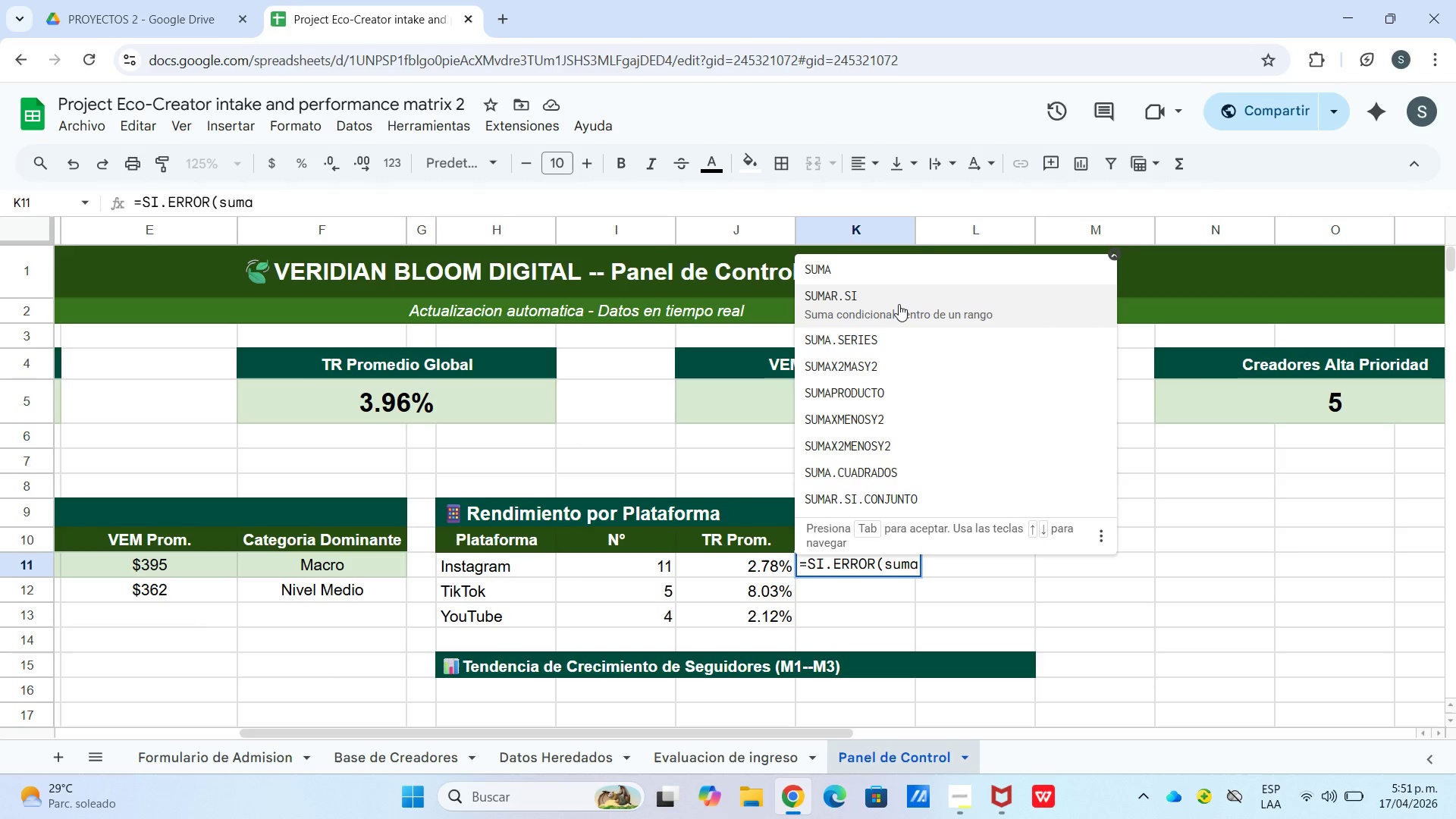 
left_click([899, 304])
 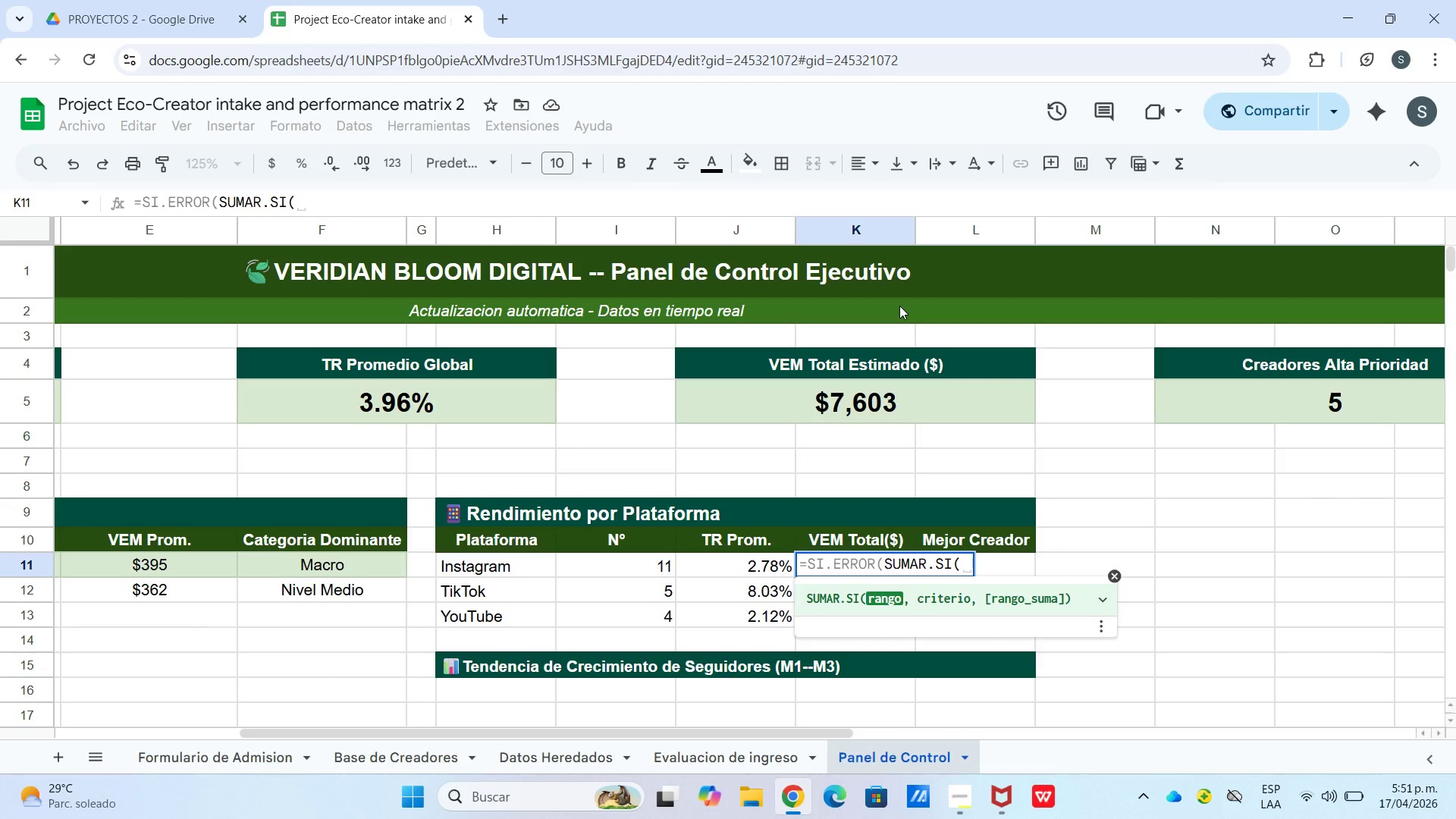 
type([base de creadores)
 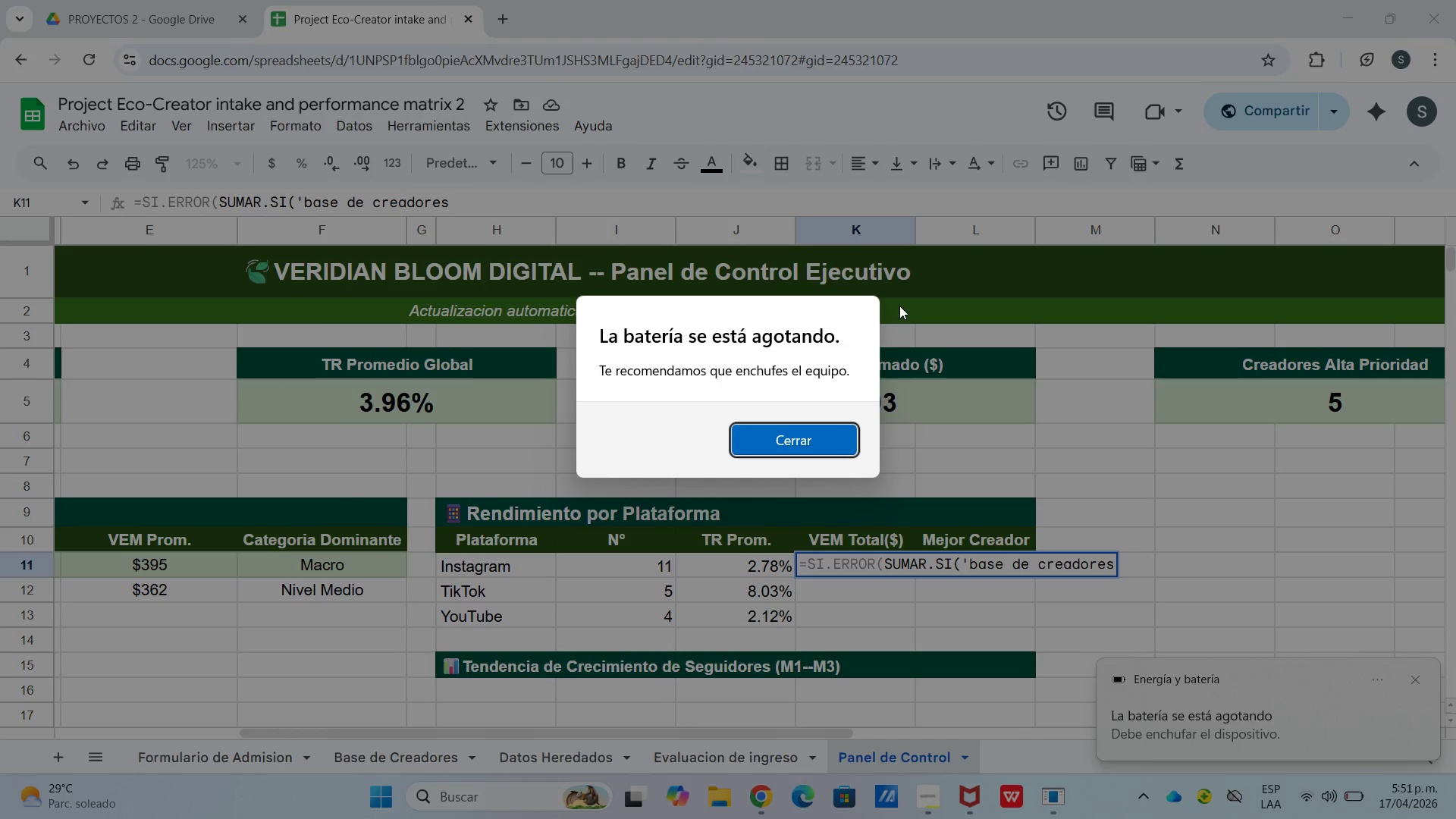 
wait(5.05)
 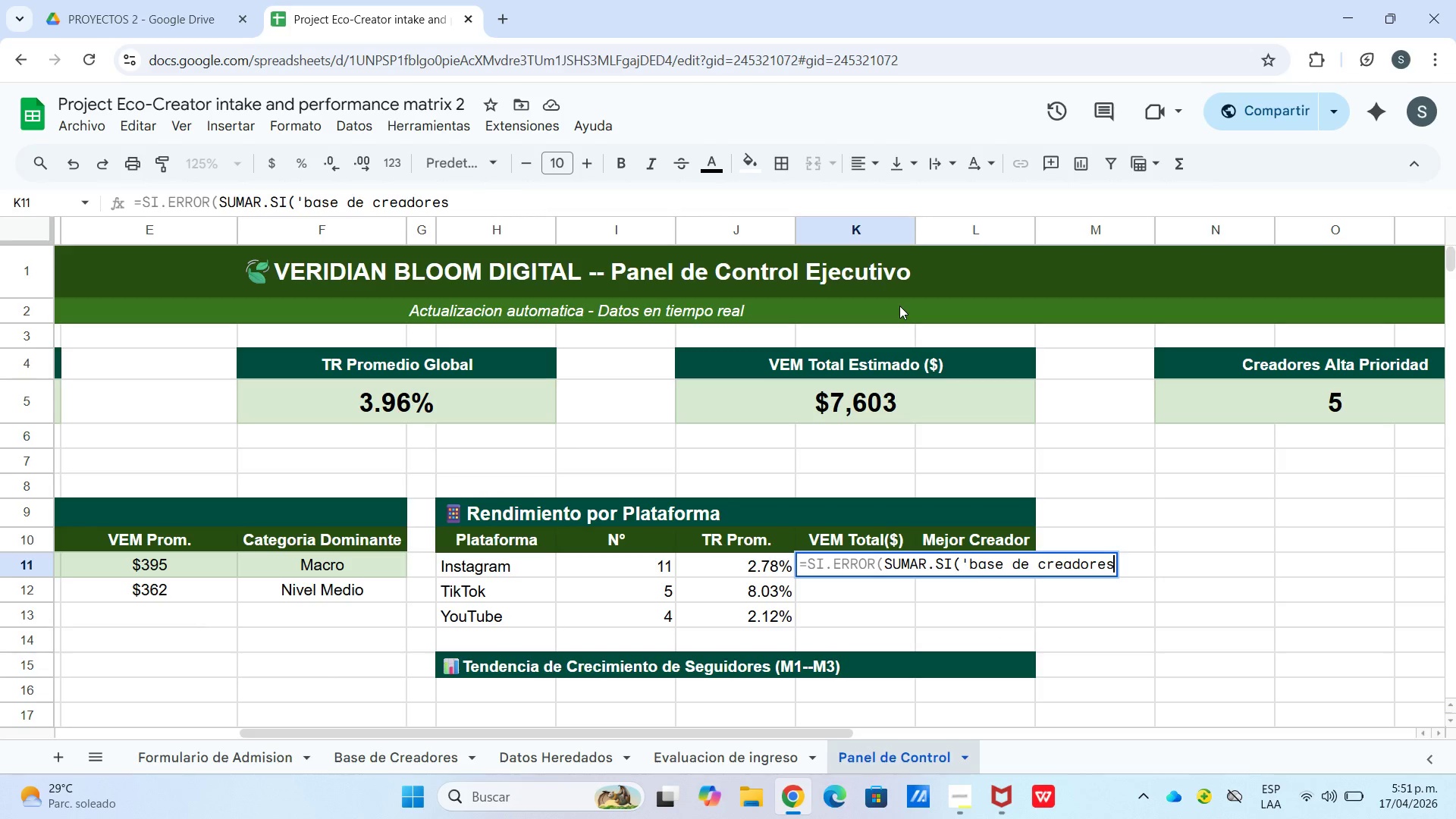 
left_click_drag(start_coordinate=[807, 432], to_coordinate=[811, 433])
 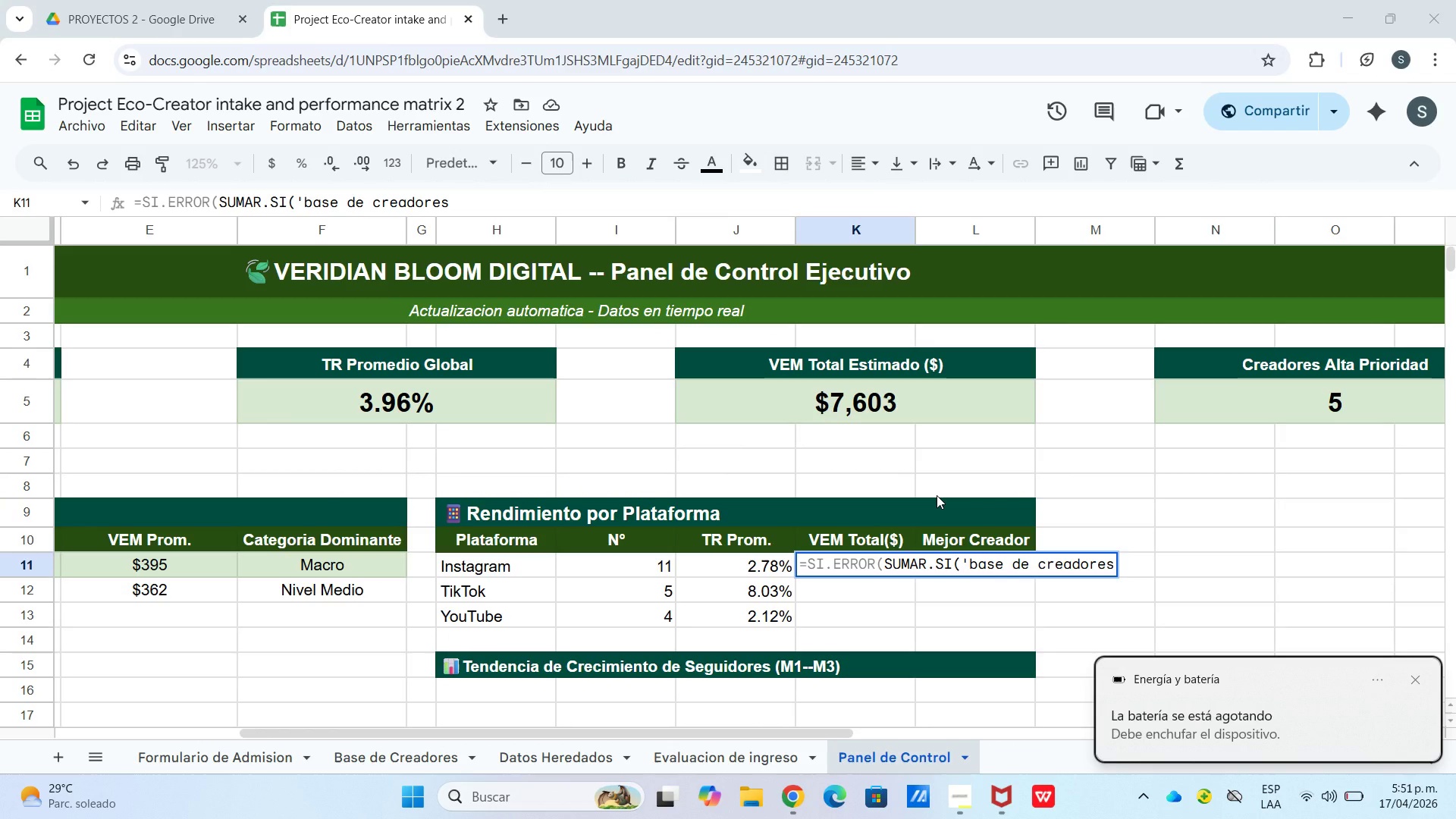 
wait(5.44)
 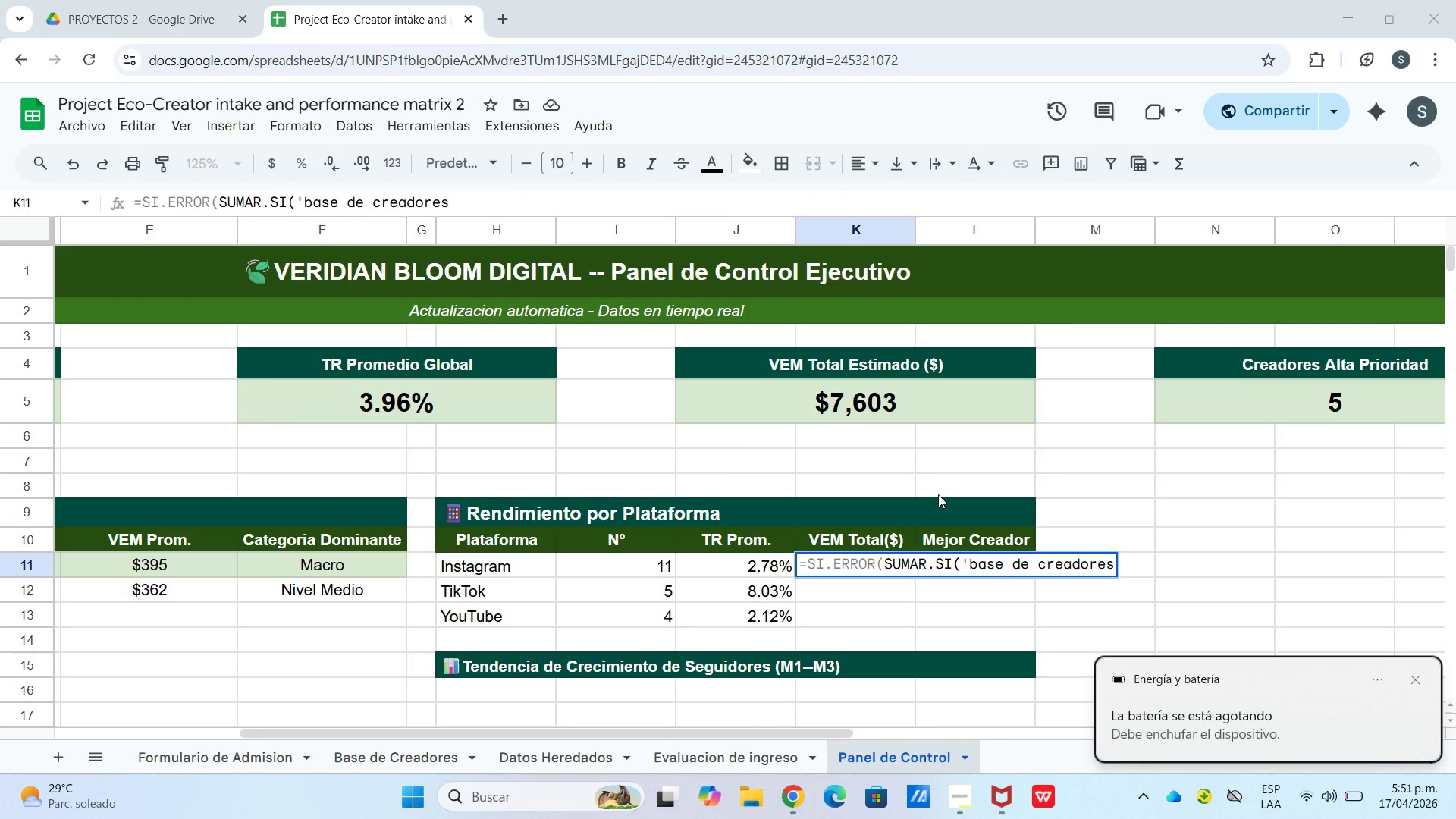 
key(Shift+1)
 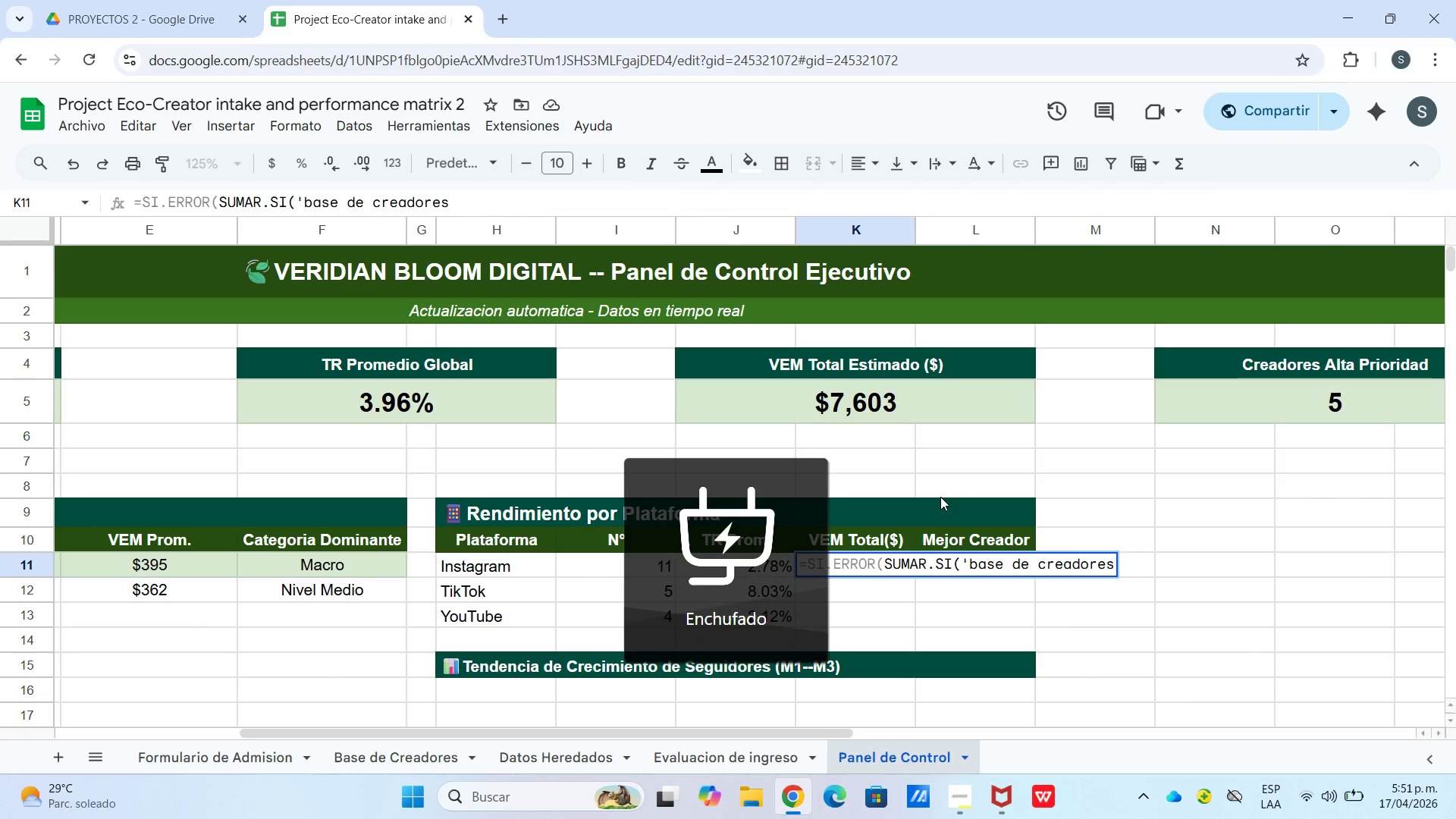 
wait(24.98)
 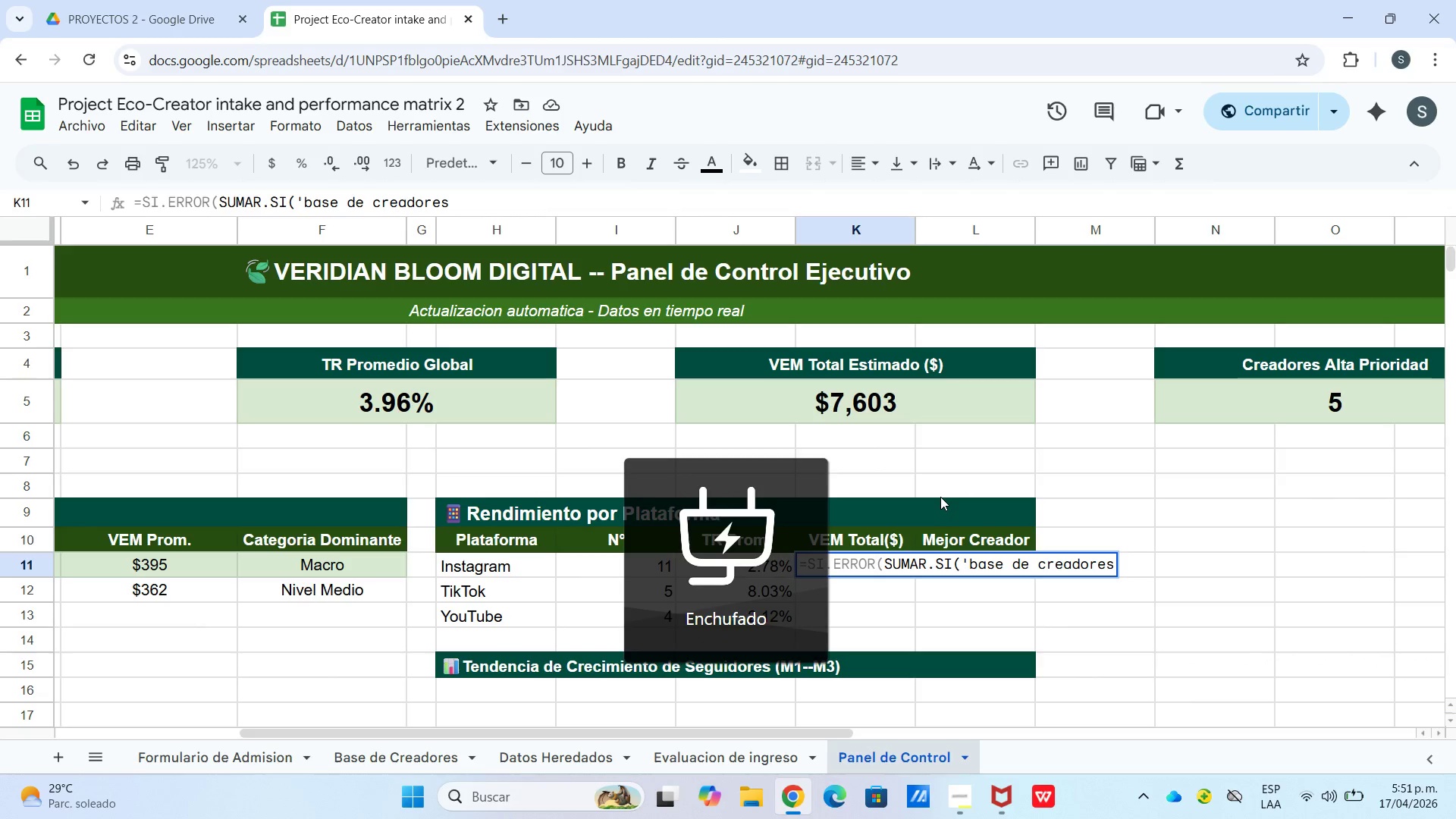 
type([!$D$3>$D$2,@instagram@,[base de creadores3)
 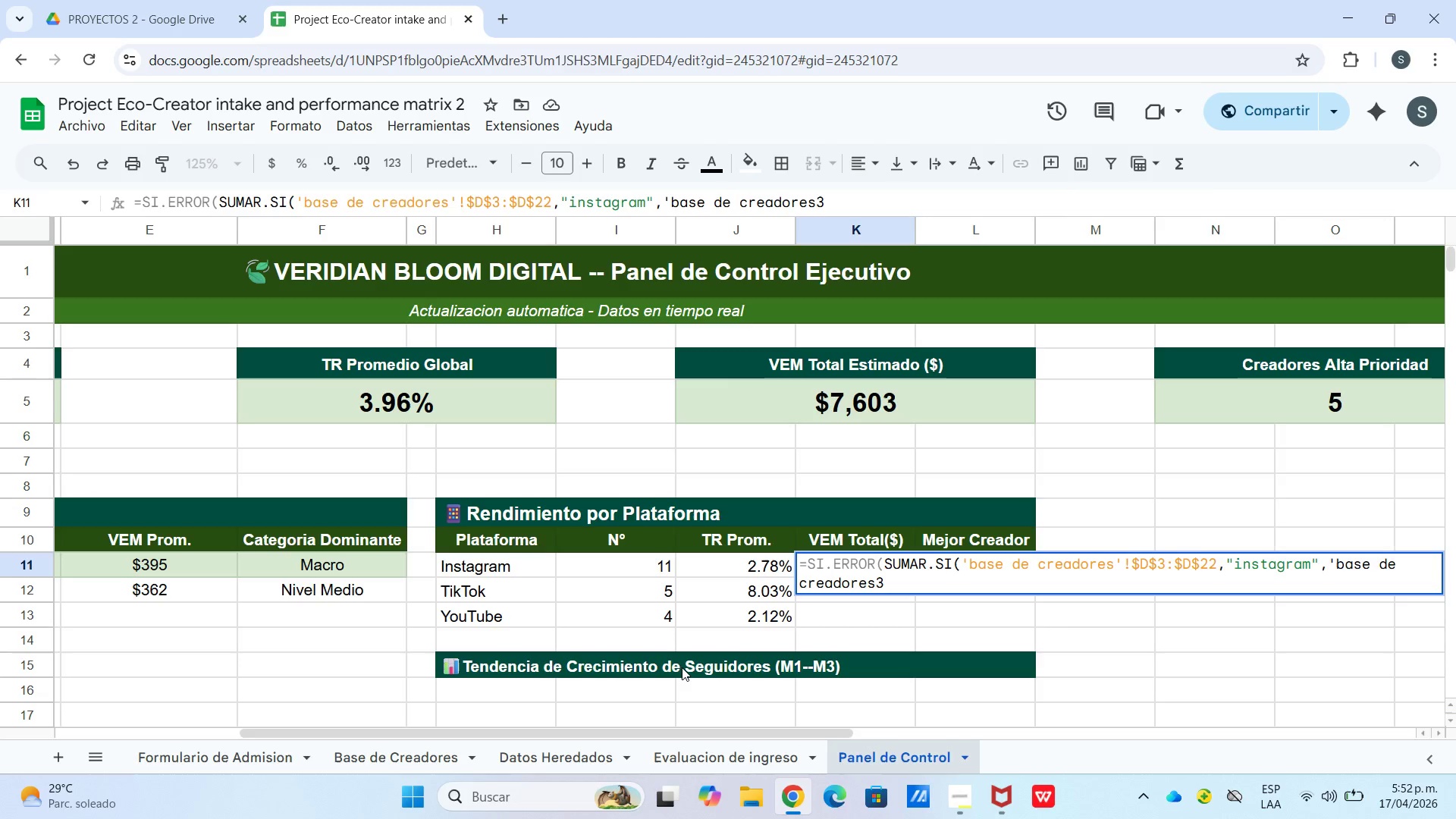 
key(Backspace)
 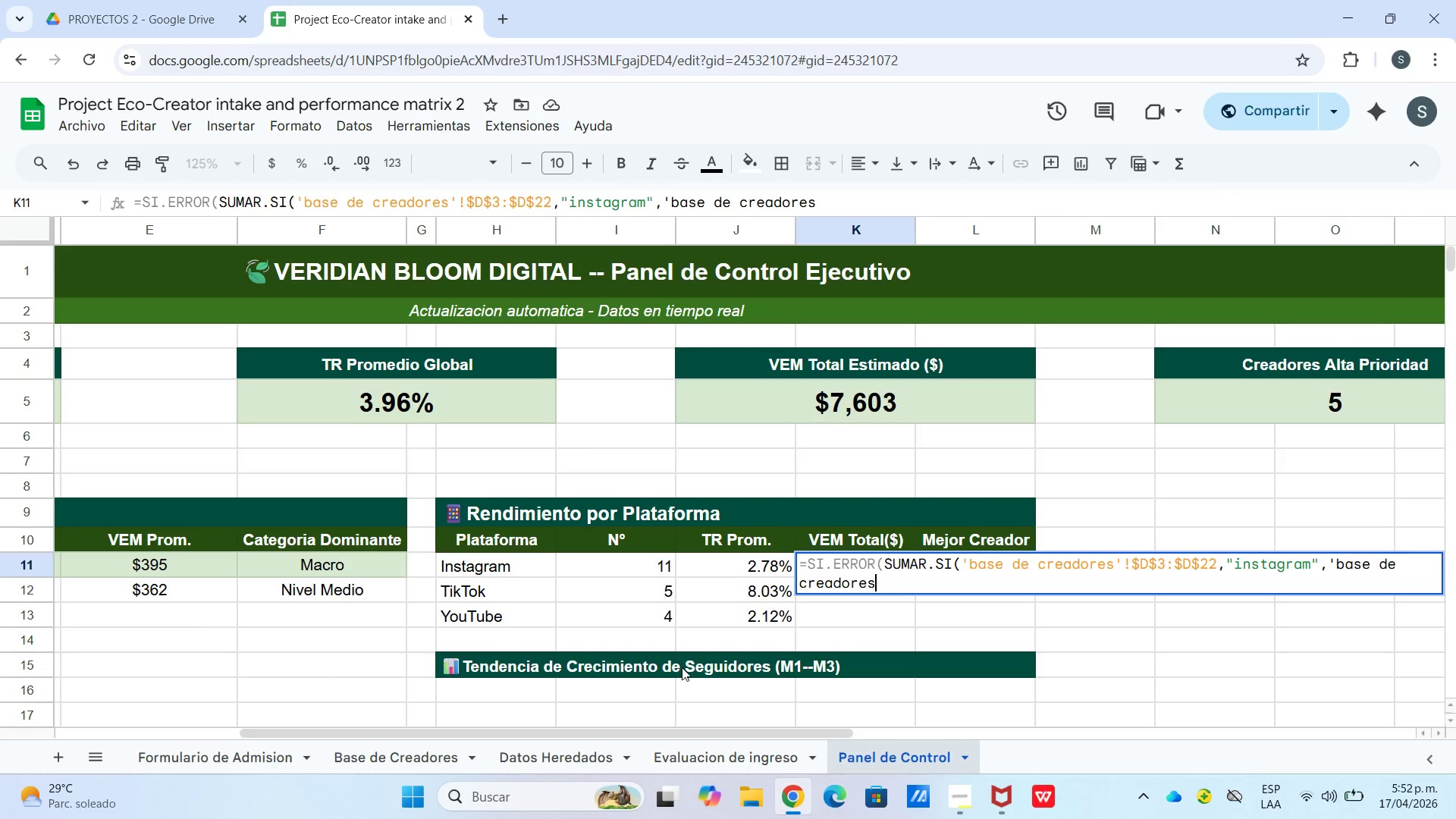 
key(BracketLeft)
 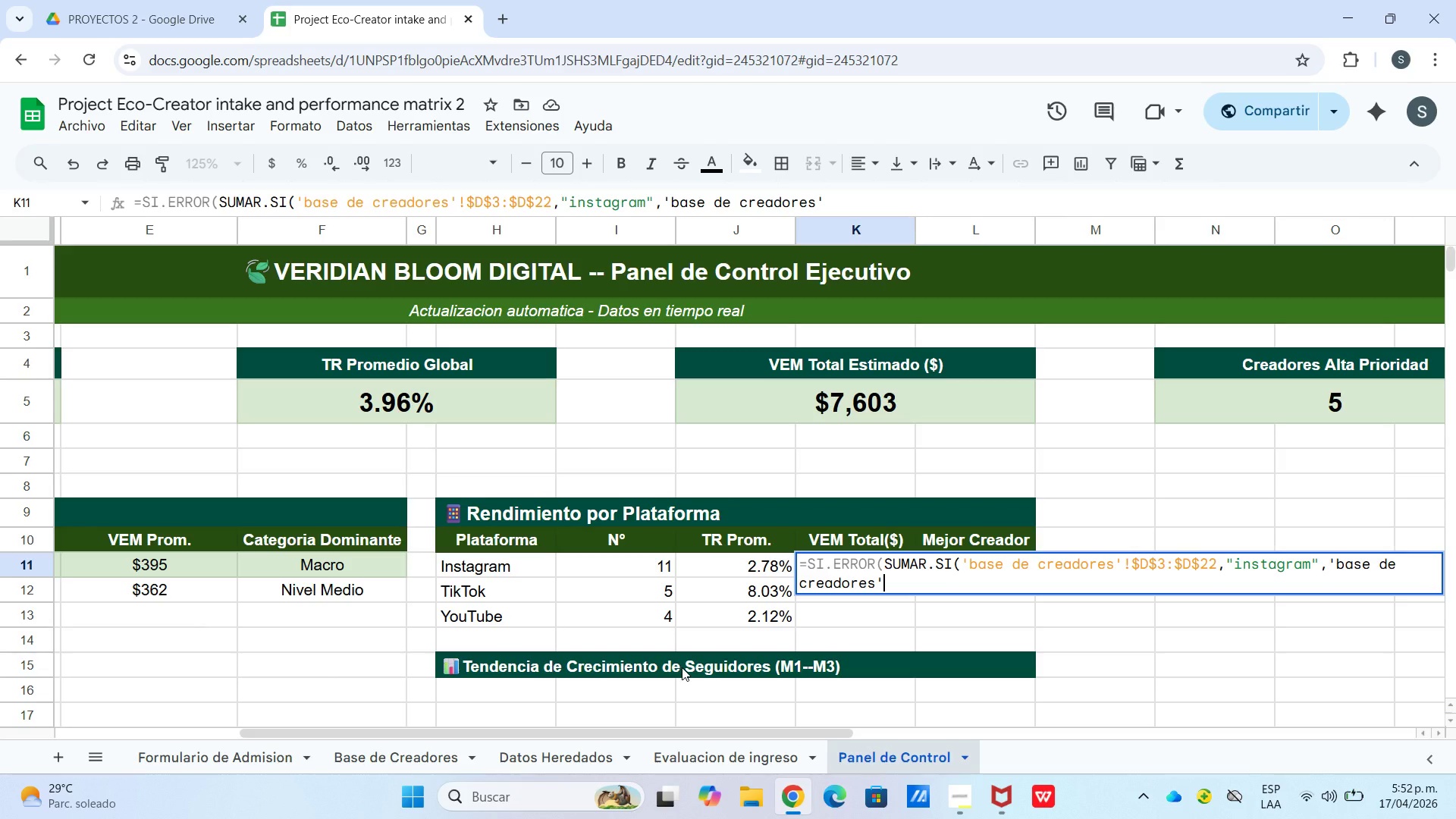 
key(Shift+1)
 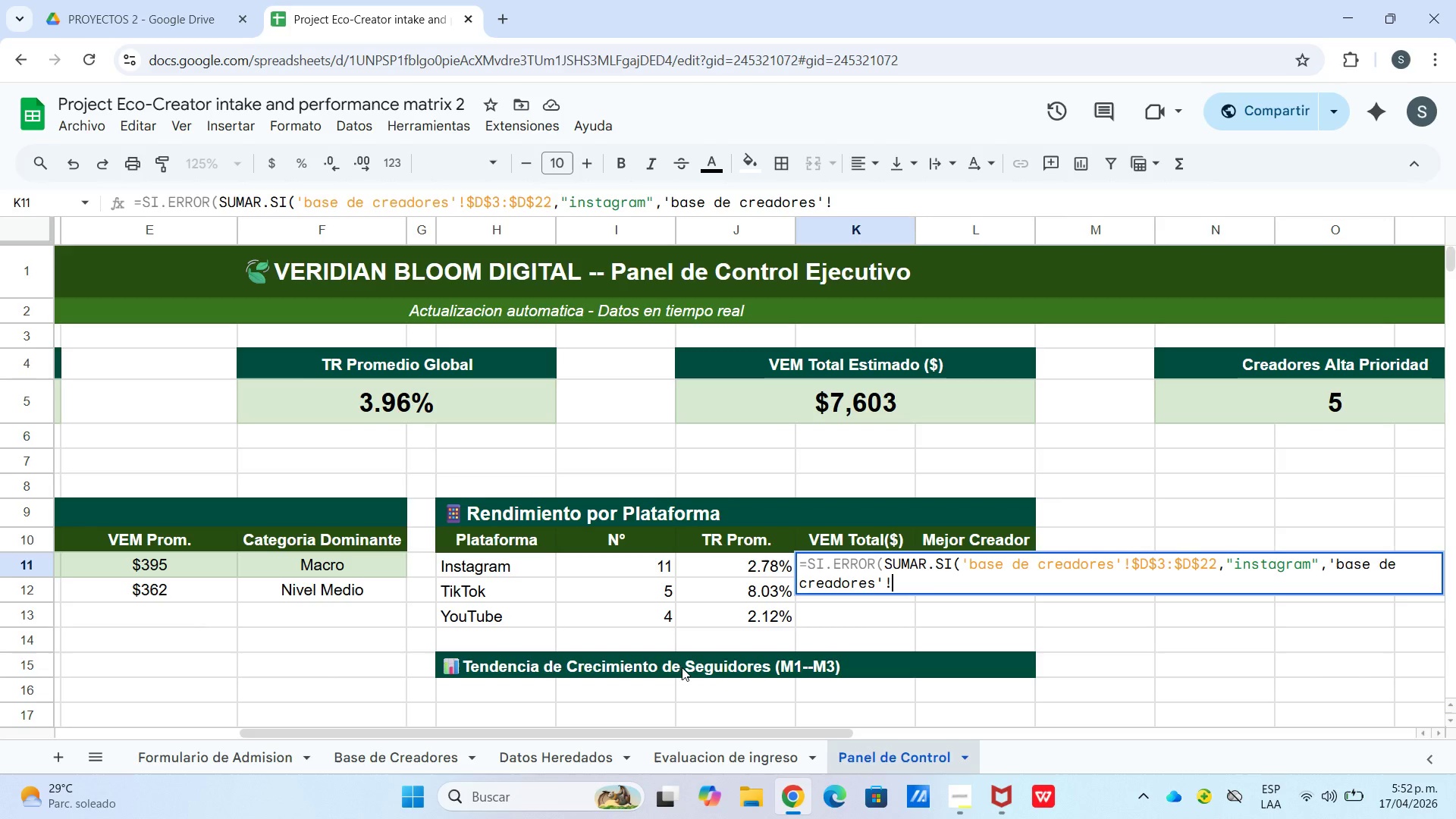 
type($N$3>$N$22(,0()
 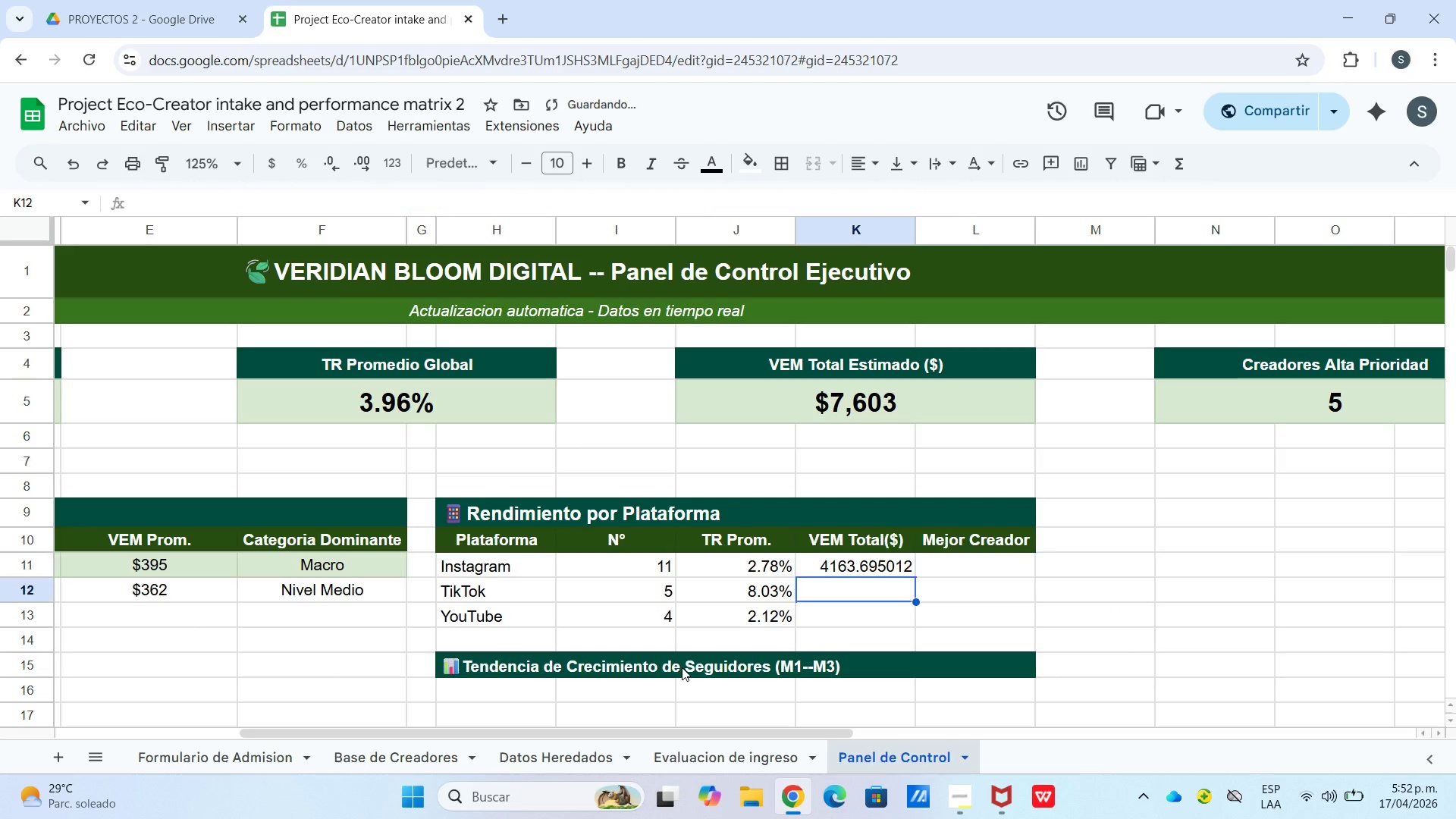 
key(Enter)
 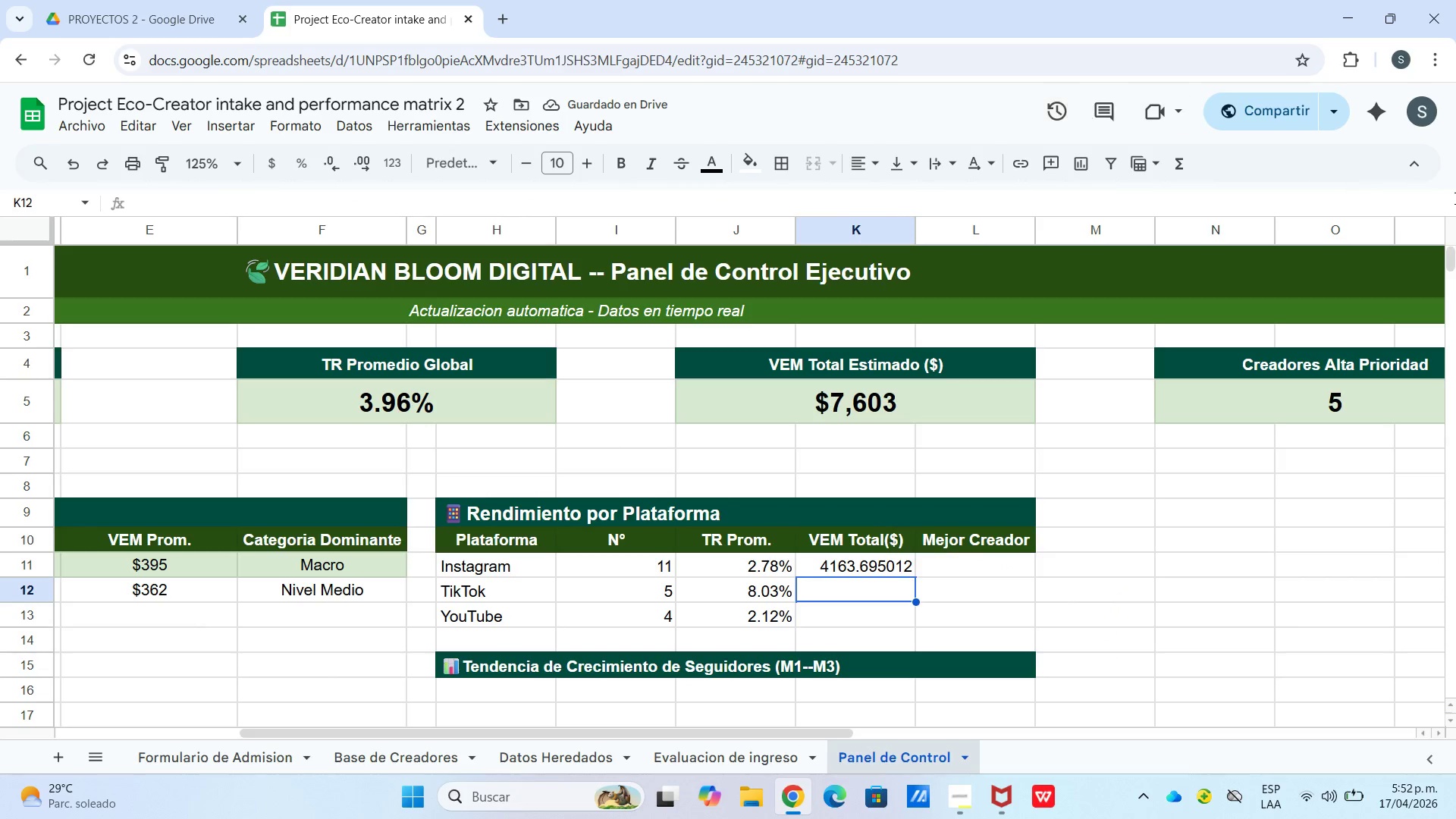 
left_click([898, 563])
 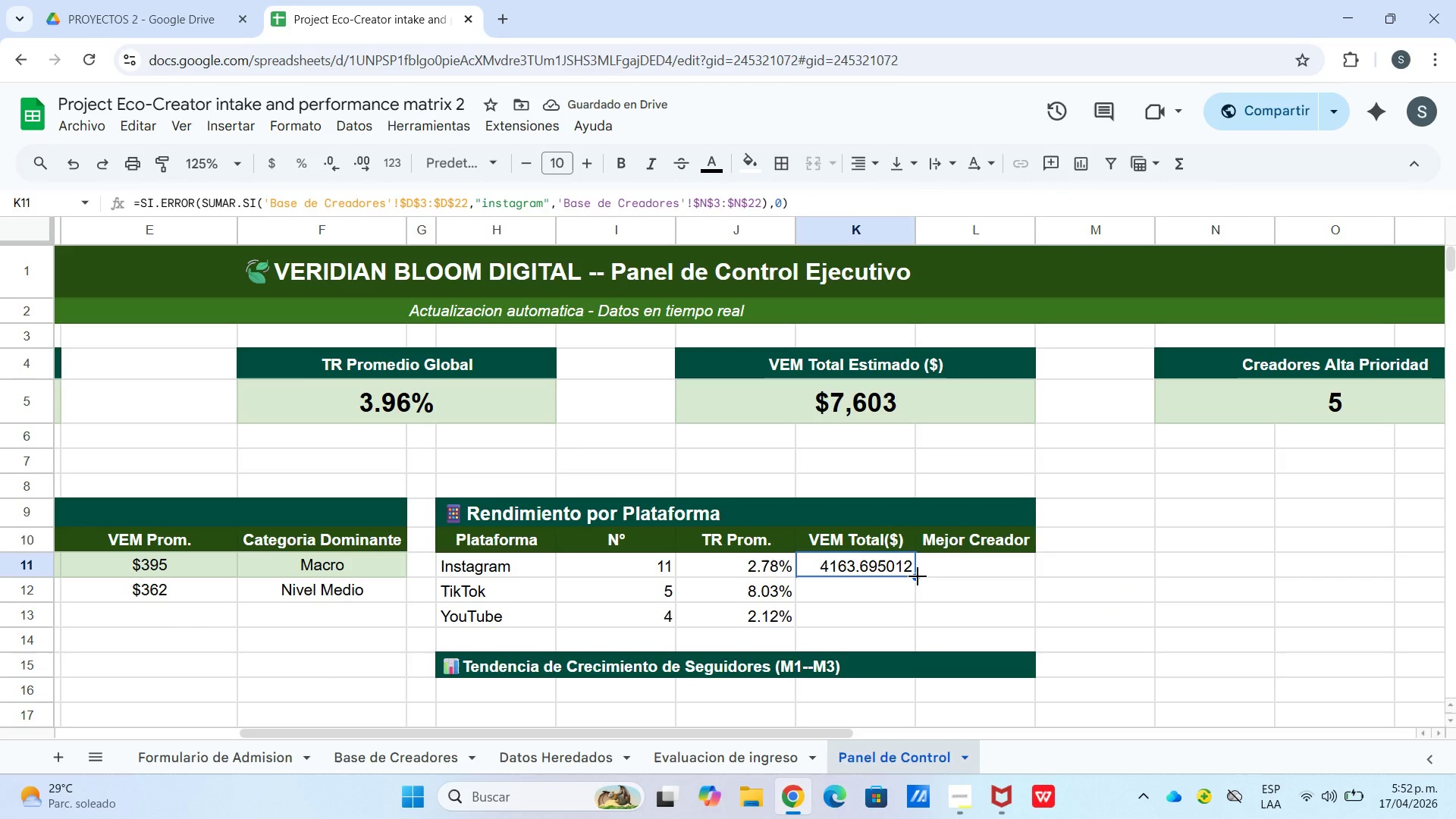 
left_click_drag(start_coordinate=[918, 576], to_coordinate=[918, 620])
 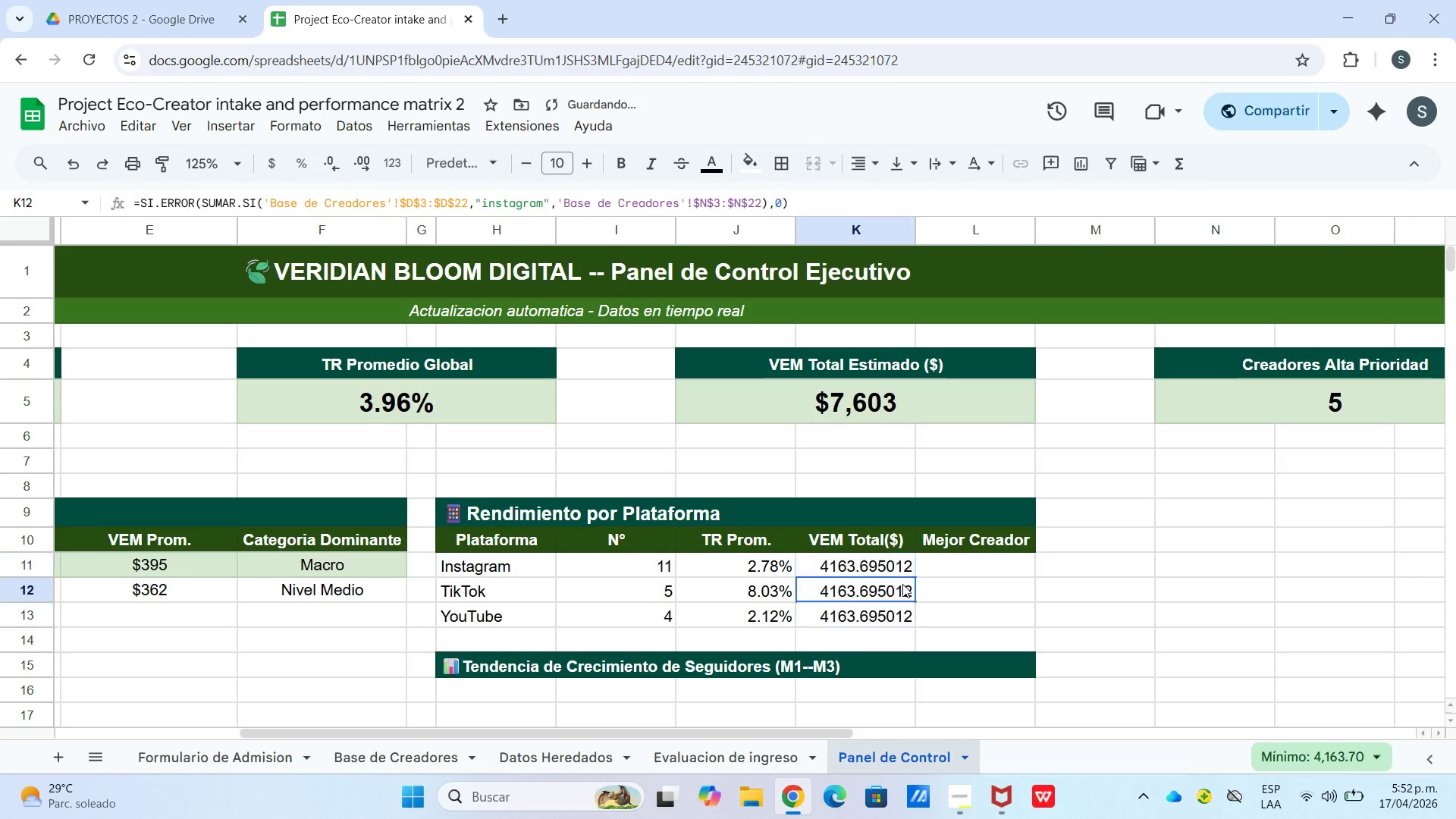 
left_click([902, 584])
 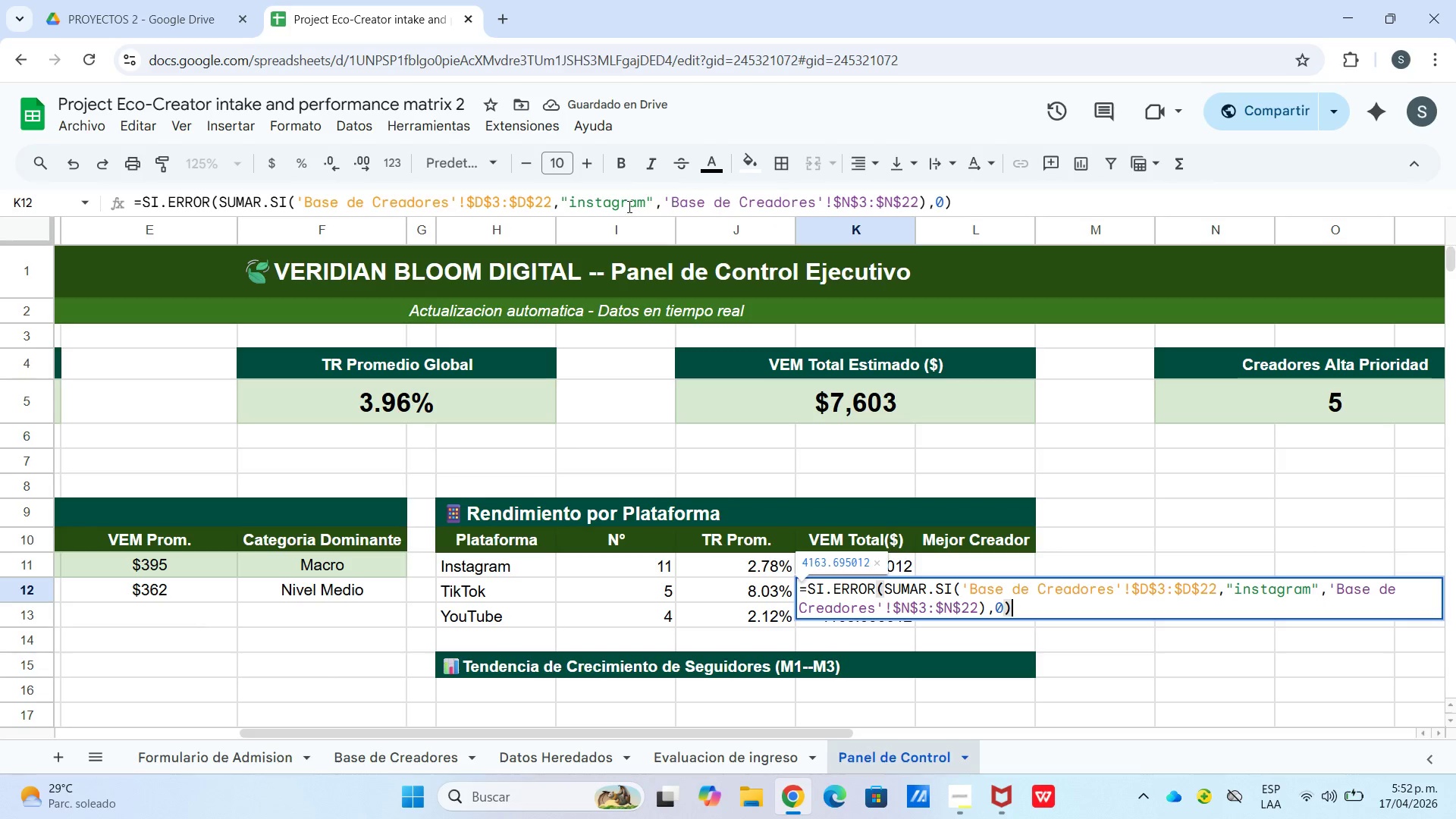 
left_click_drag(start_coordinate=[570, 201], to_coordinate=[612, 202])
 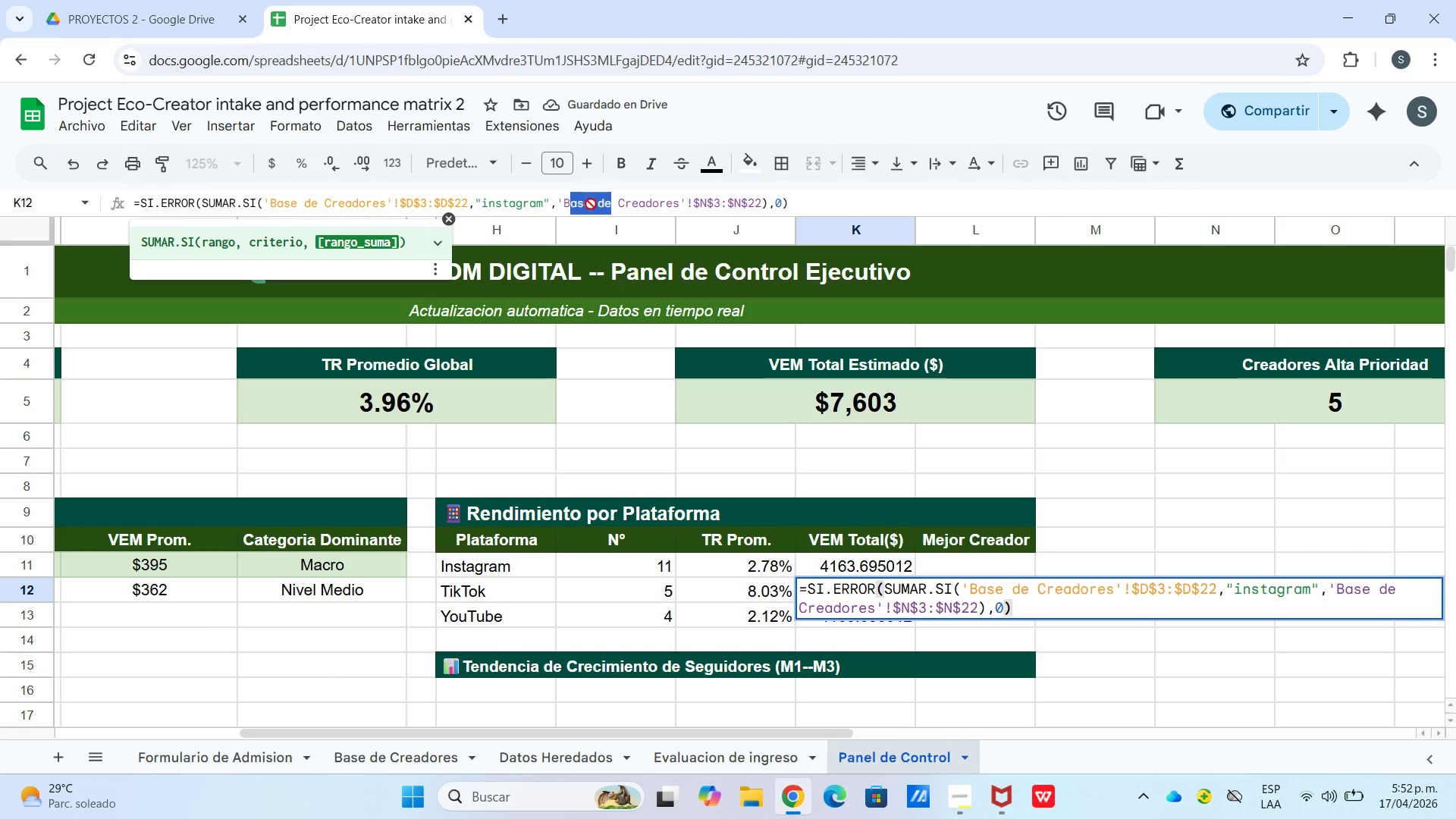 
left_click_drag(start_coordinate=[600, 203], to_coordinate=[588, 204])
 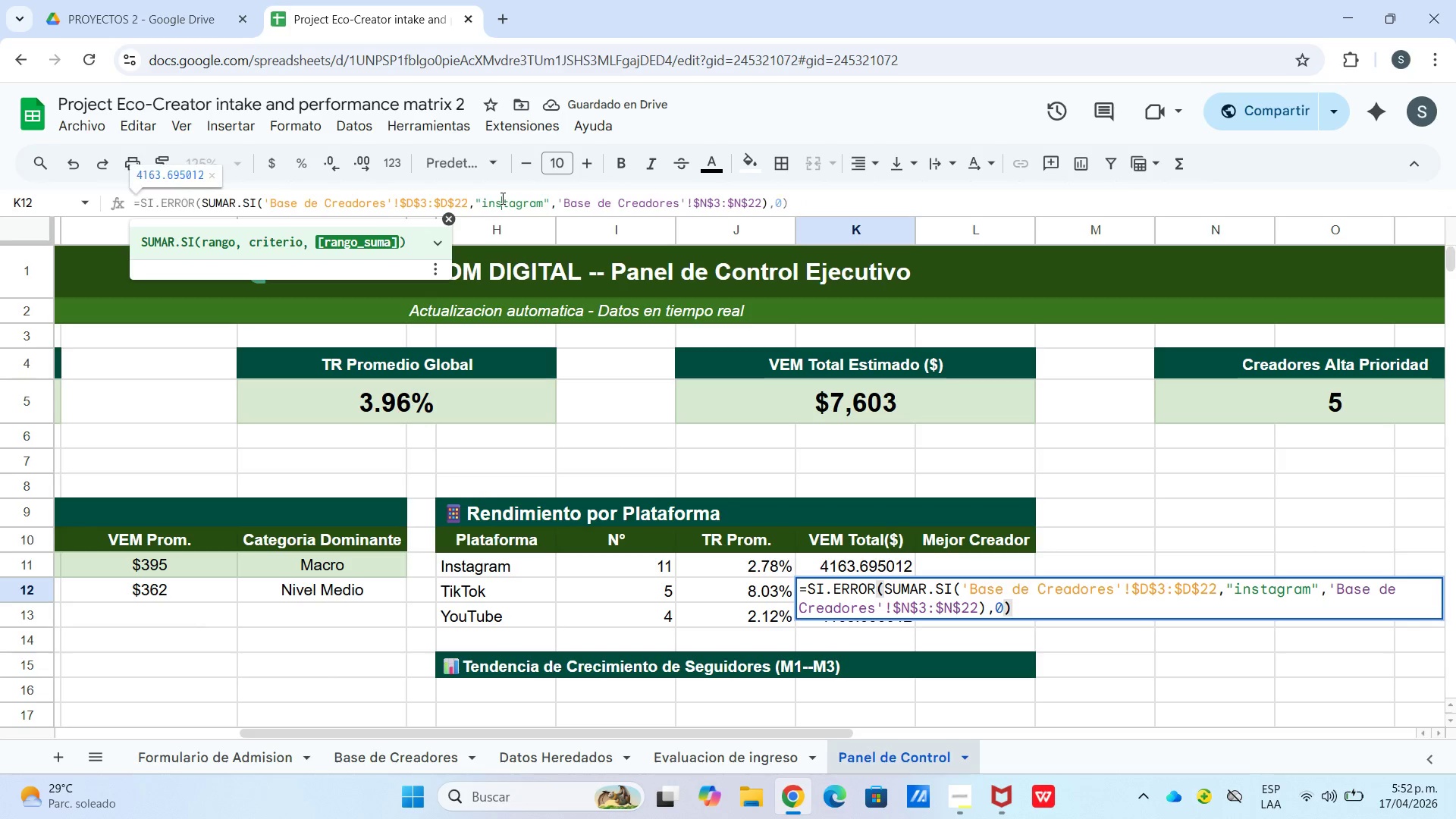 
double_click([501, 198])
 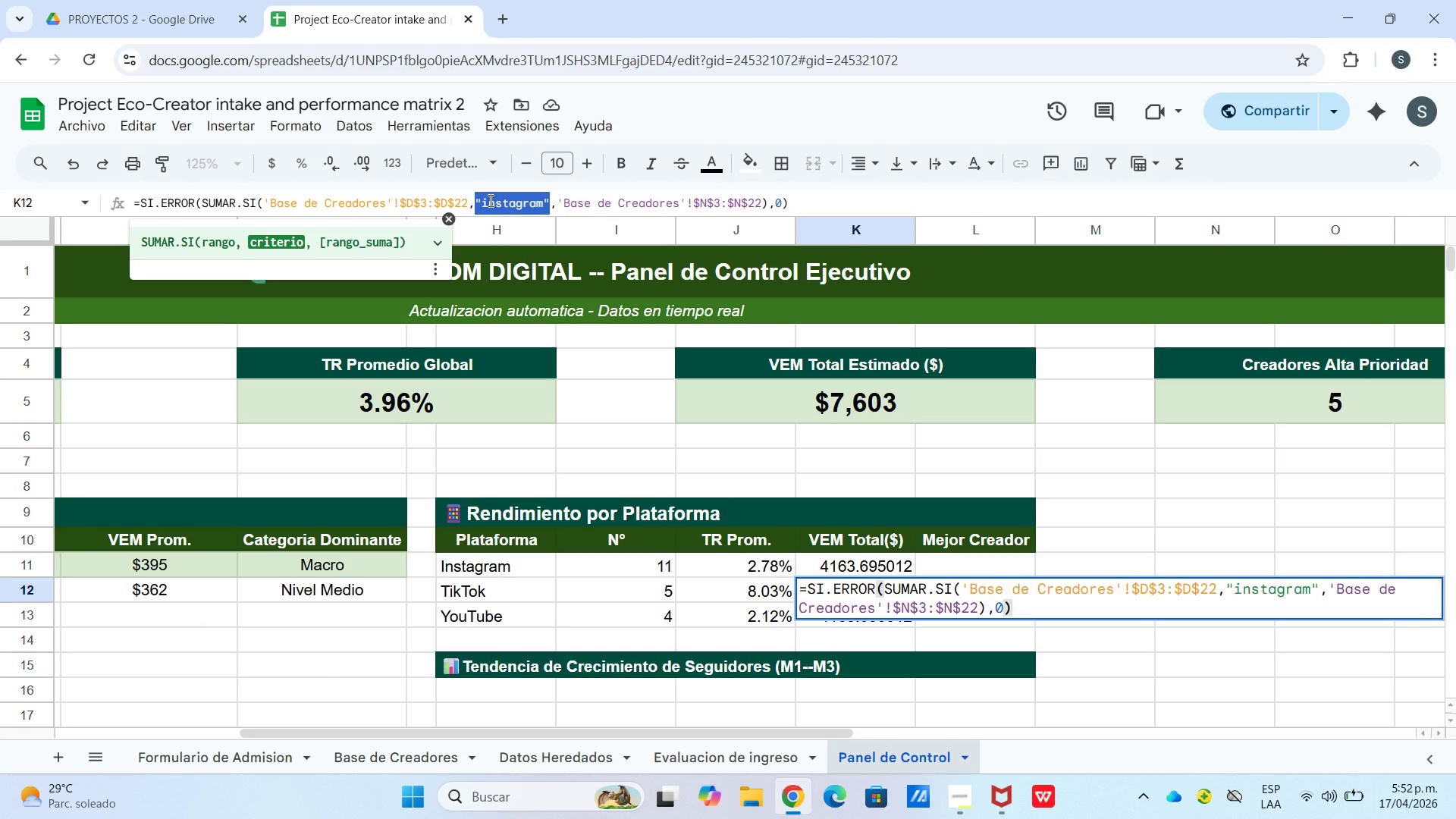 
left_click([489, 200])
 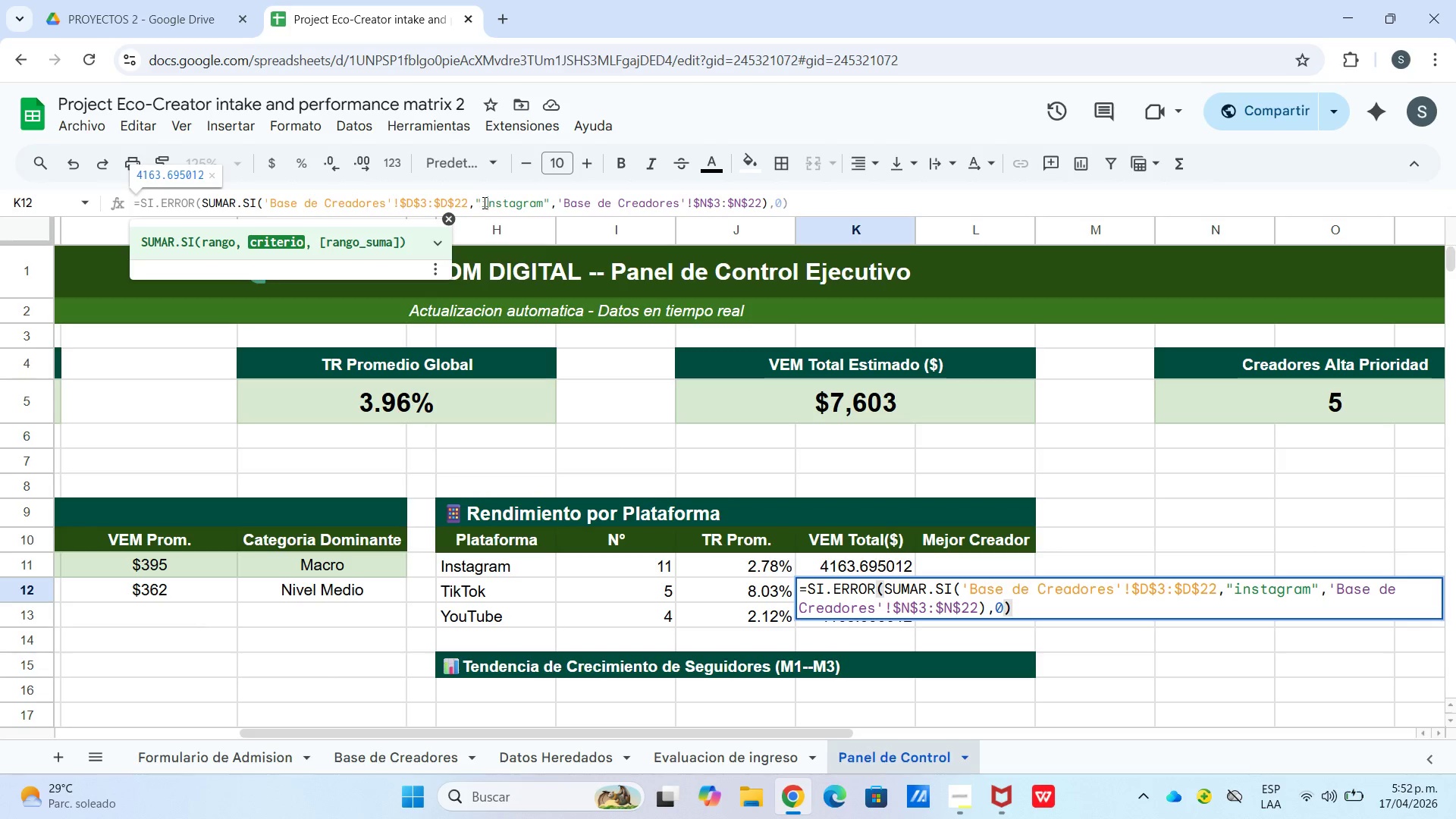 
left_click_drag(start_coordinate=[482, 203], to_coordinate=[544, 203])
 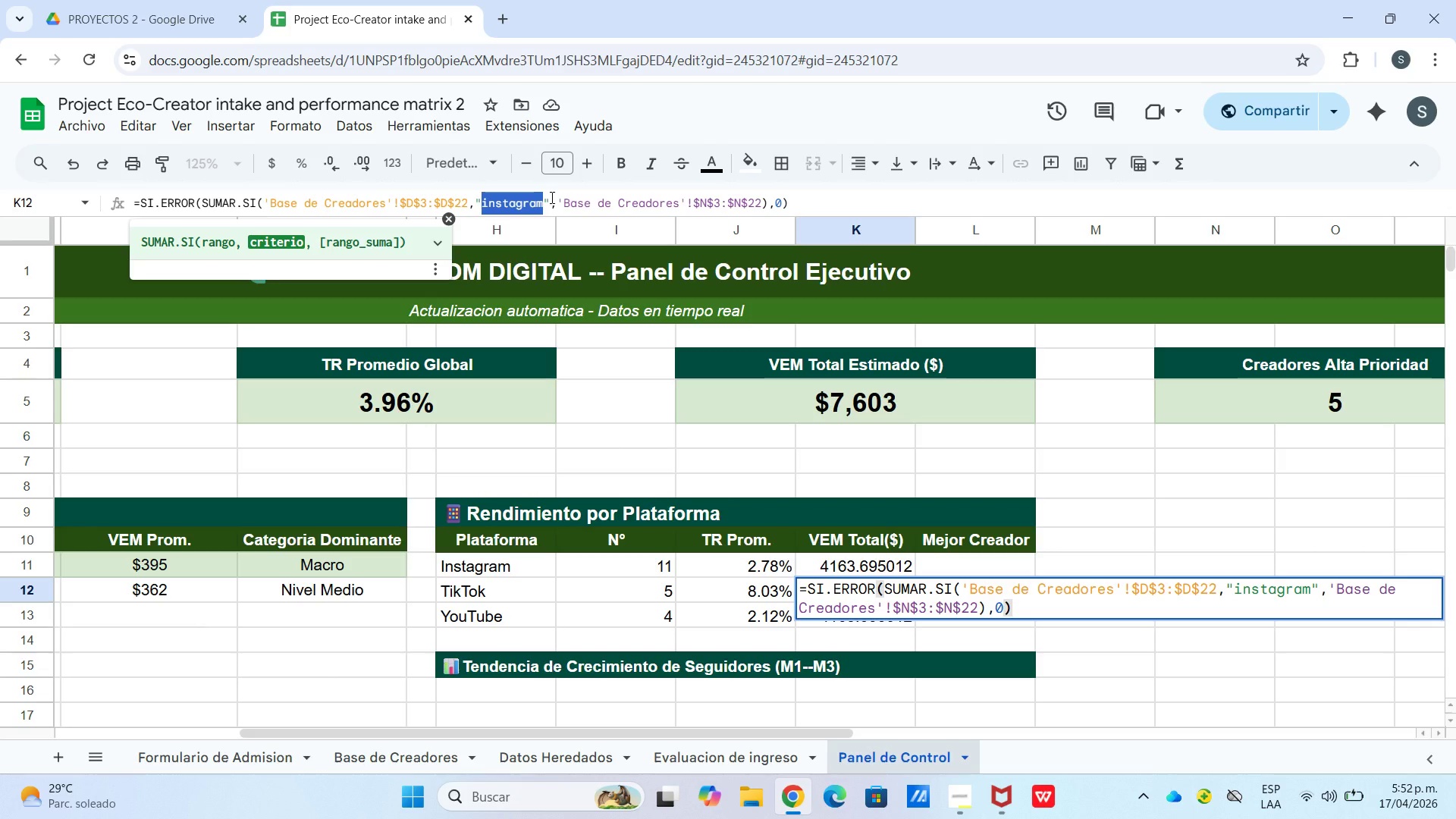 
type(tiktok)
 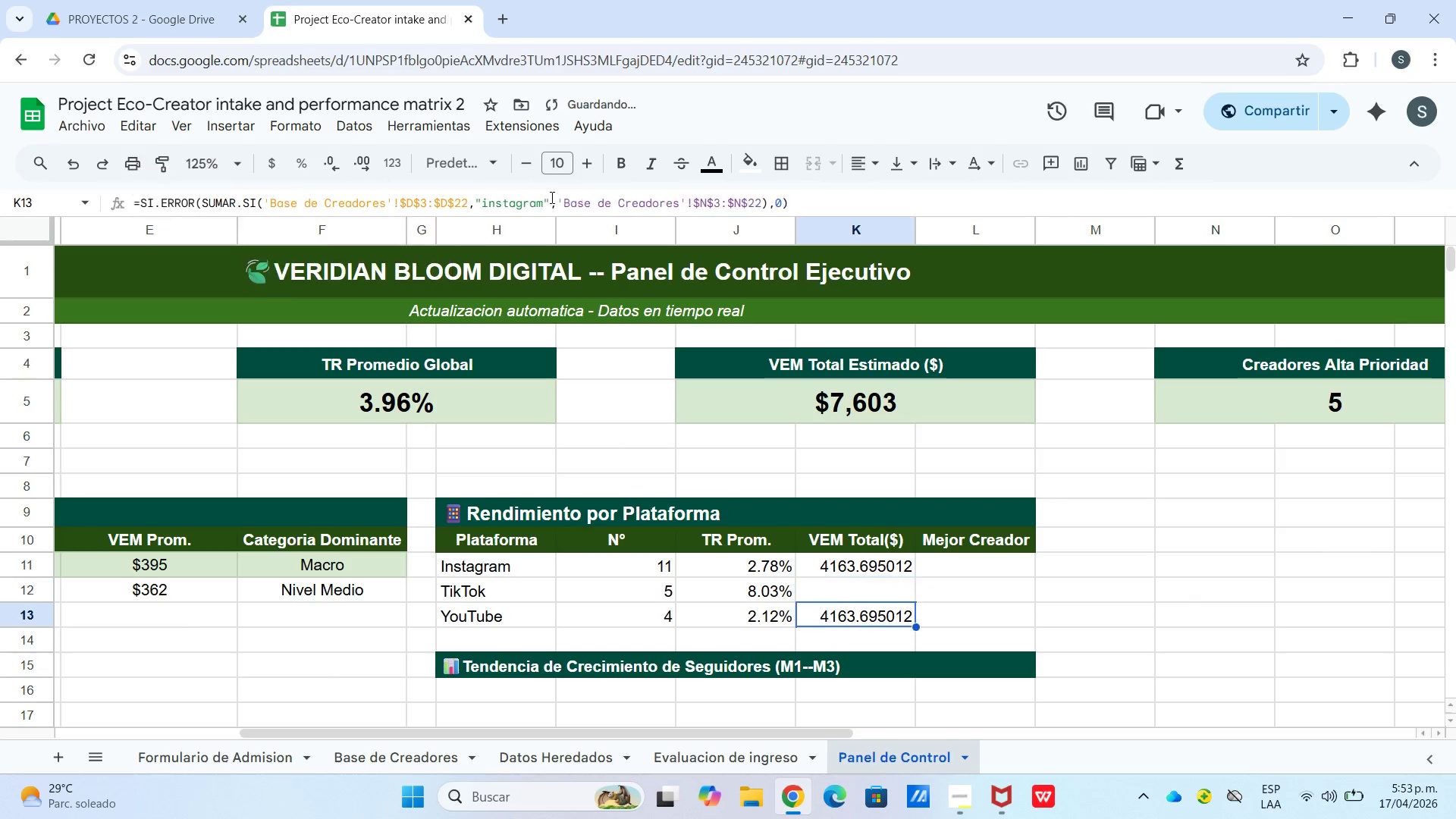 
key(Enter)
 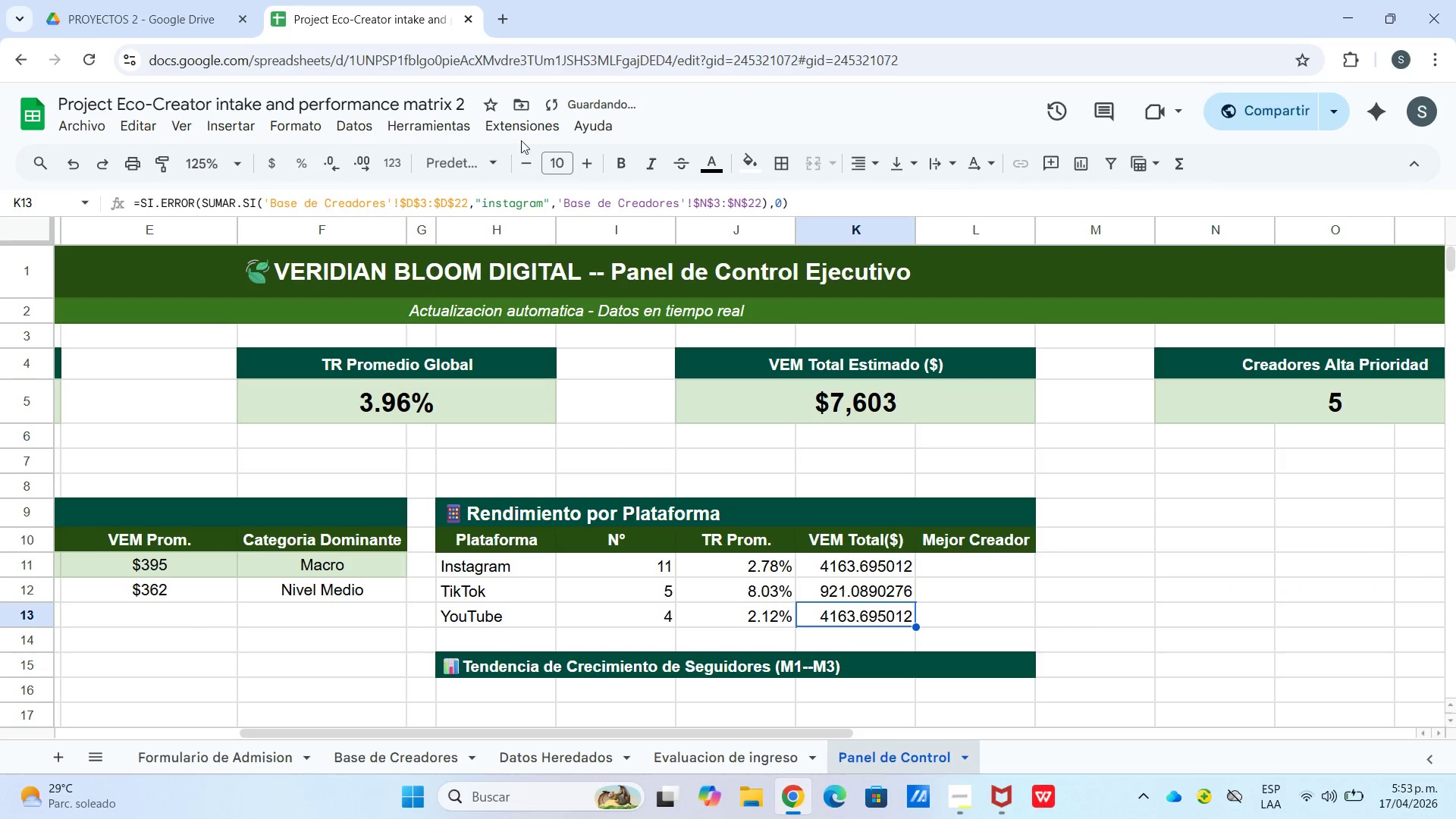 
left_click([526, 208])
 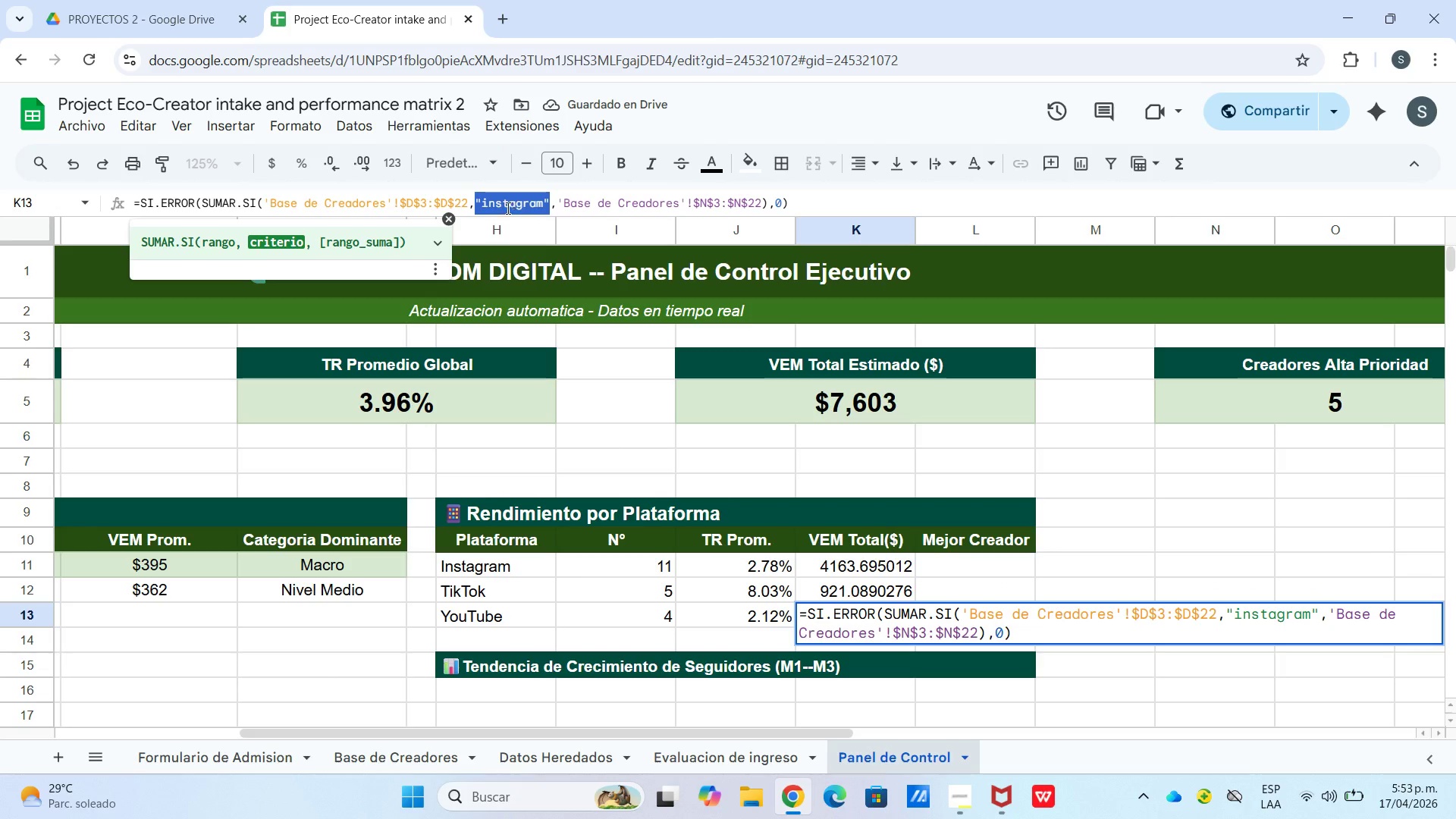 
left_click([502, 208])
 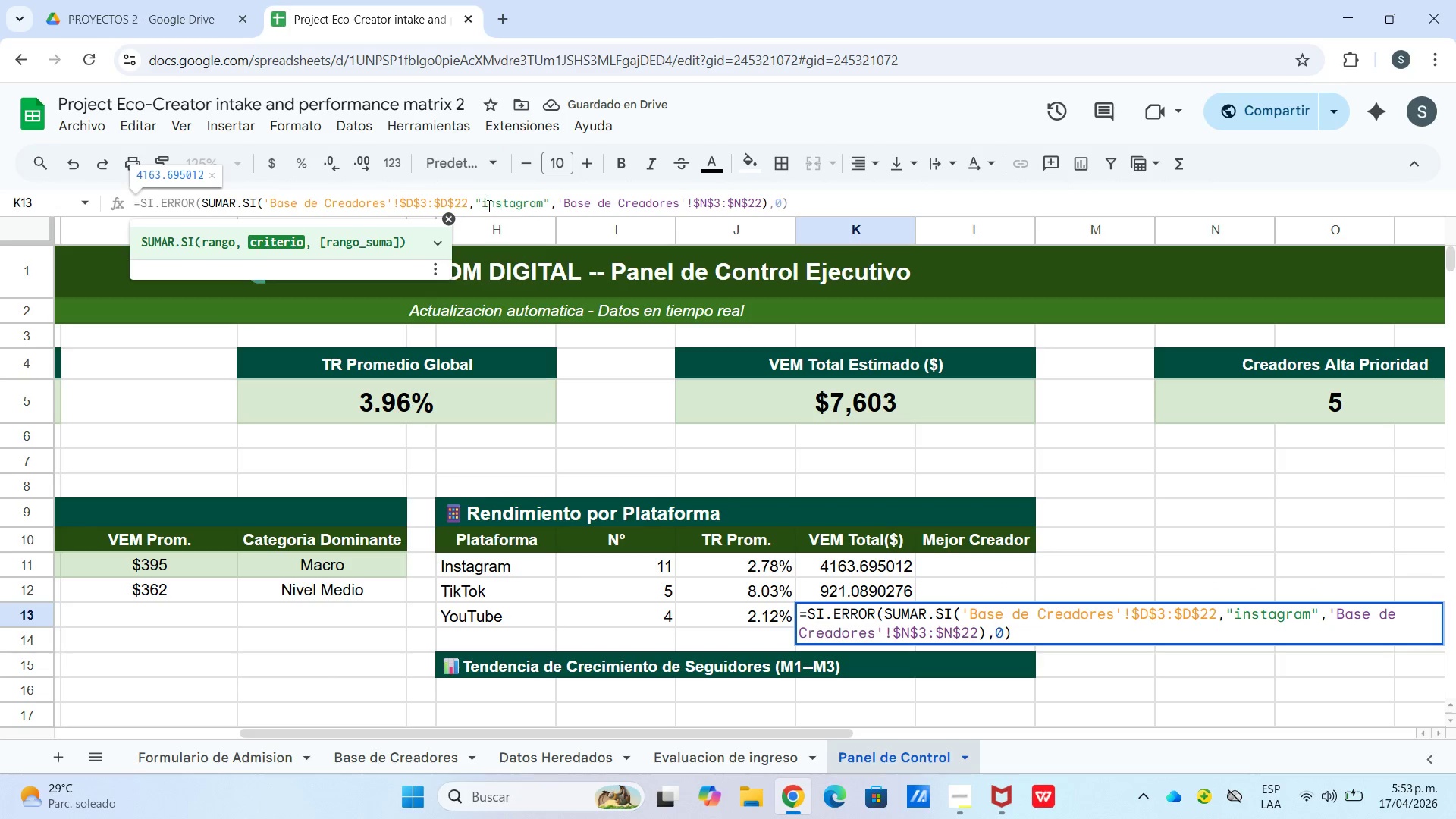 
left_click_drag(start_coordinate=[485, 206], to_coordinate=[497, 206])
 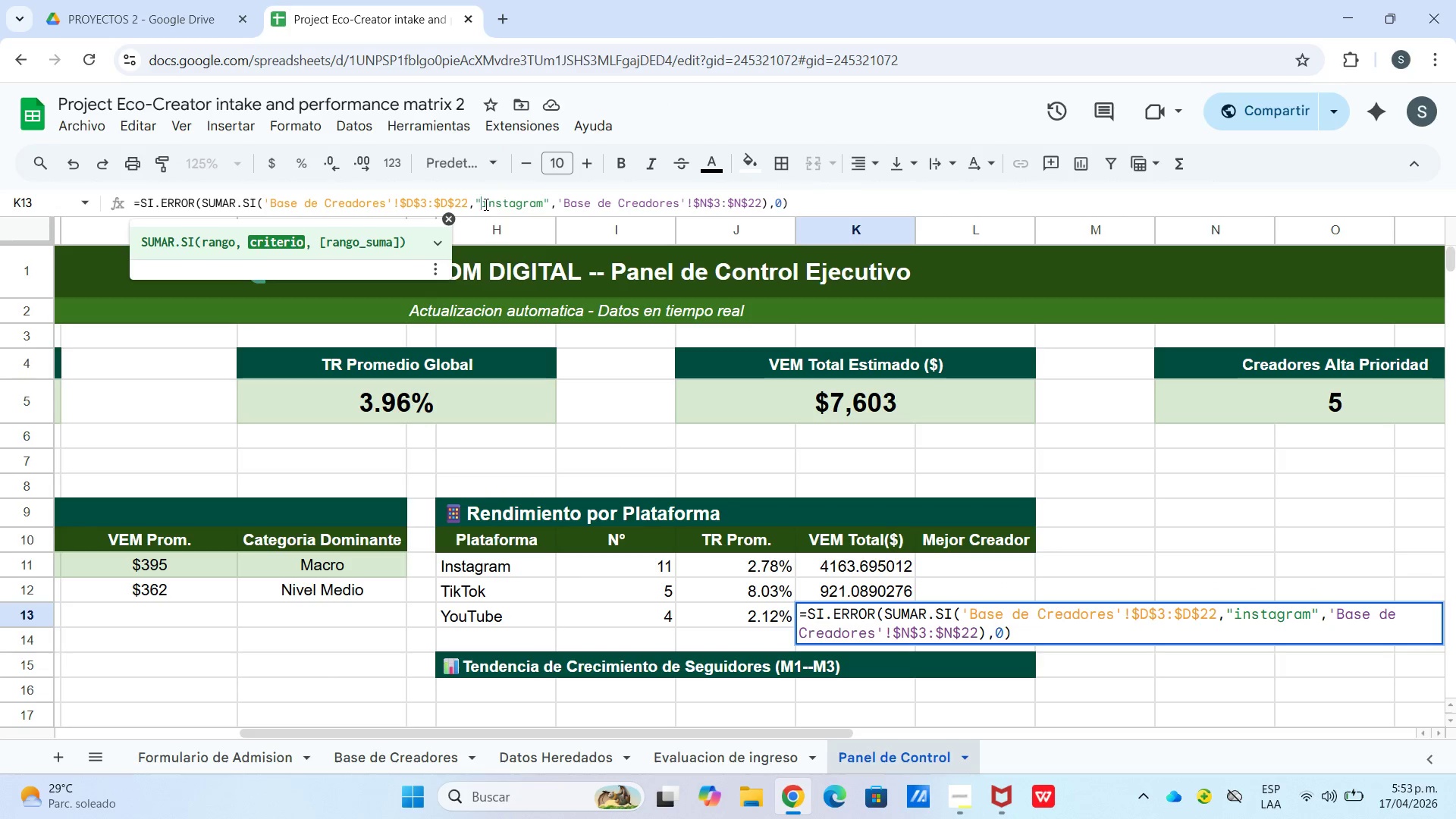 
double_click([485, 204])
 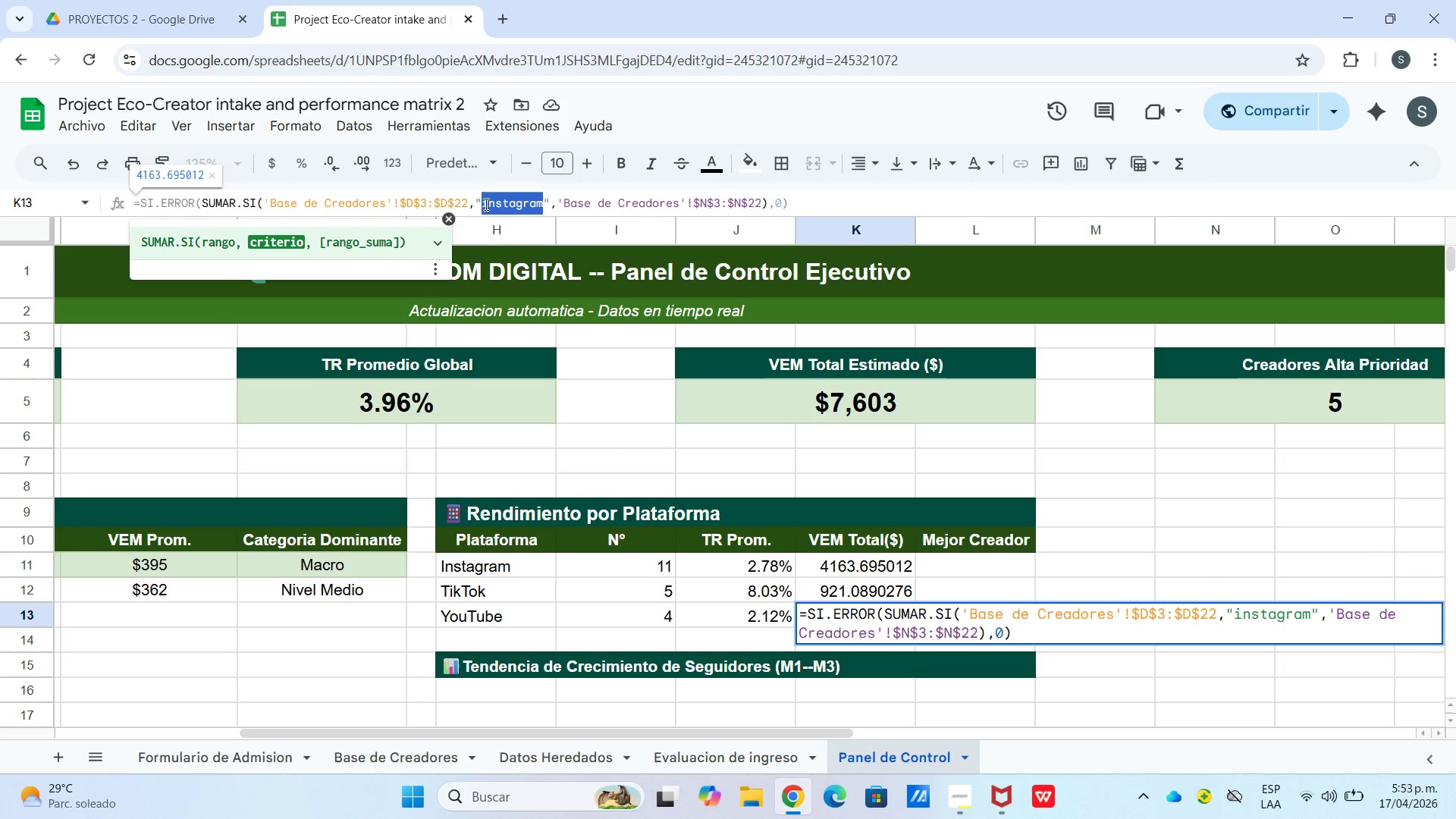 
triple_click([485, 204])
 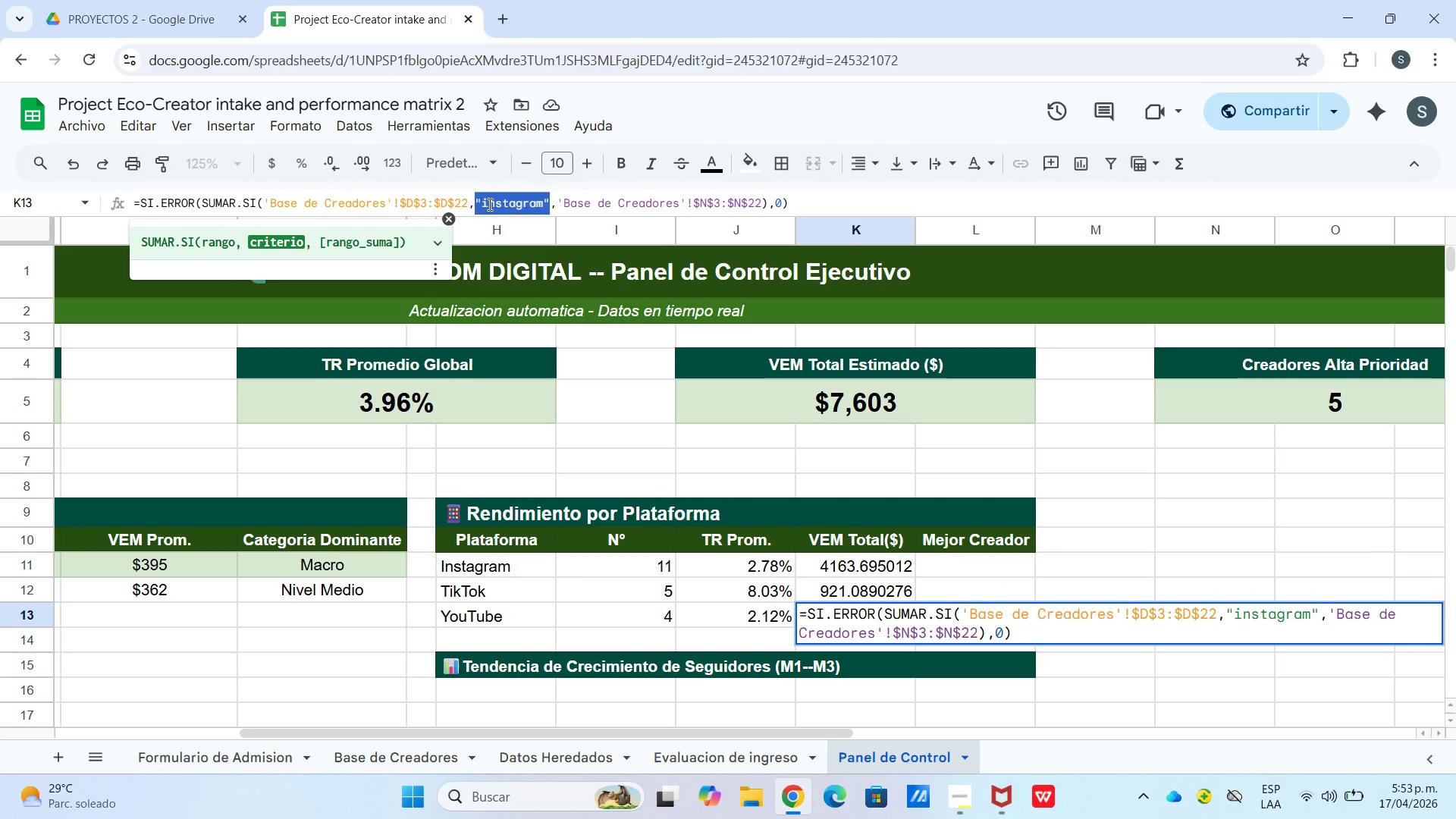 
triple_click([488, 204])
 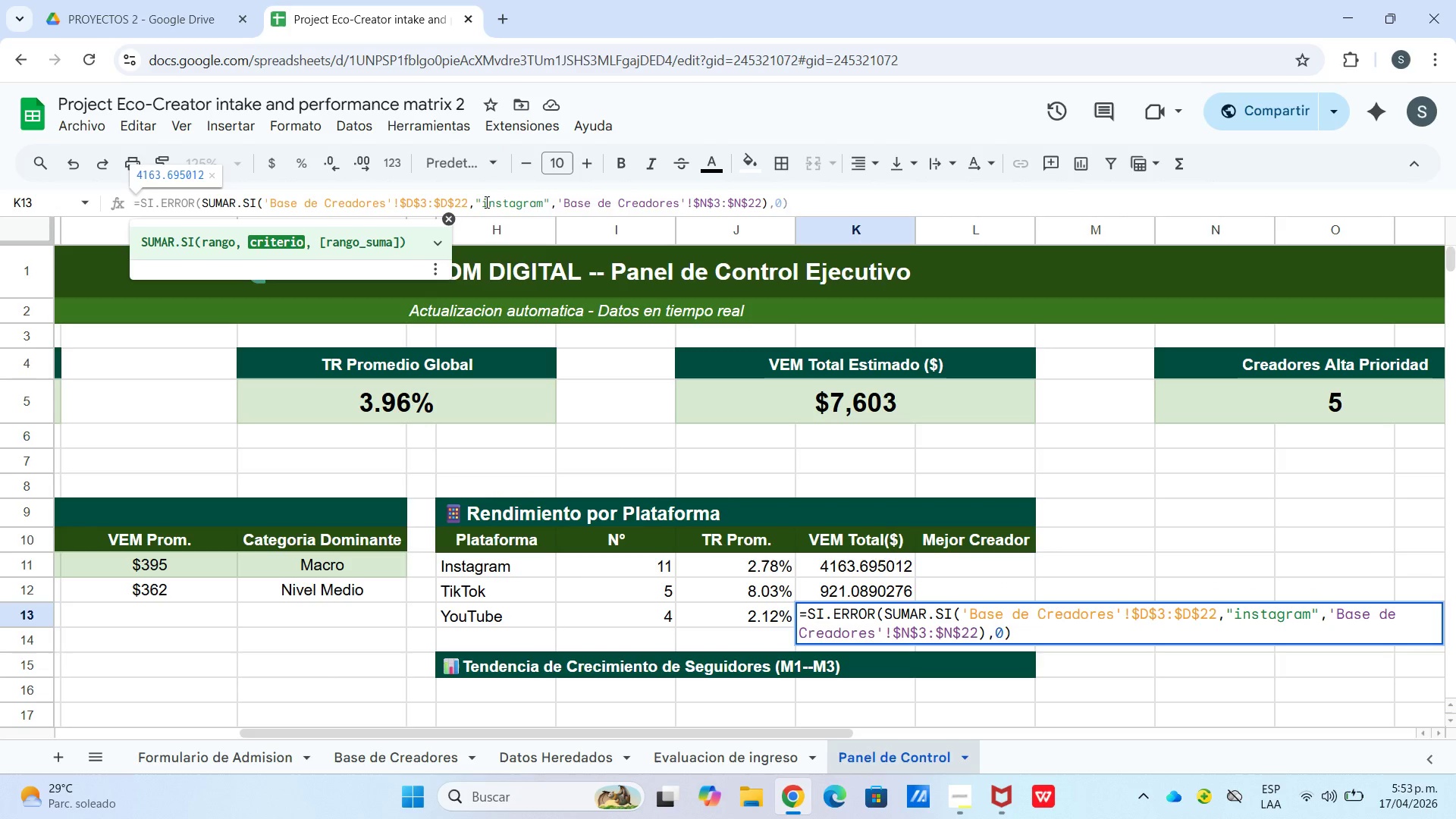 
left_click_drag(start_coordinate=[485, 202], to_coordinate=[544, 206])
 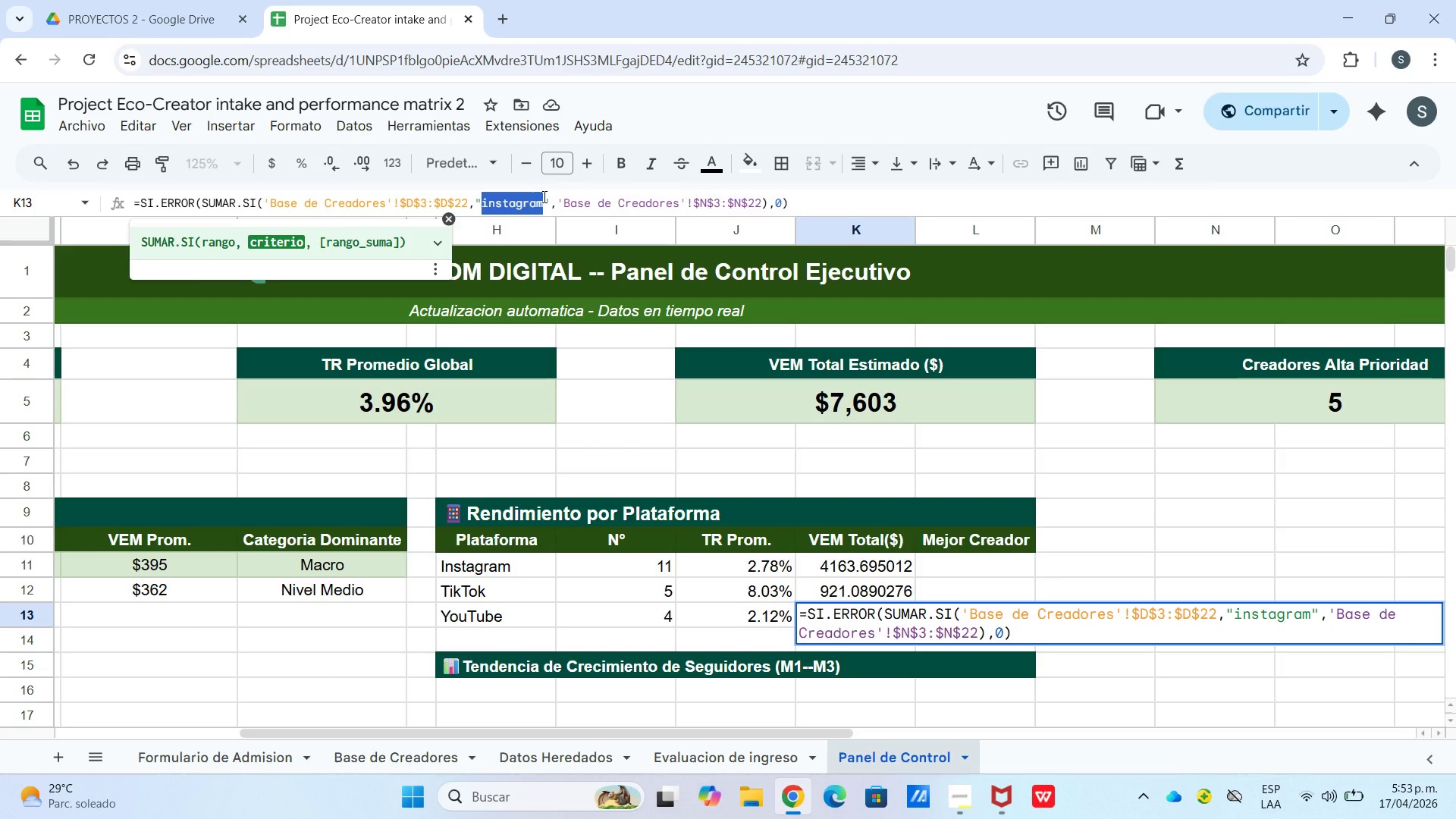 
type(youtube)
 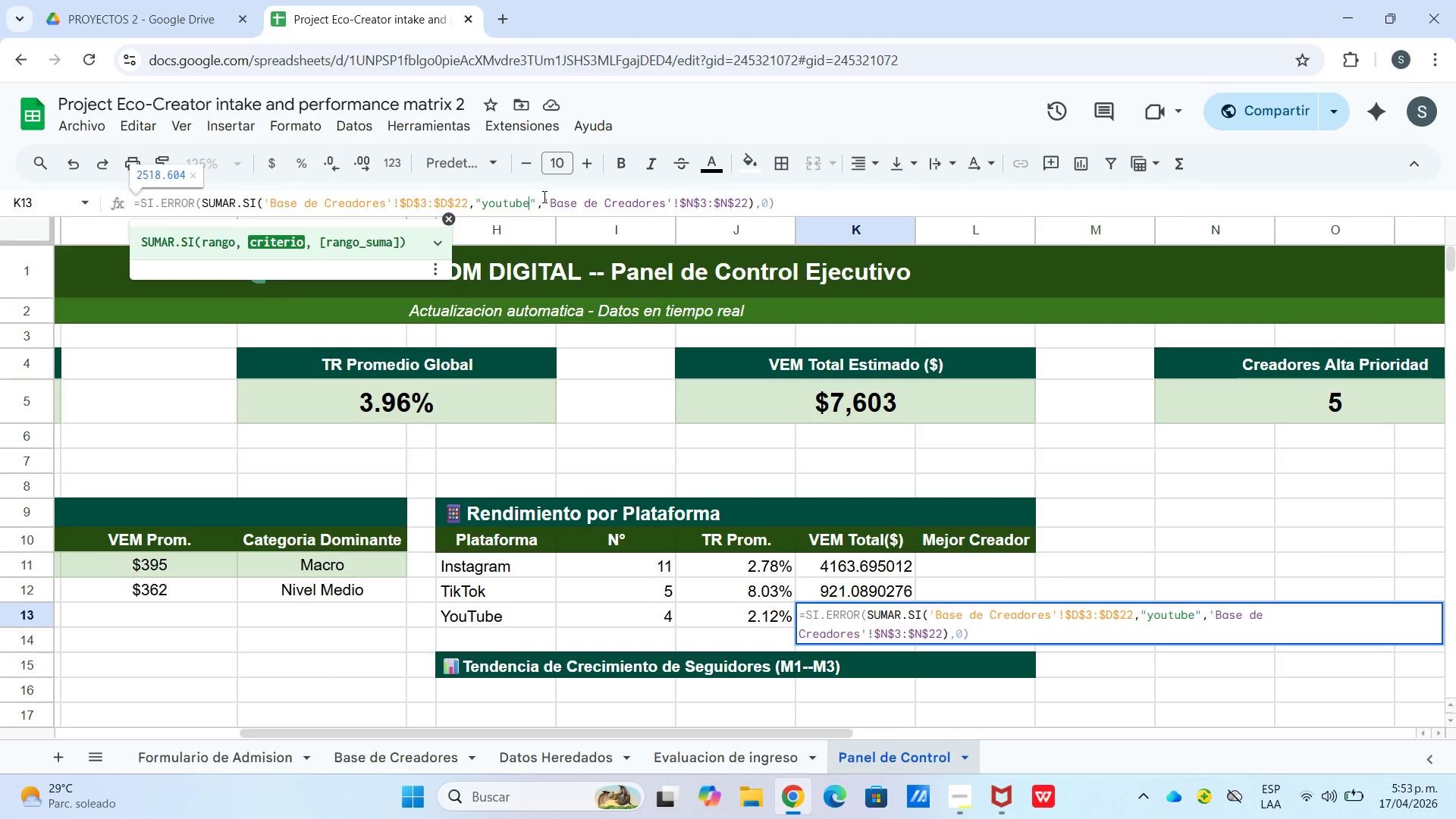 
key(Enter)
 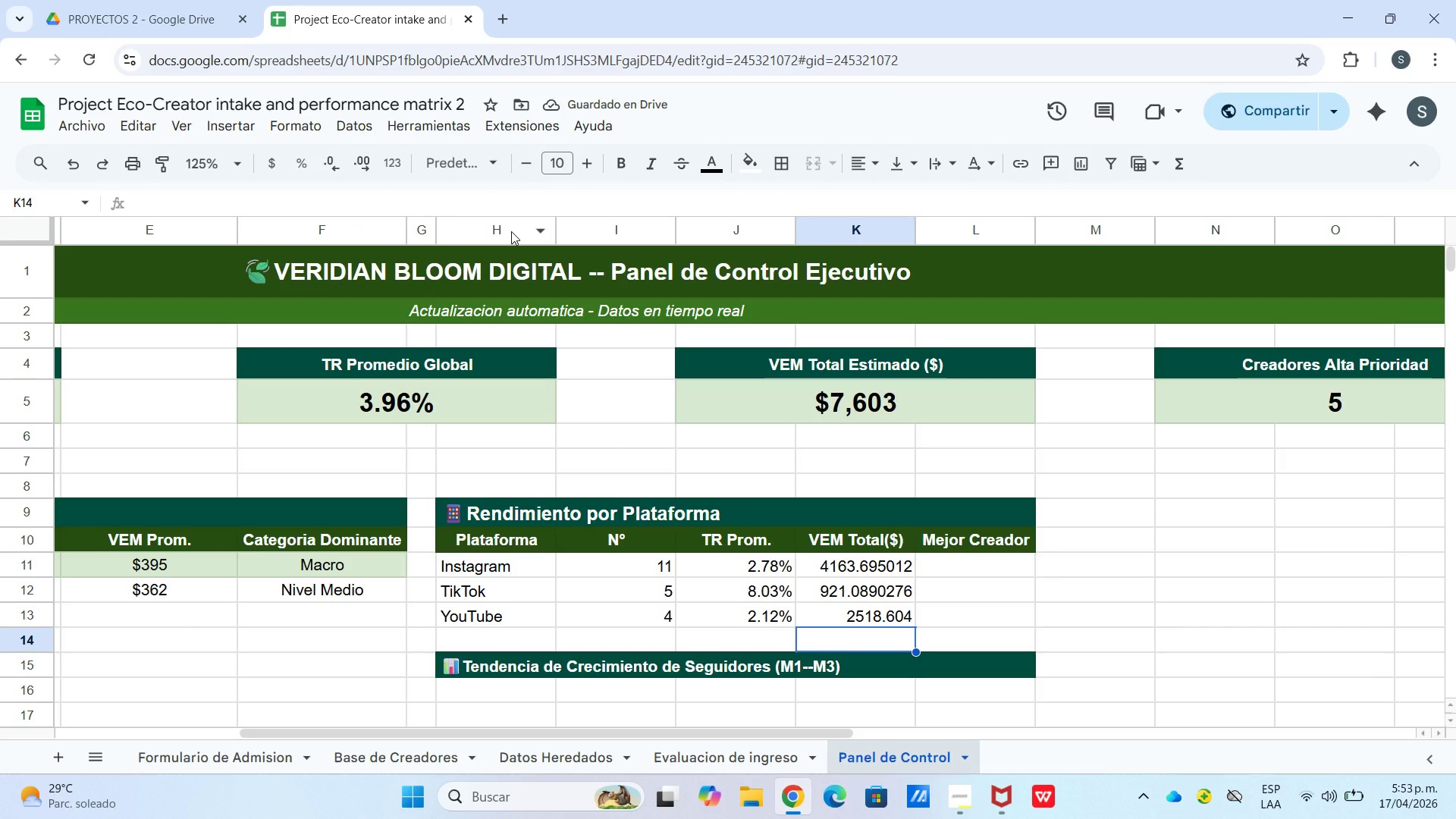 
wait(9.23)
 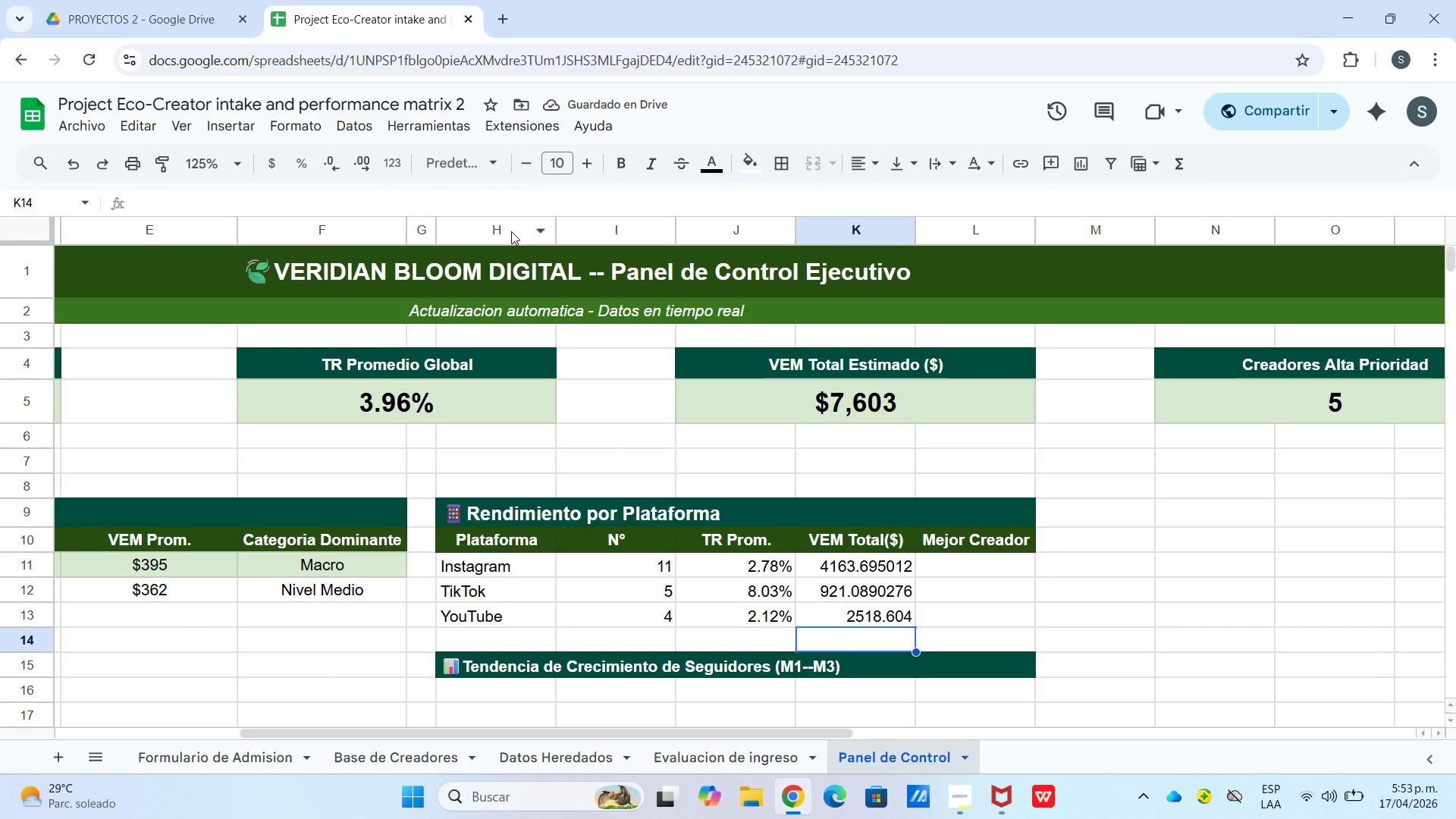 
left_click([864, 568])
 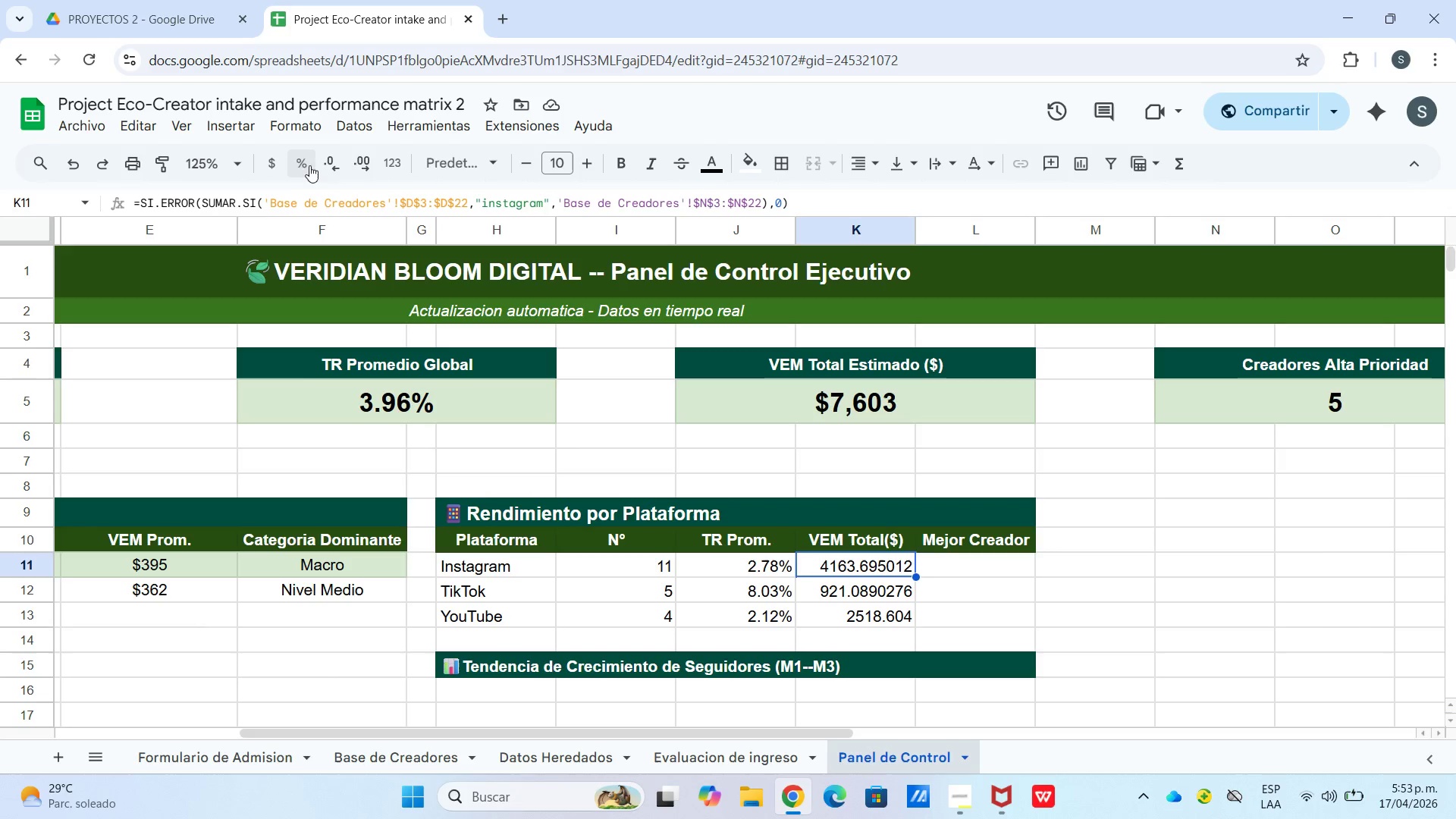 
left_click([270, 165])
 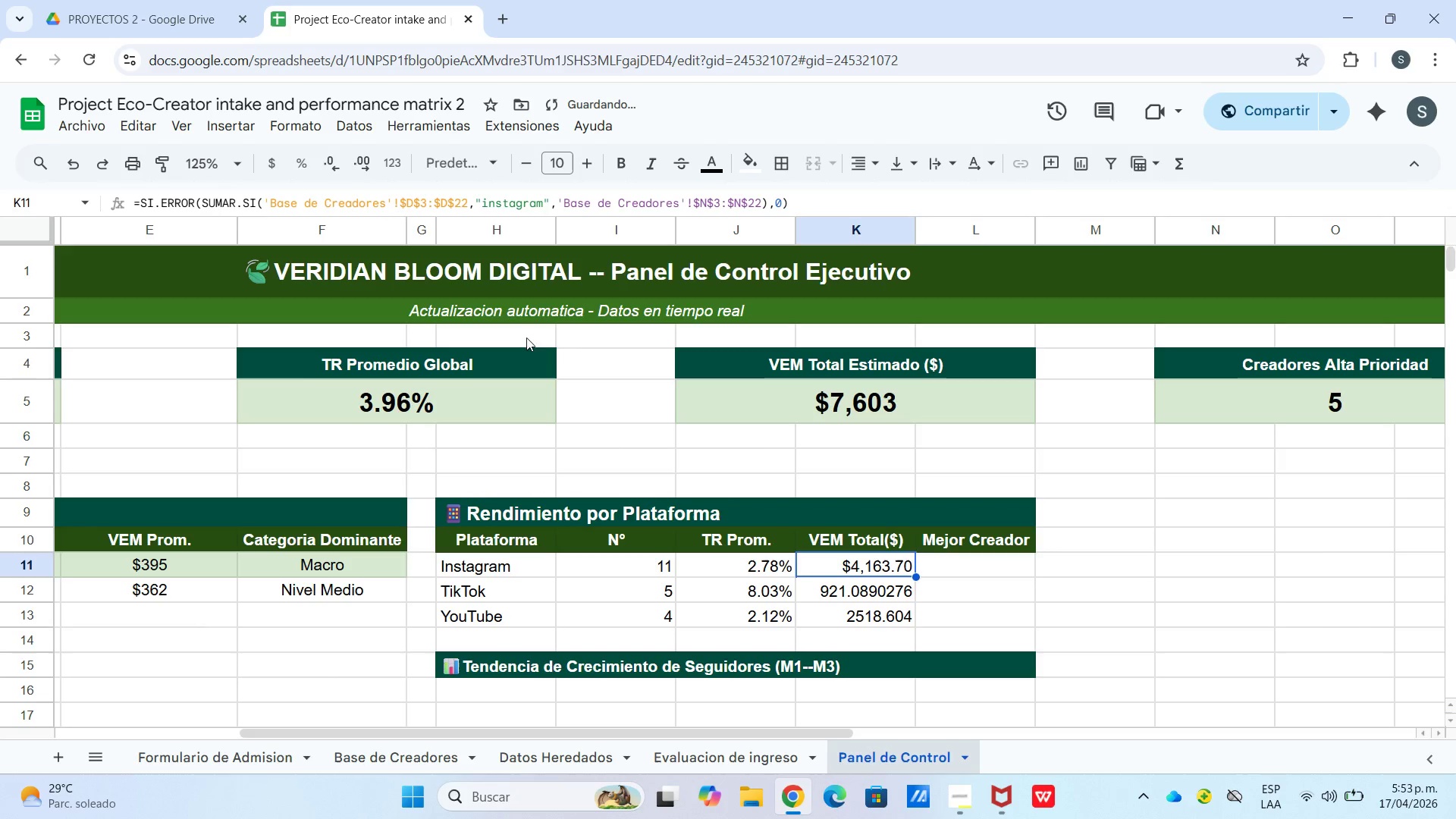 
left_click_drag(start_coordinate=[1018, 580], to_coordinate=[1015, 577])
 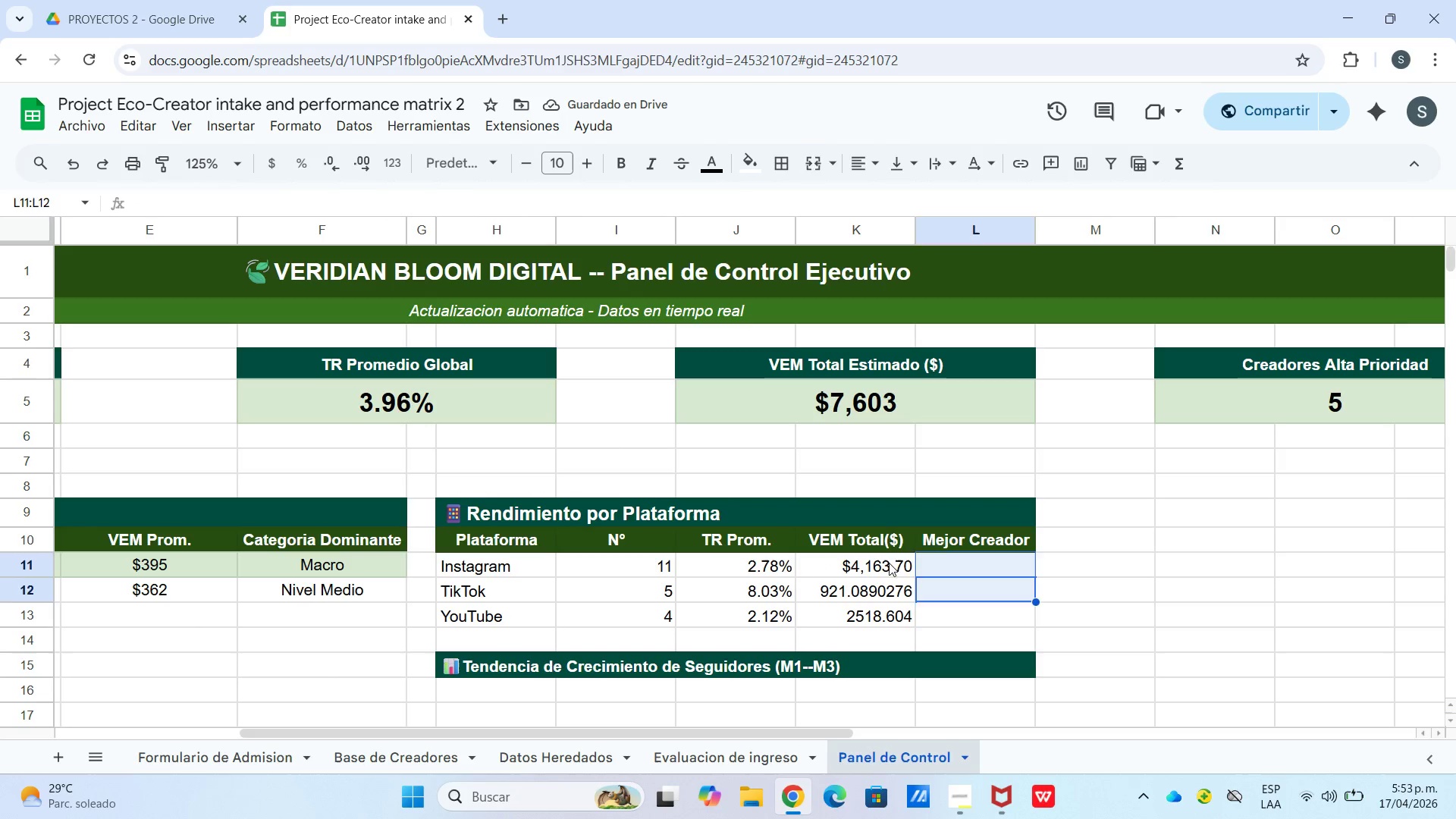 
left_click_drag(start_coordinate=[889, 563], to_coordinate=[902, 622])
 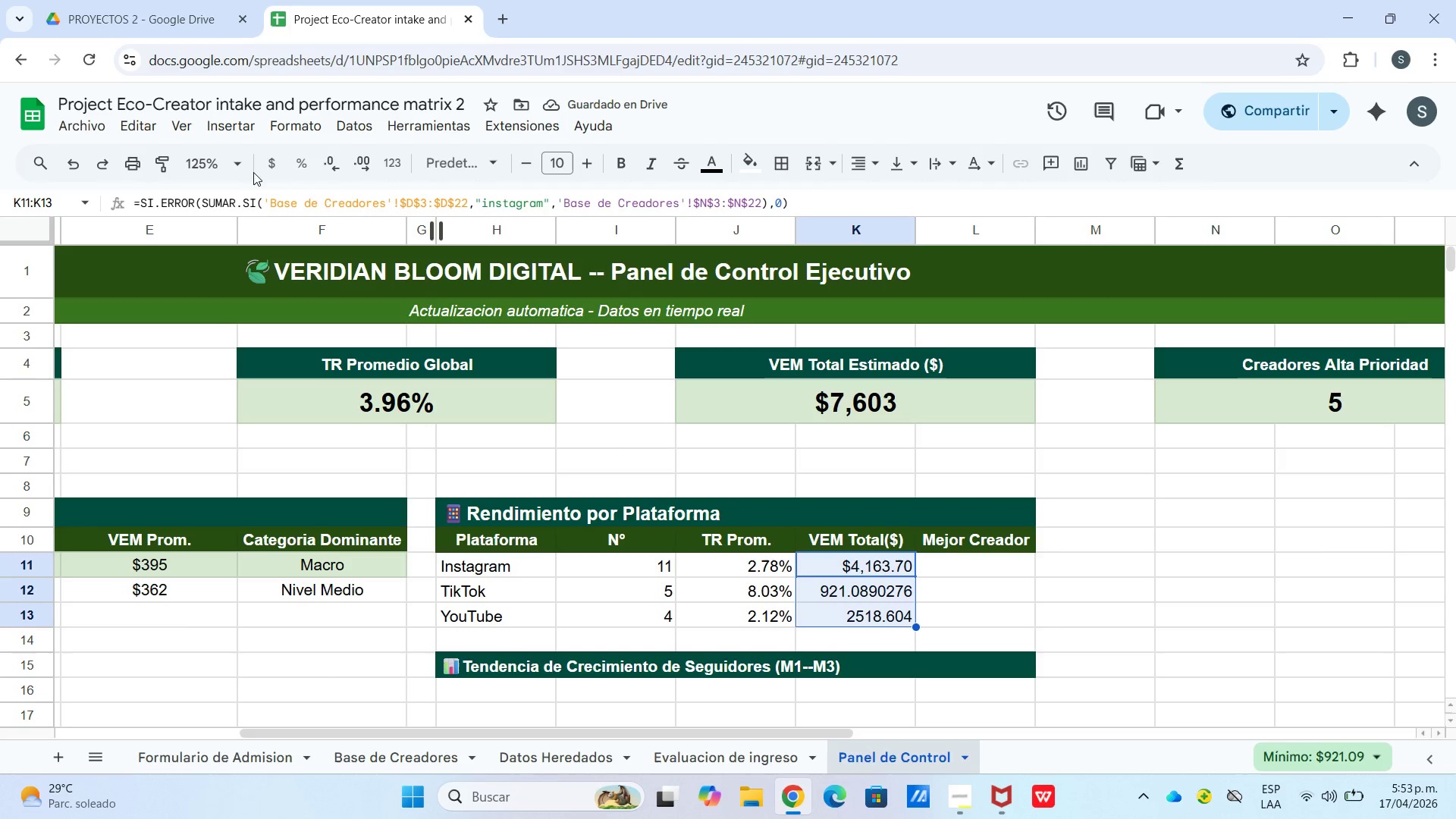 
left_click_drag(start_coordinate=[264, 164], to_coordinate=[268, 162])
 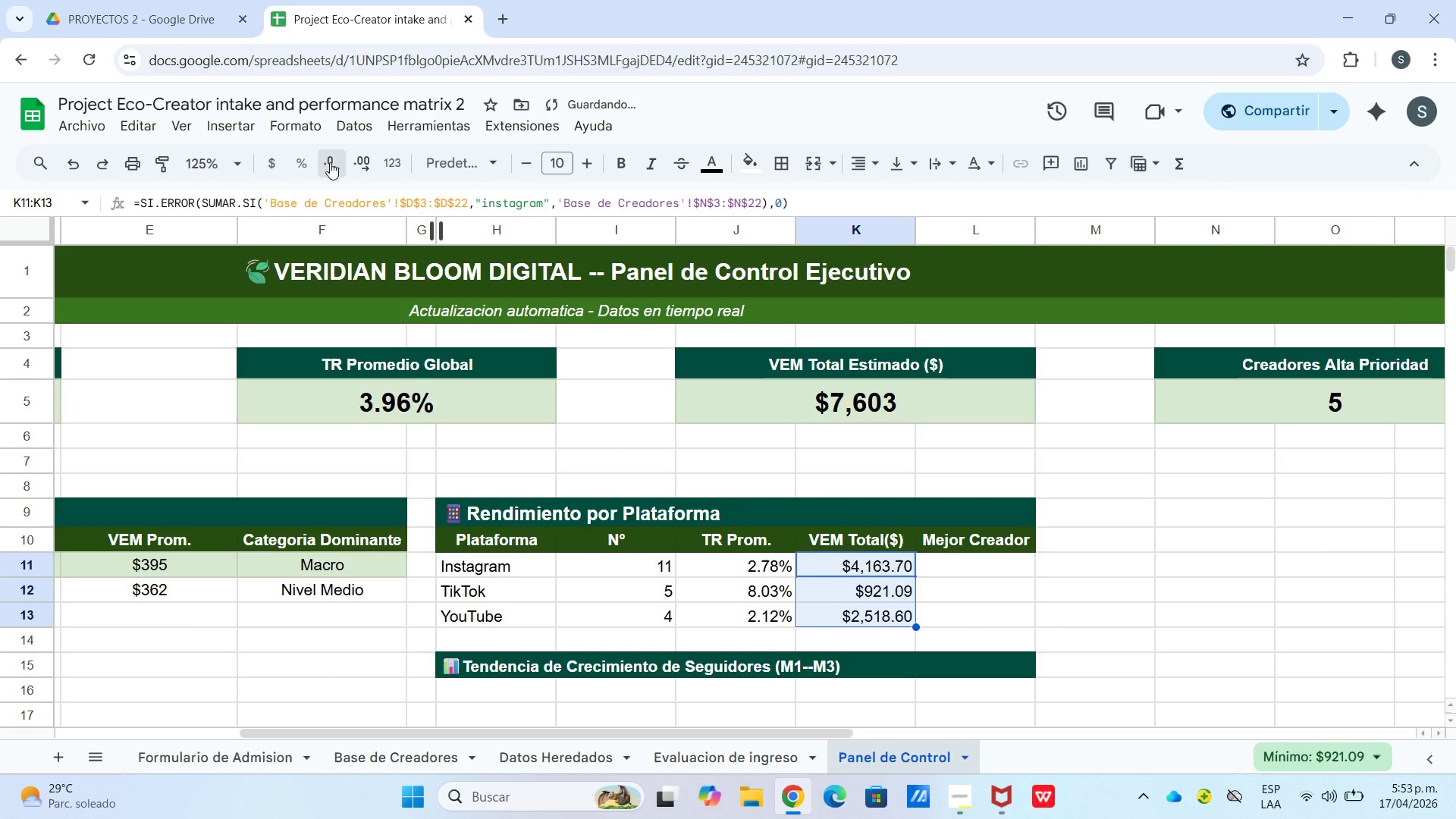 
left_click([330, 162])
 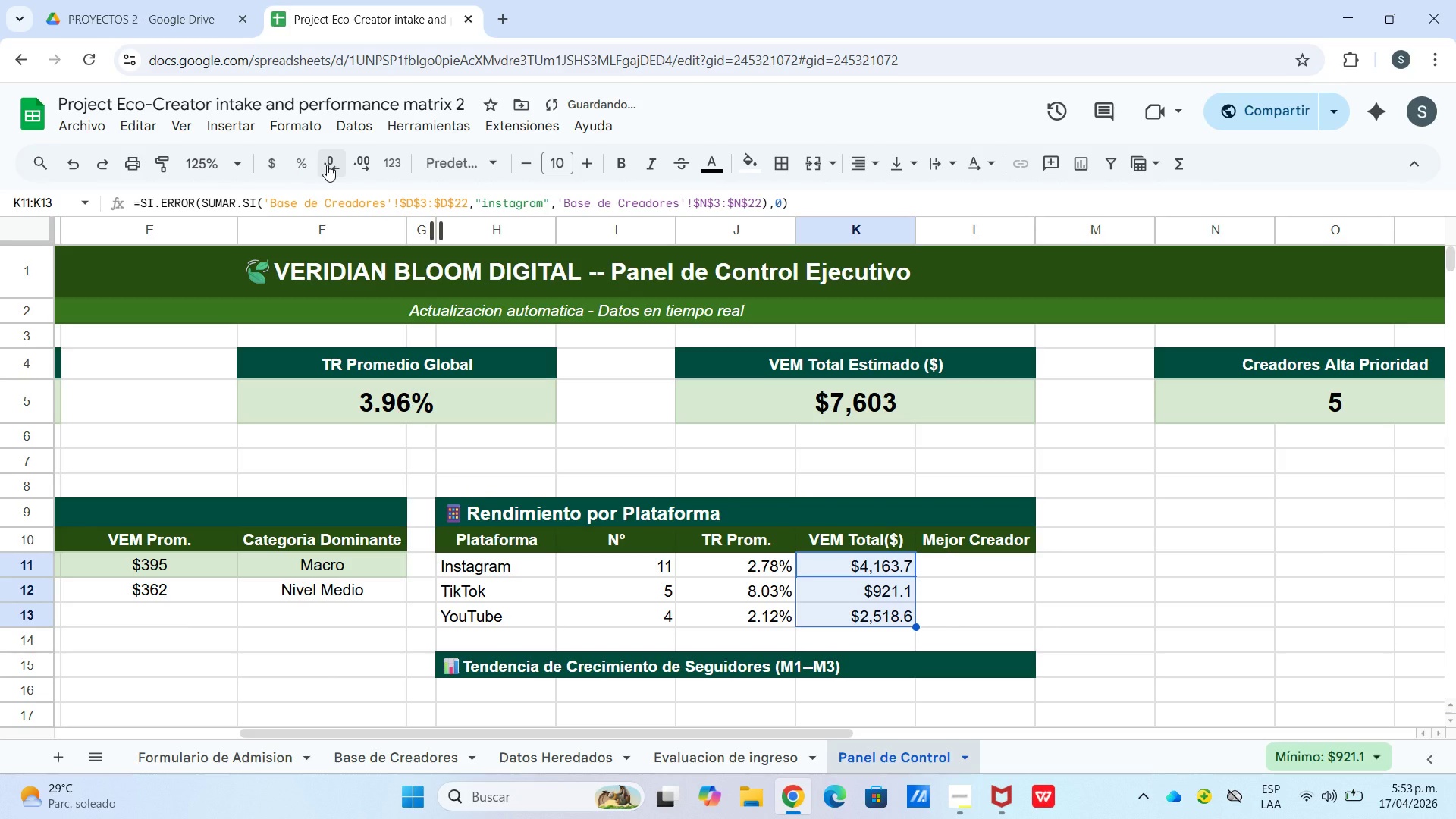 
left_click([327, 165])
 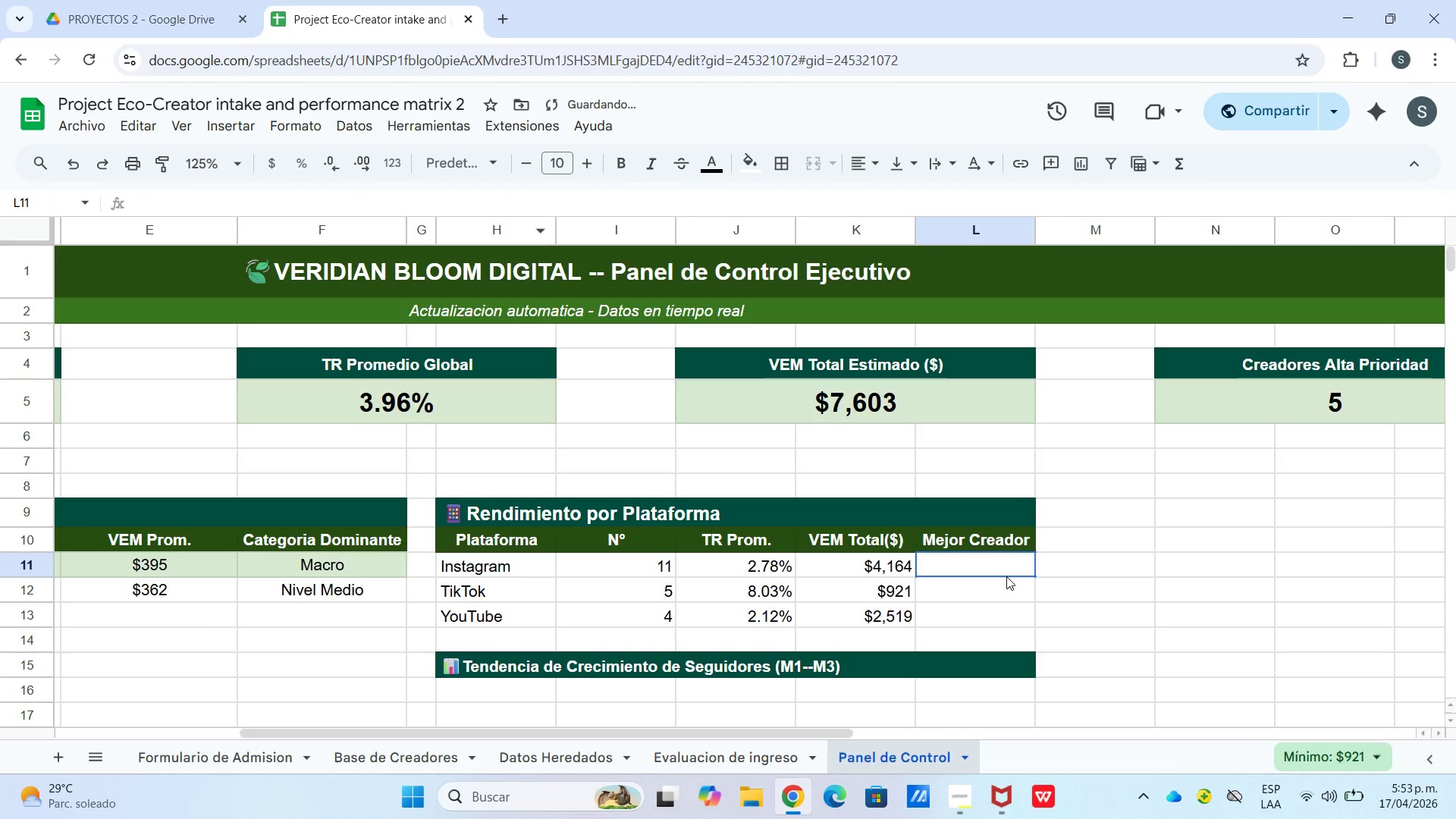 
double_click([1001, 564])
 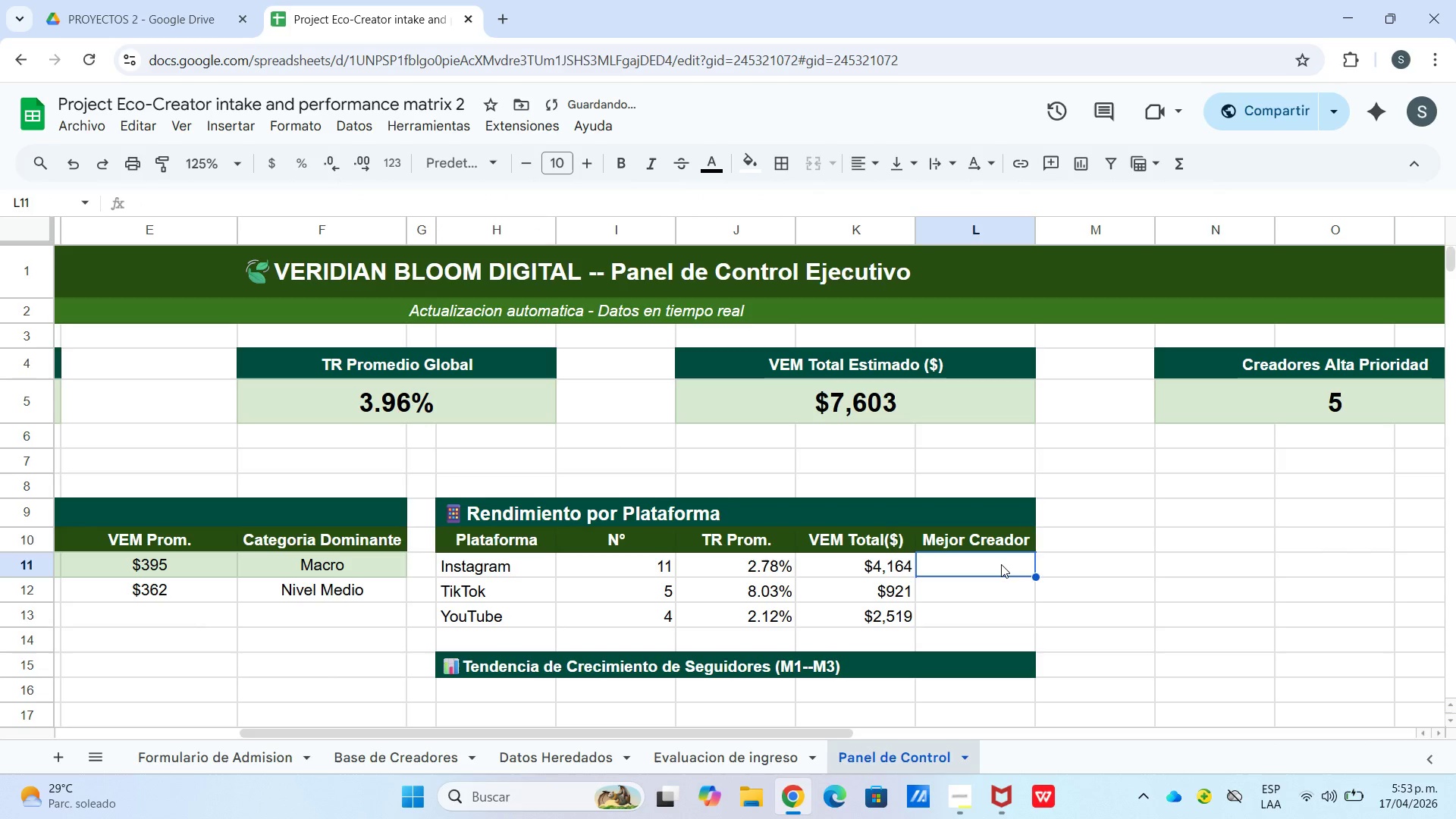 
triple_click([1001, 564])
 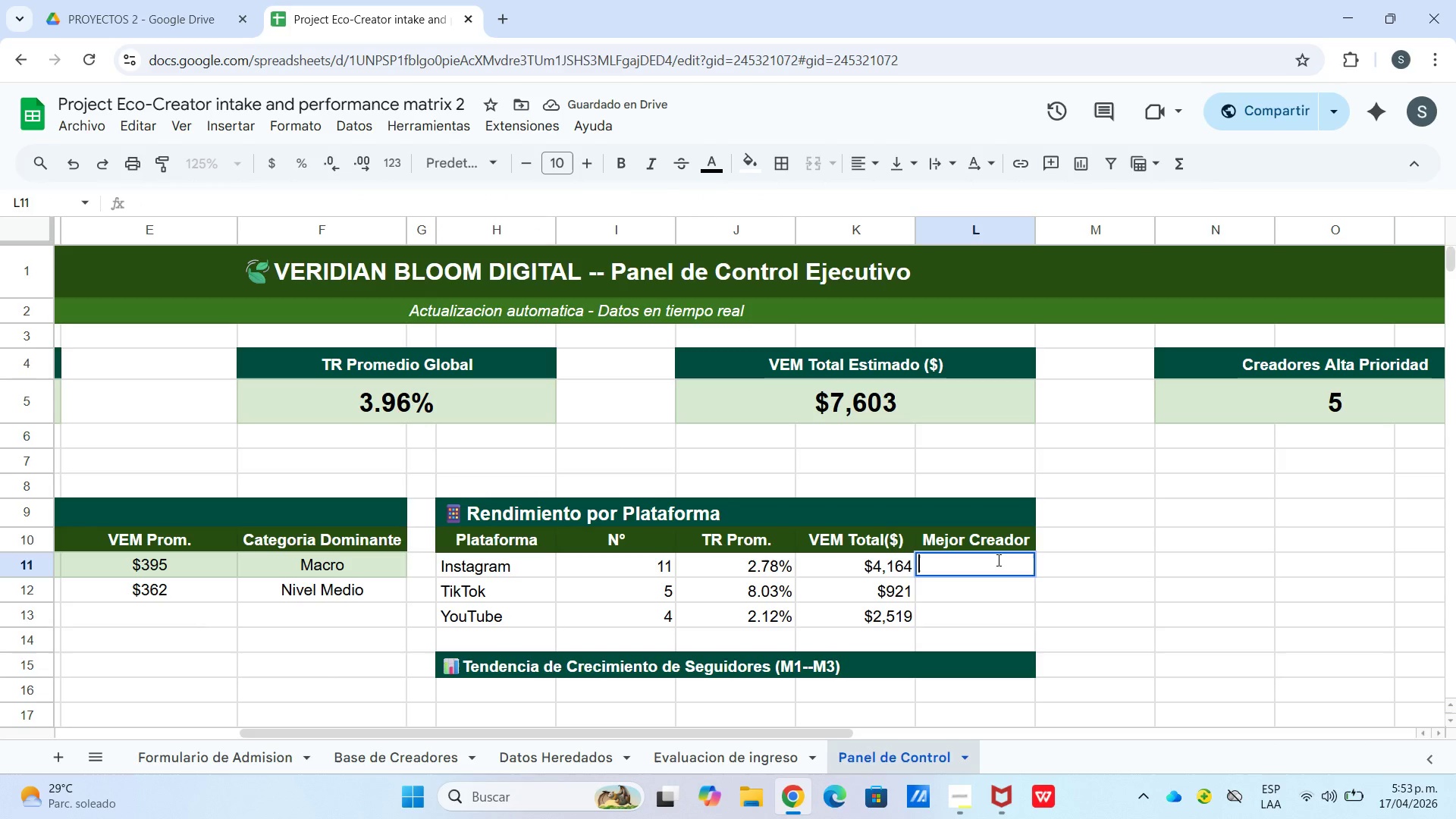 
type()si.e)
 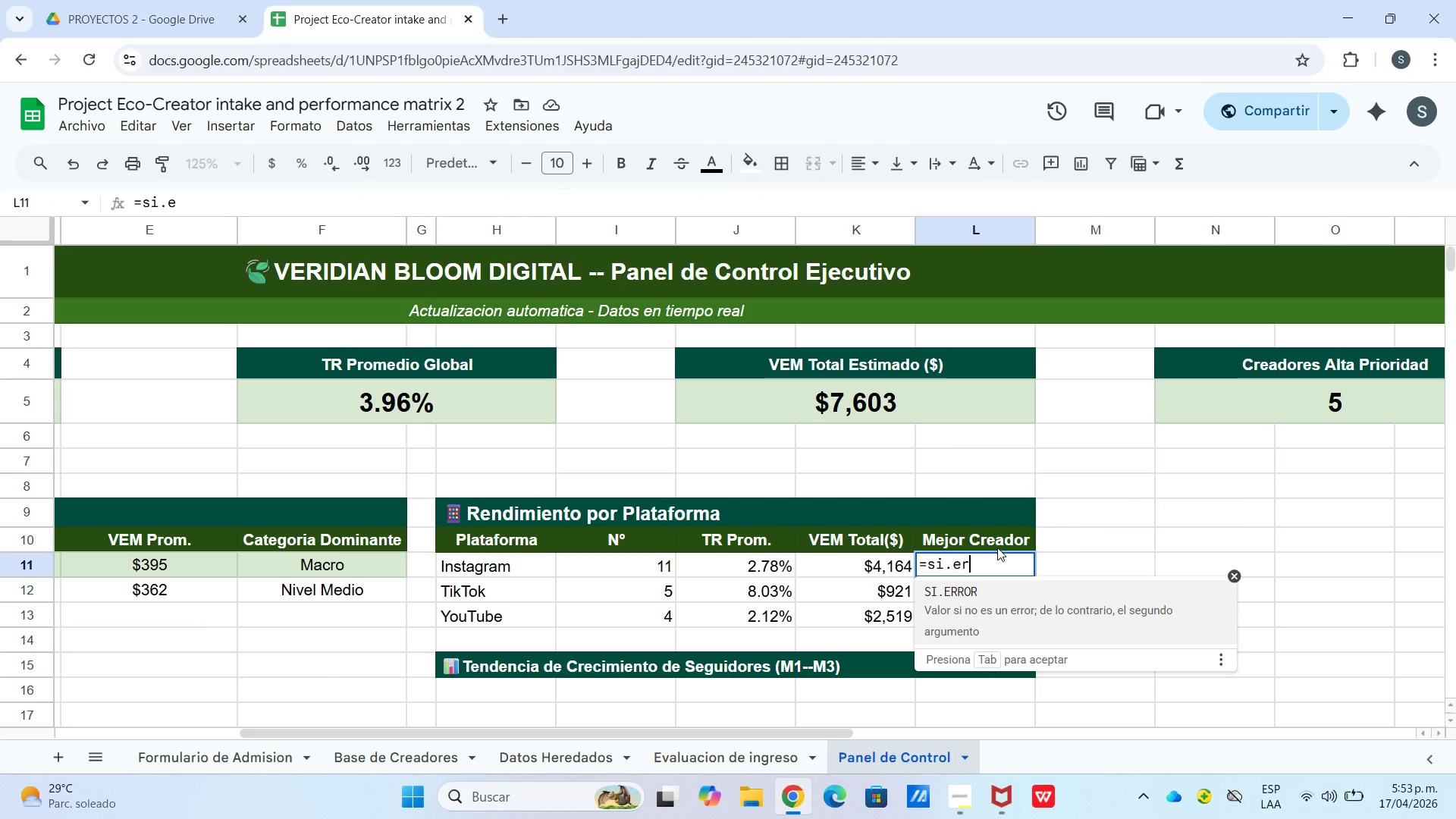 
type(rr)
 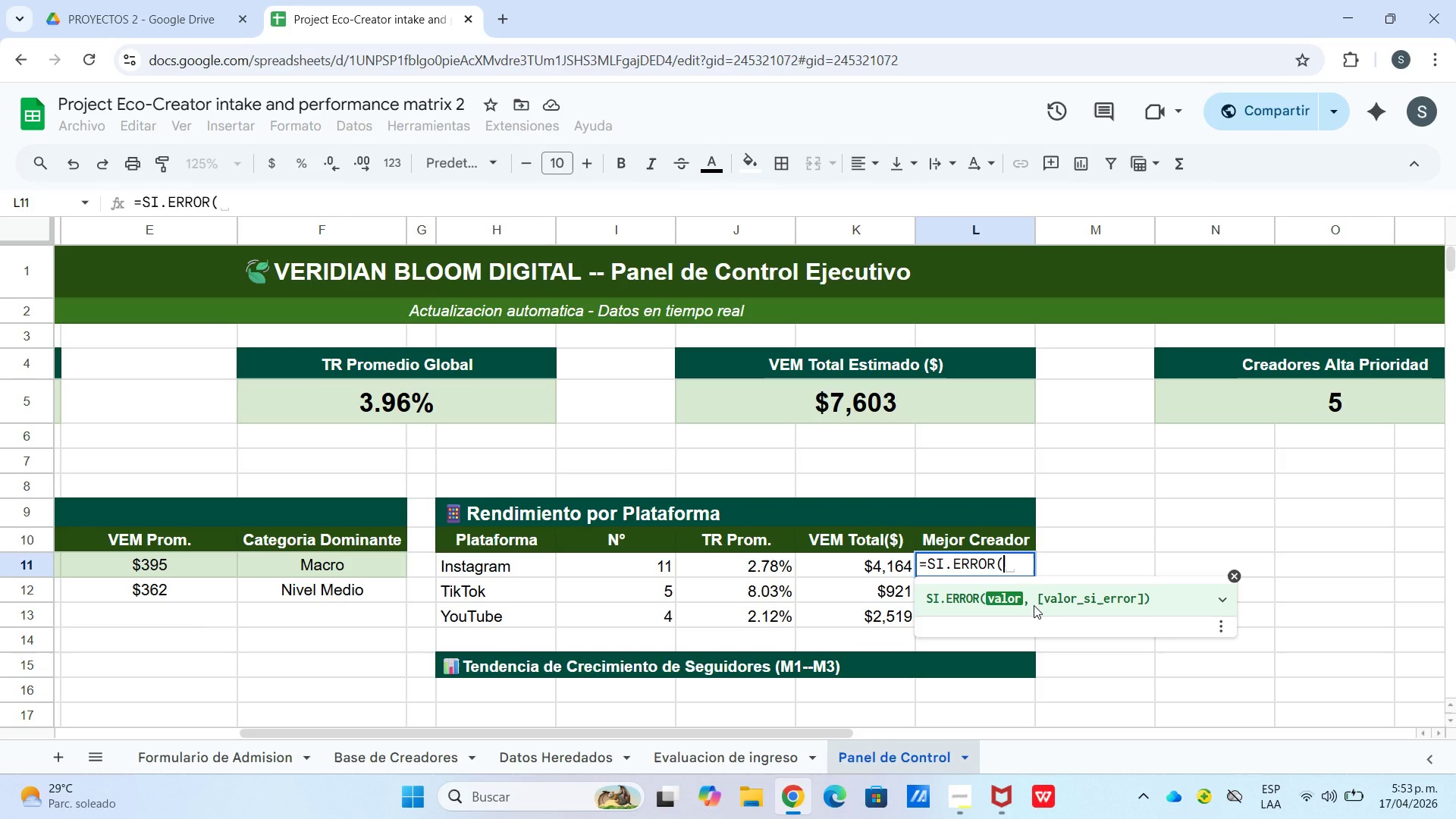 
type(indic)
 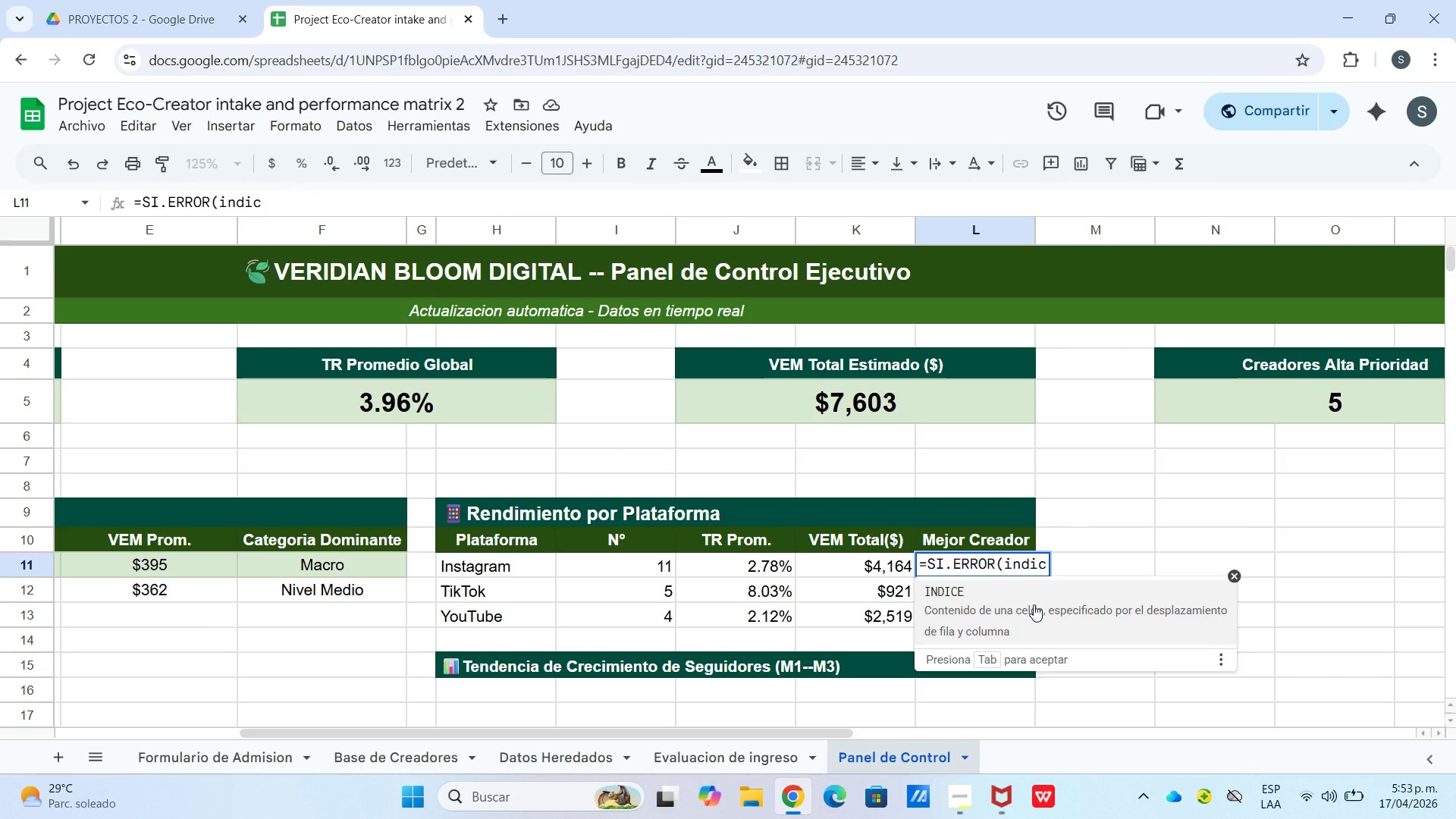 
left_click([1034, 604])
 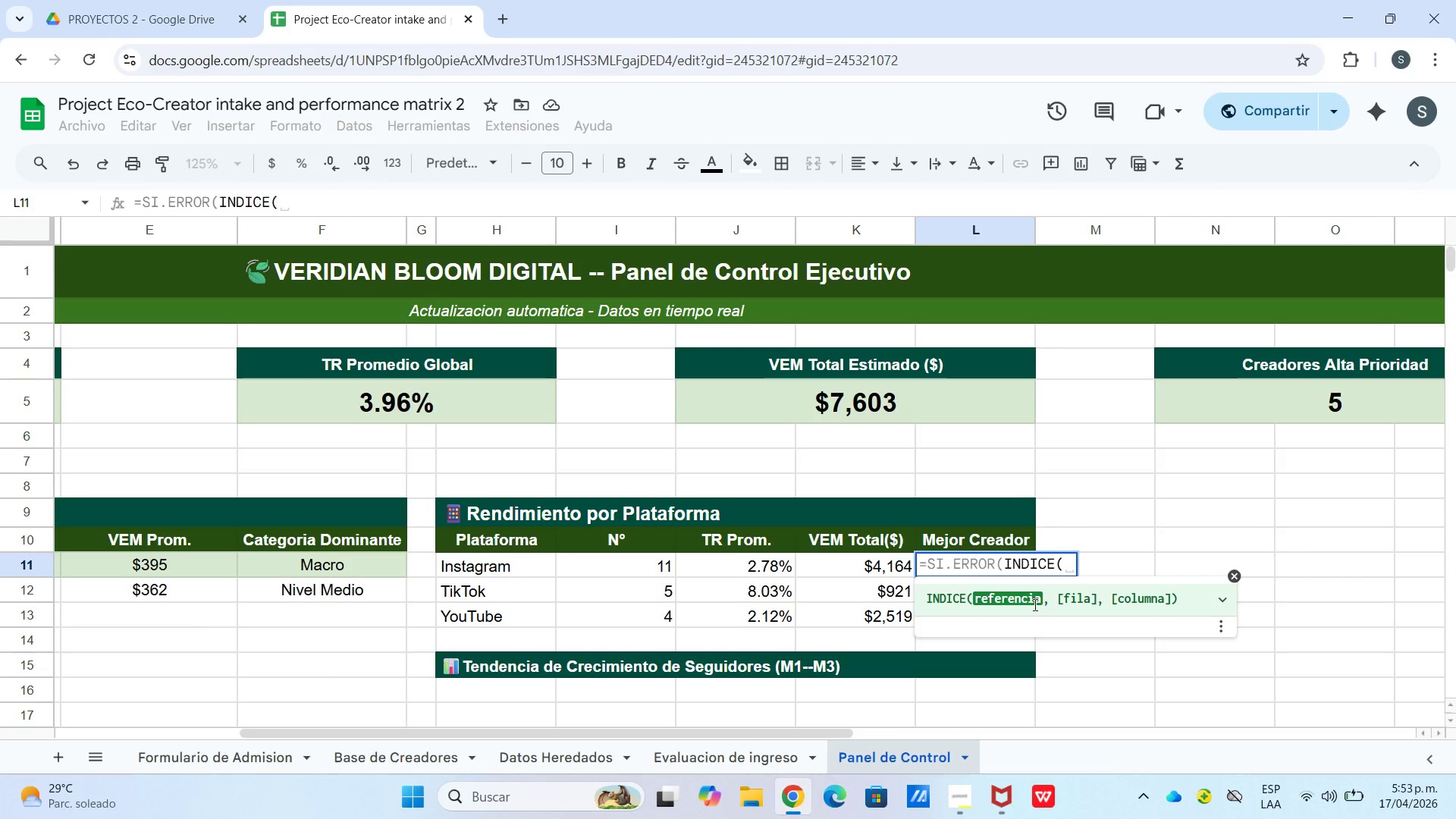 
type([bae de creadores[!$C$3>$C$22,coincid)
 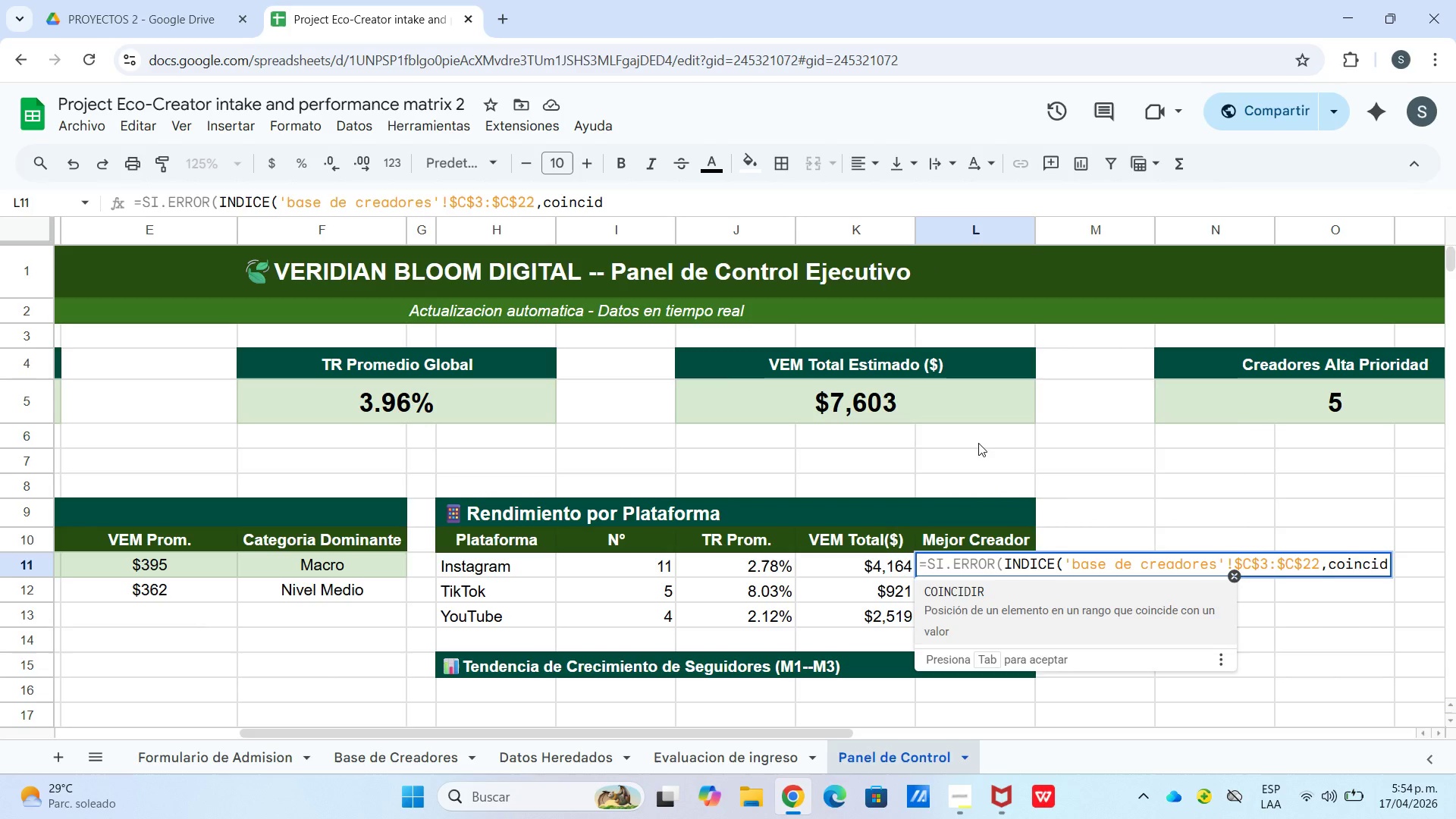 
left_click([1016, 624])
 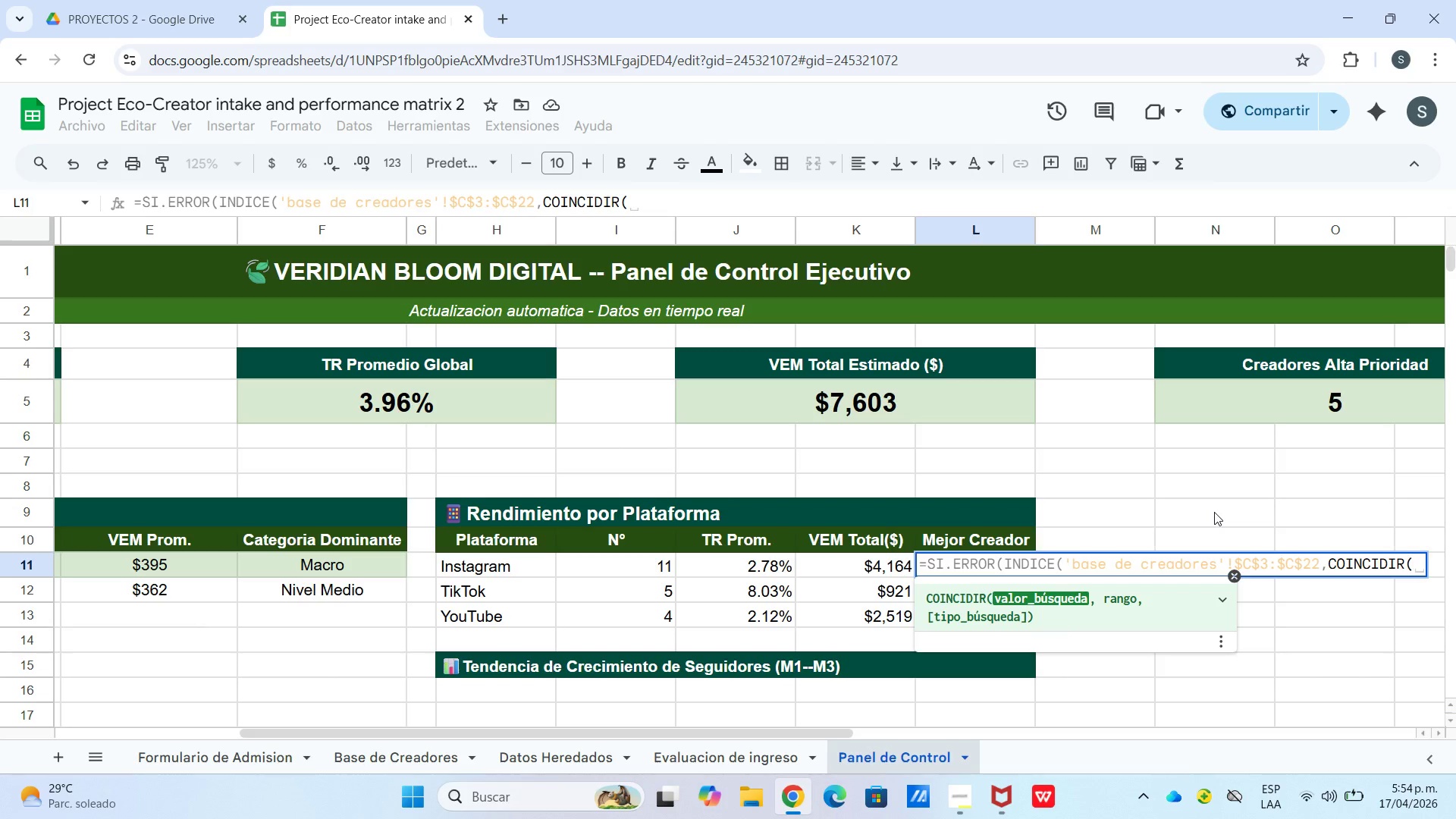 
type(maxif)
 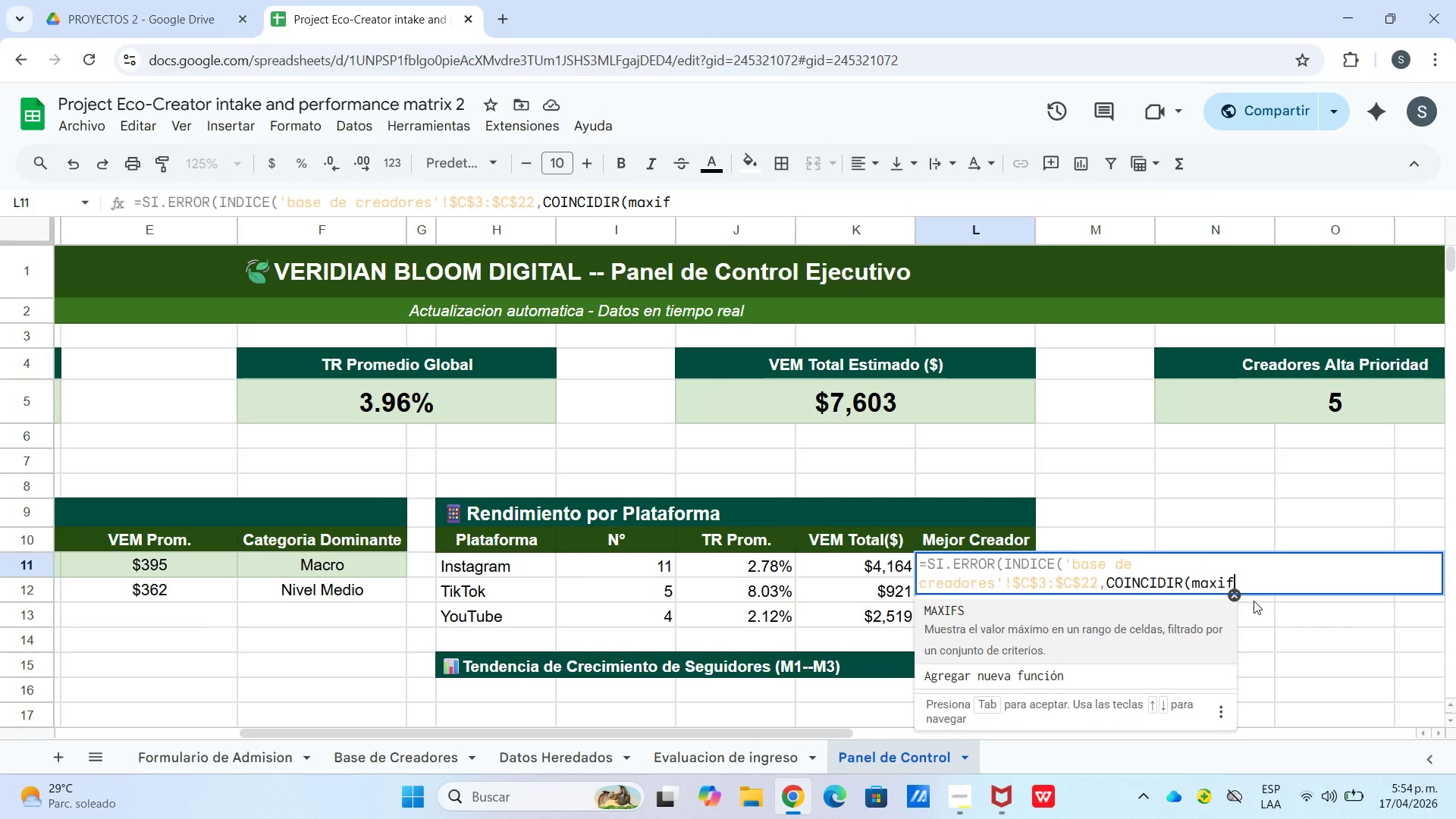 
left_click([1183, 633])
 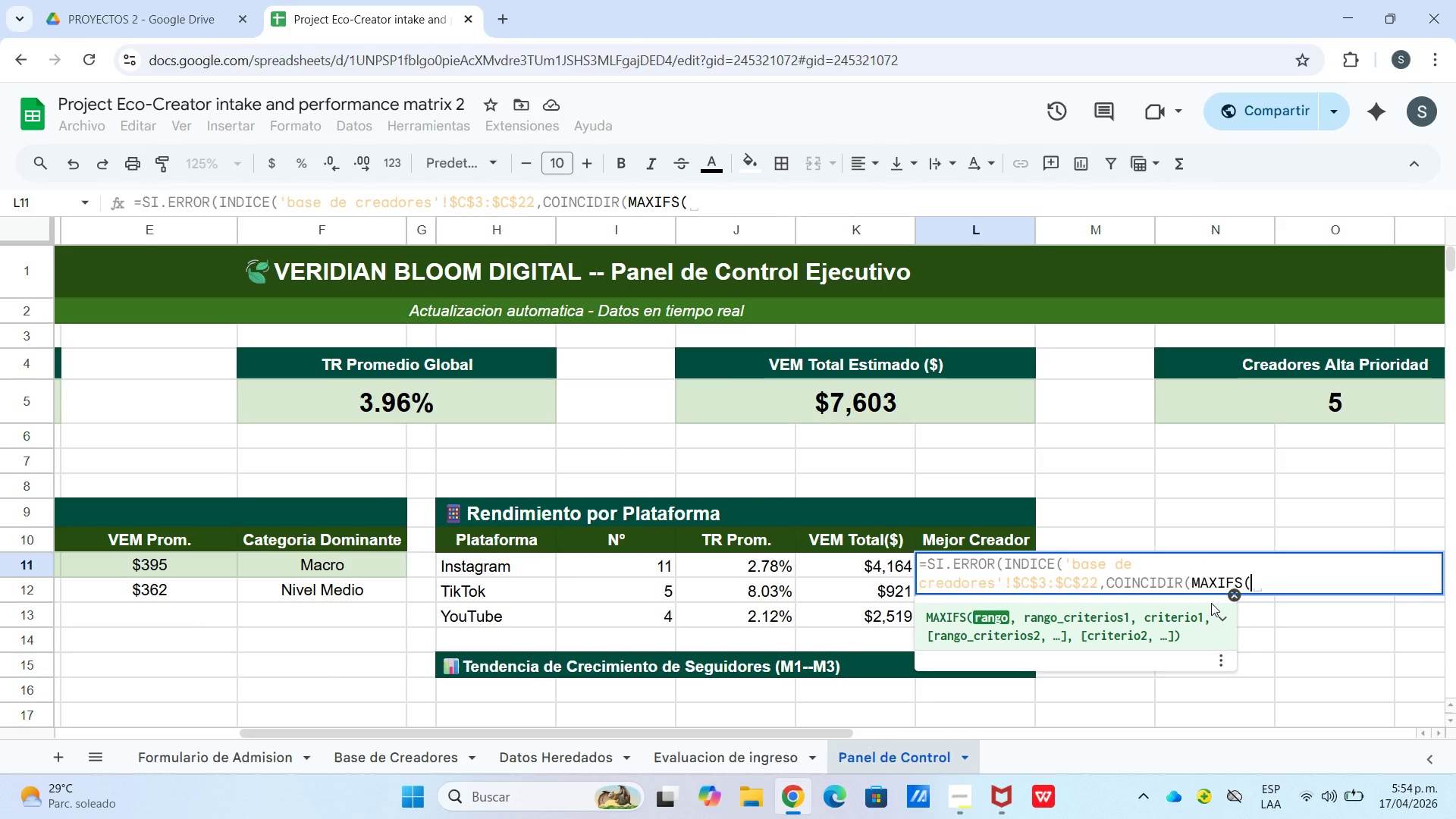 
type([bae de creadores[!)
 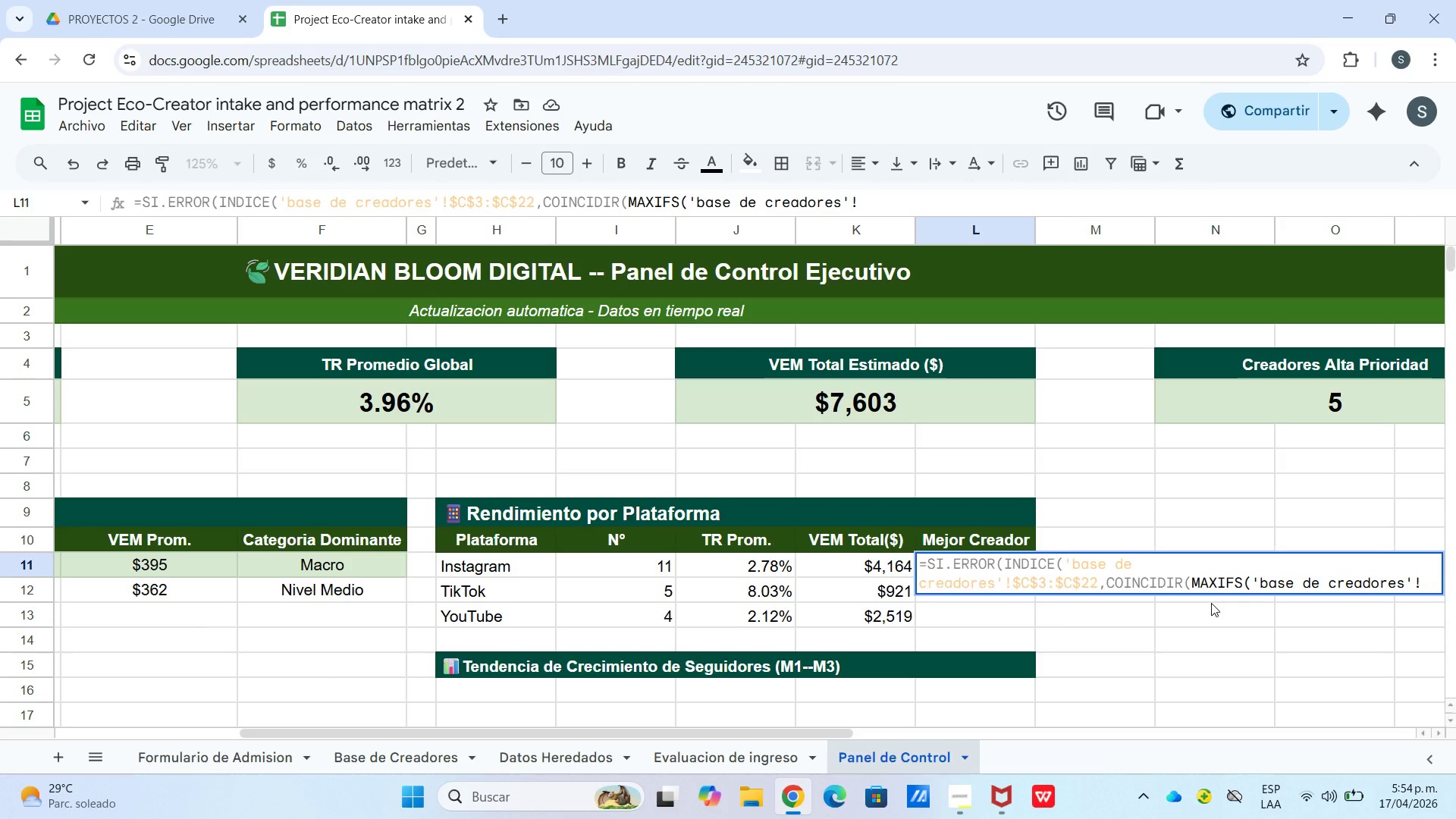 
wait(5.06)
 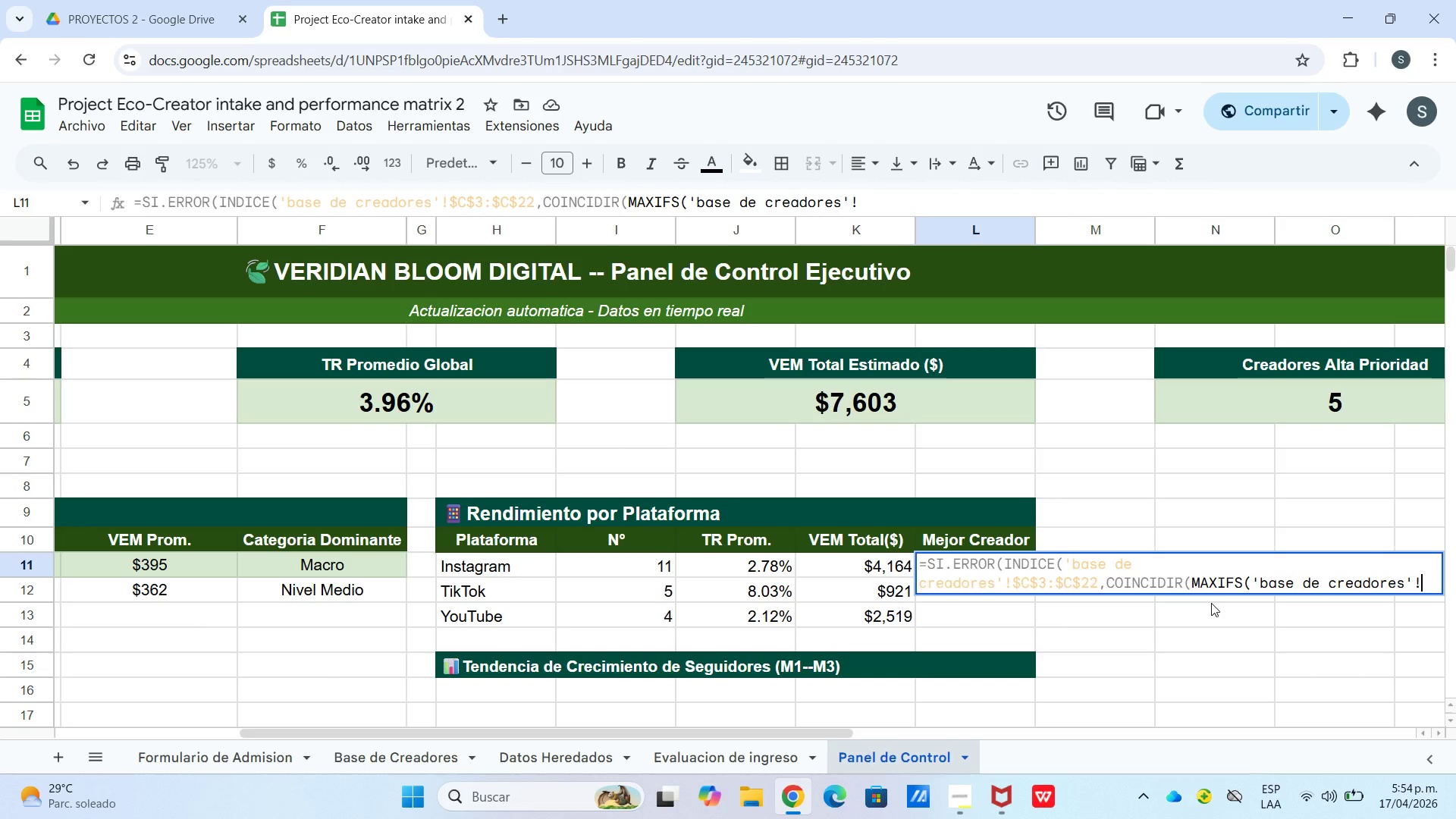 
type($g$3>$G$22,[base de proveedore)
key(Backspace)
key(Backspace)
key(Backspace)
type(creadores[)
 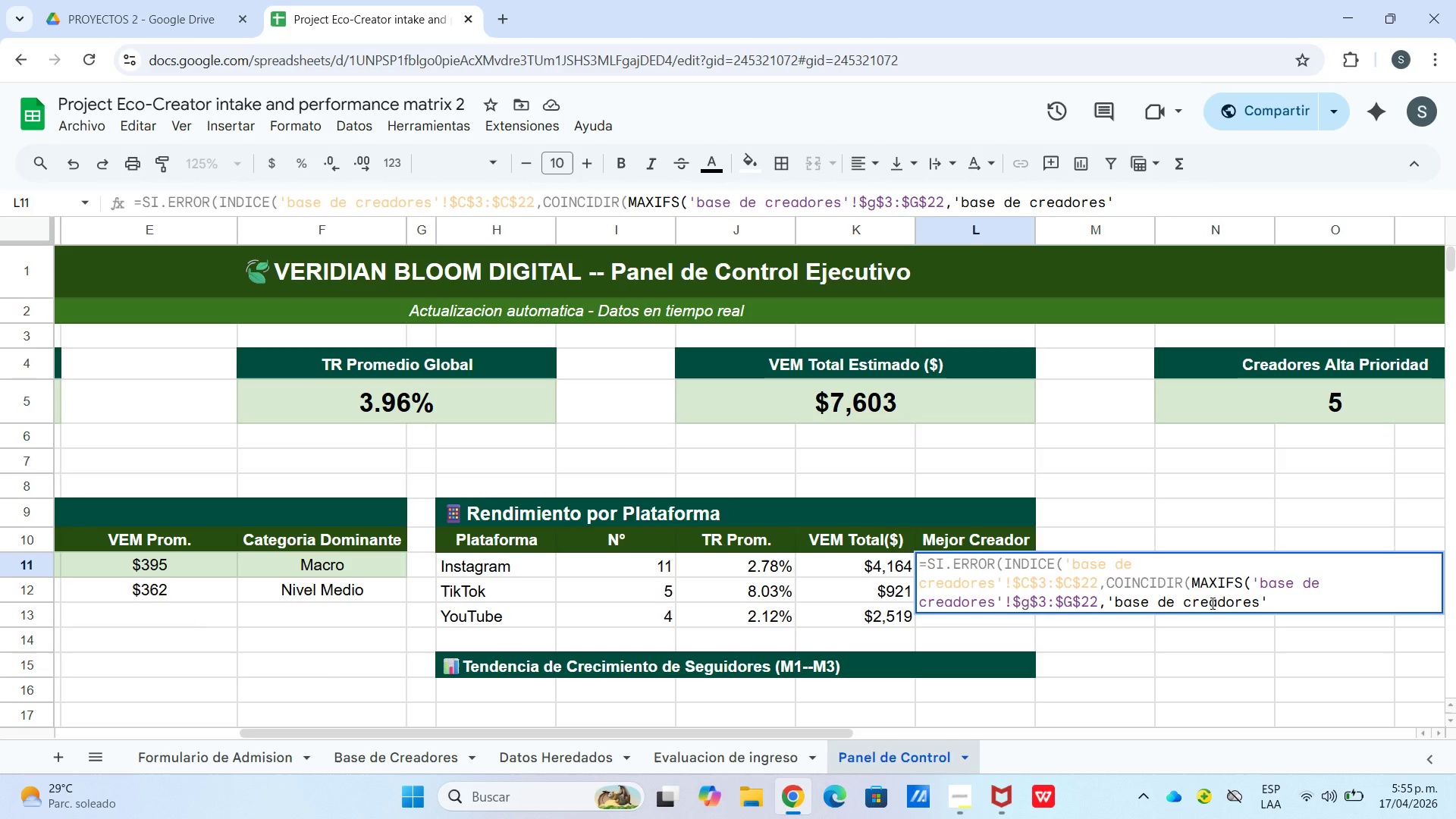 
key(Shift+1)
 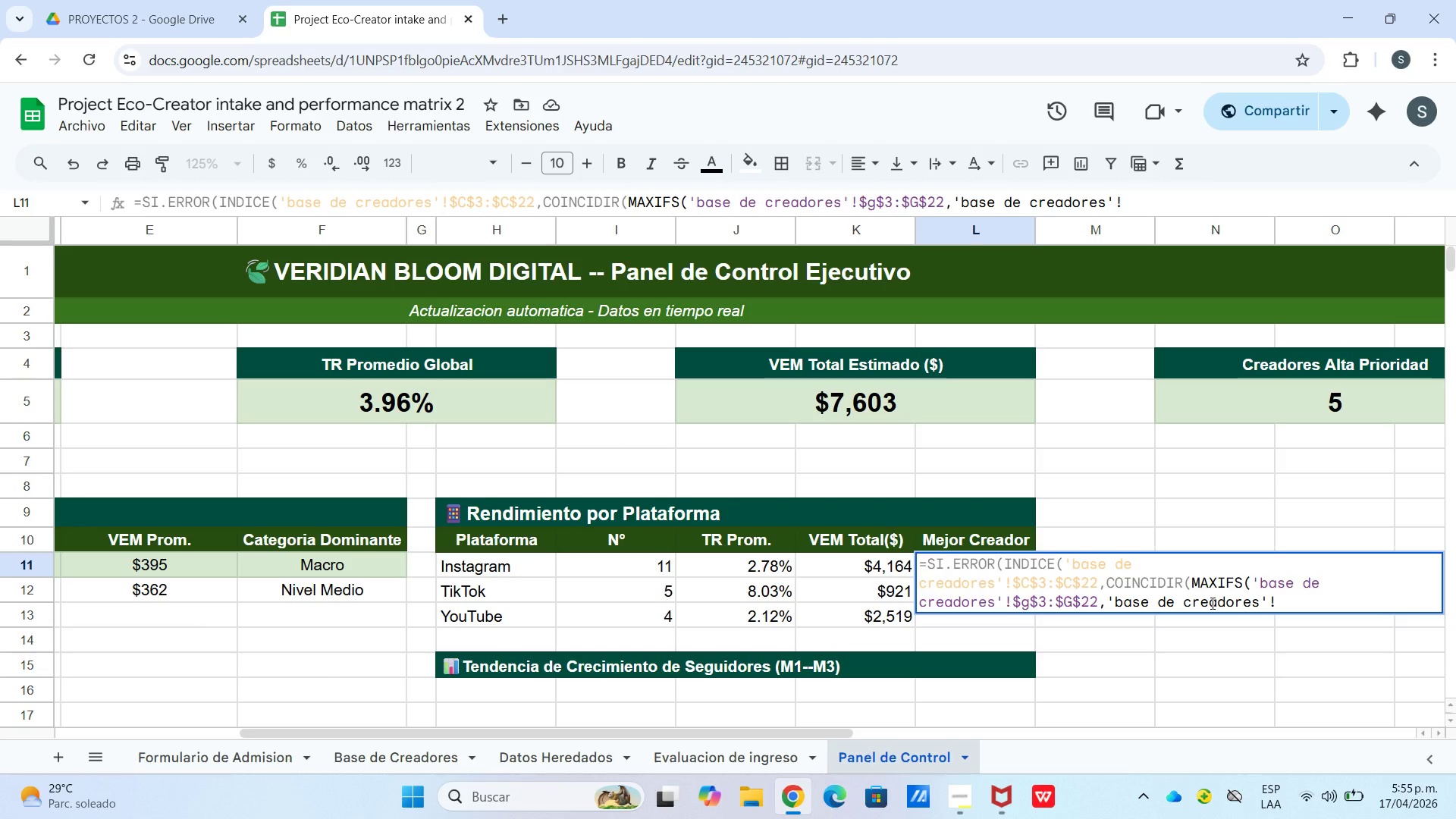 
wait(5.3)
 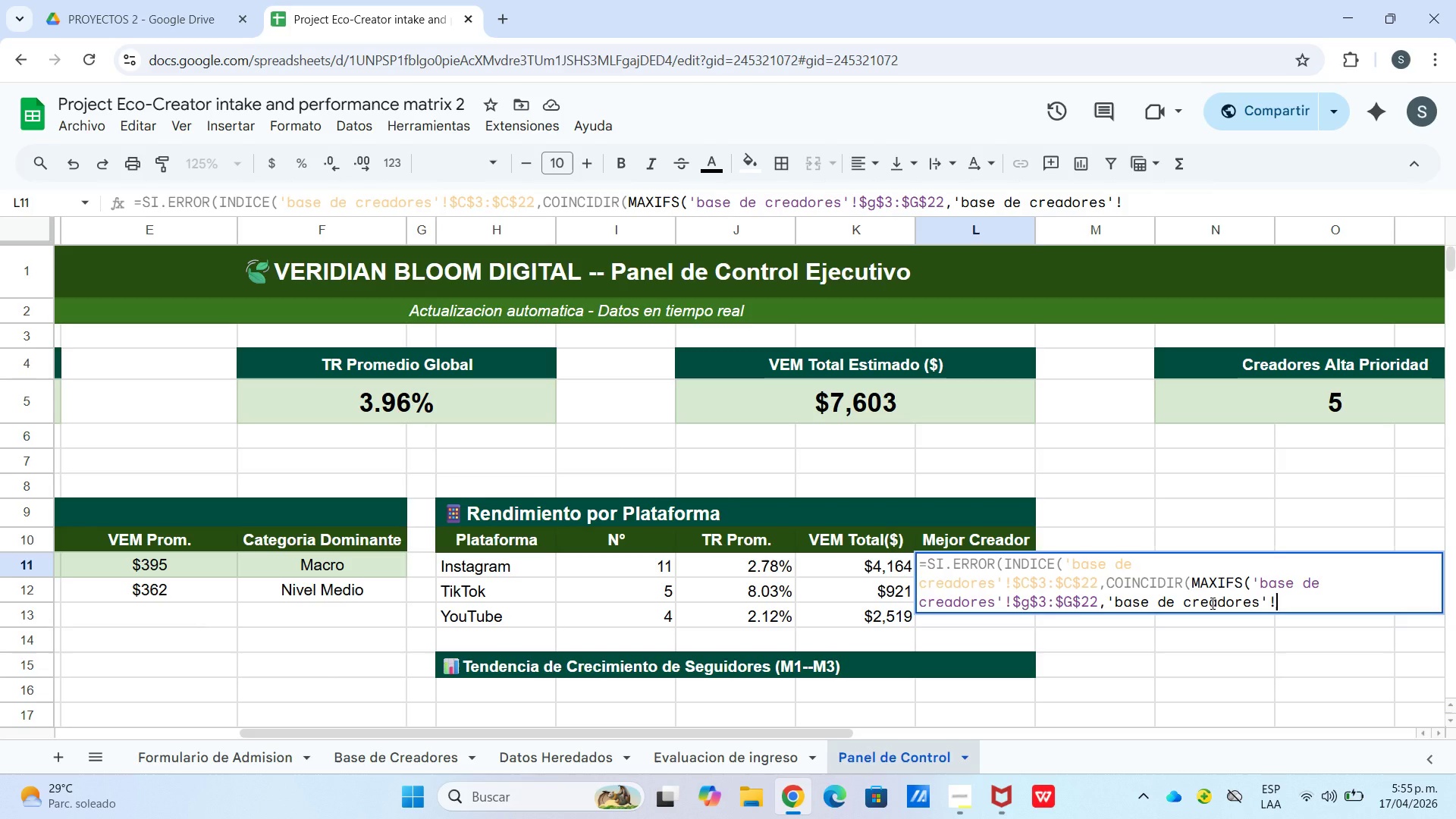 
hold_key(key=ShiftLeft, duration=0.98)
 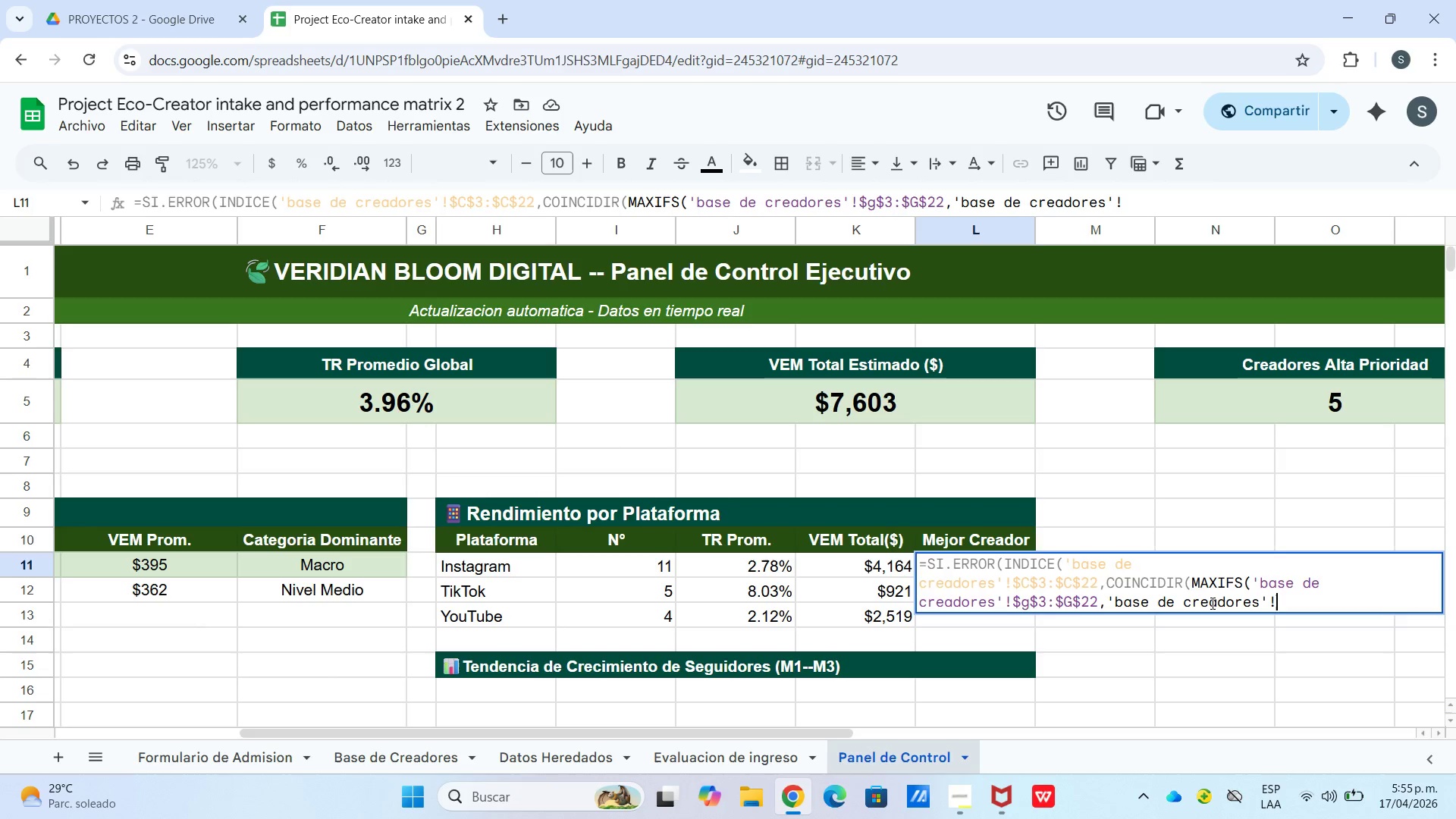 
type($d$3>$D$22)
 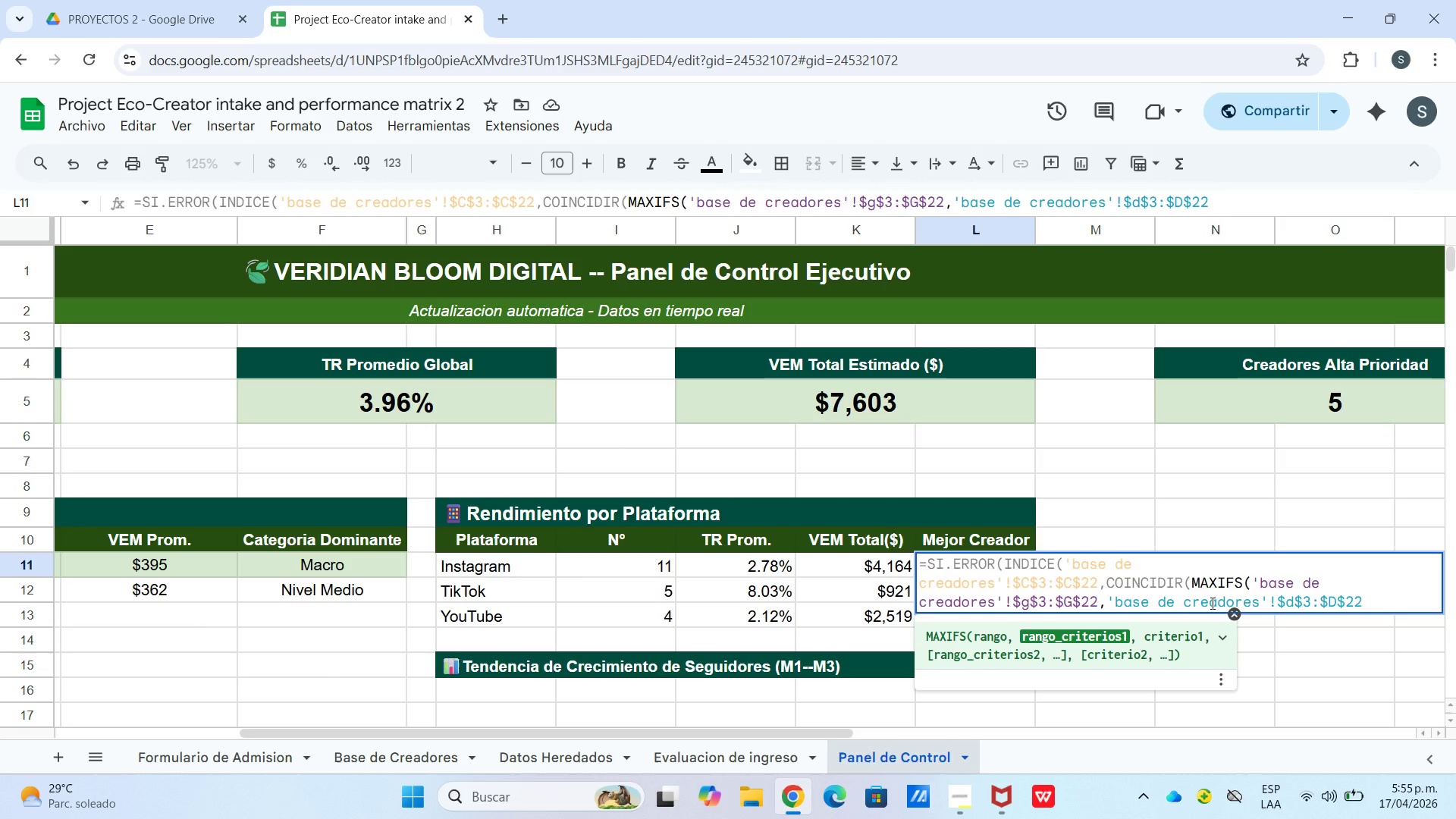 
wait(7.36)
 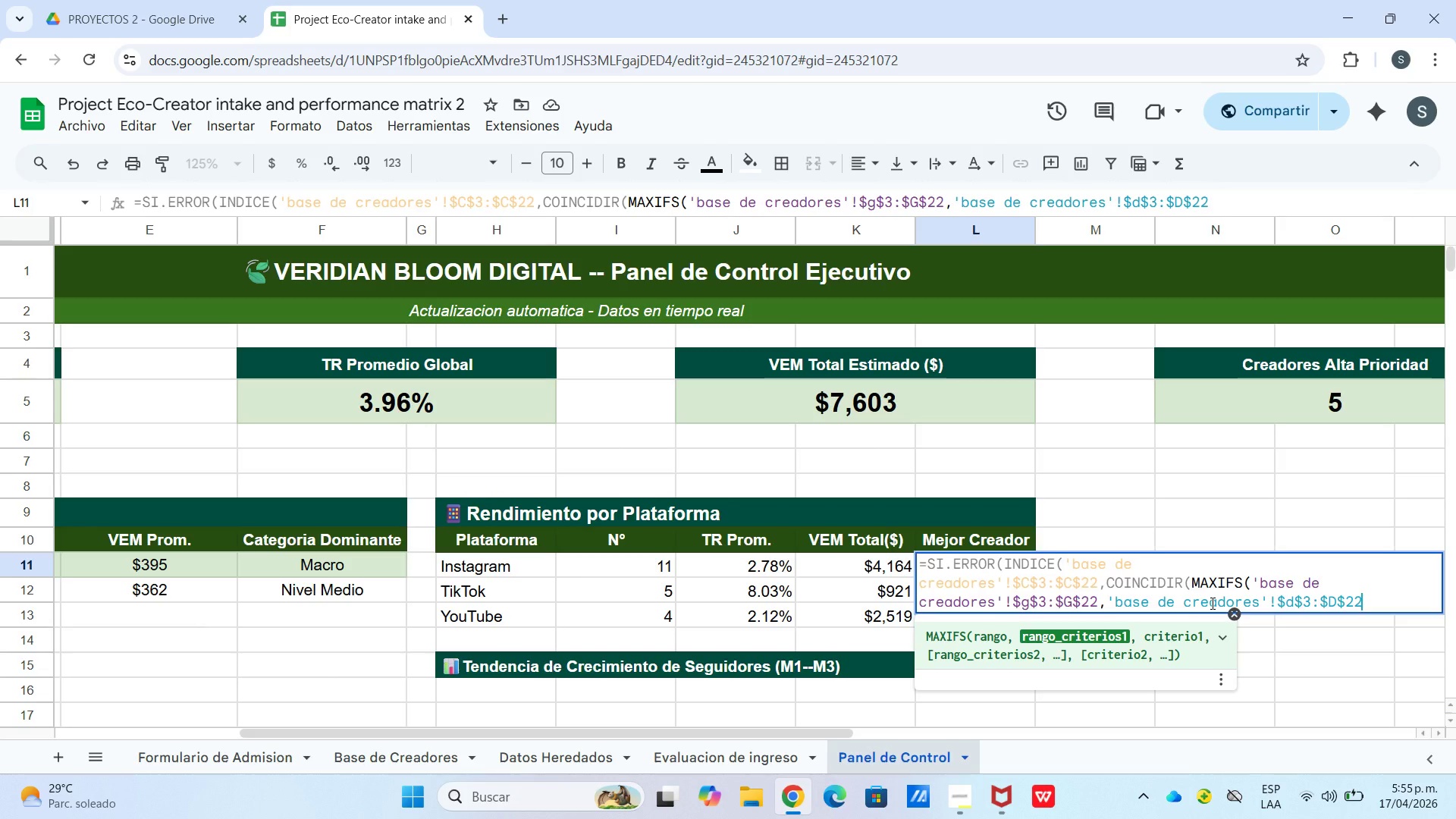 
type(,@instagram@)
 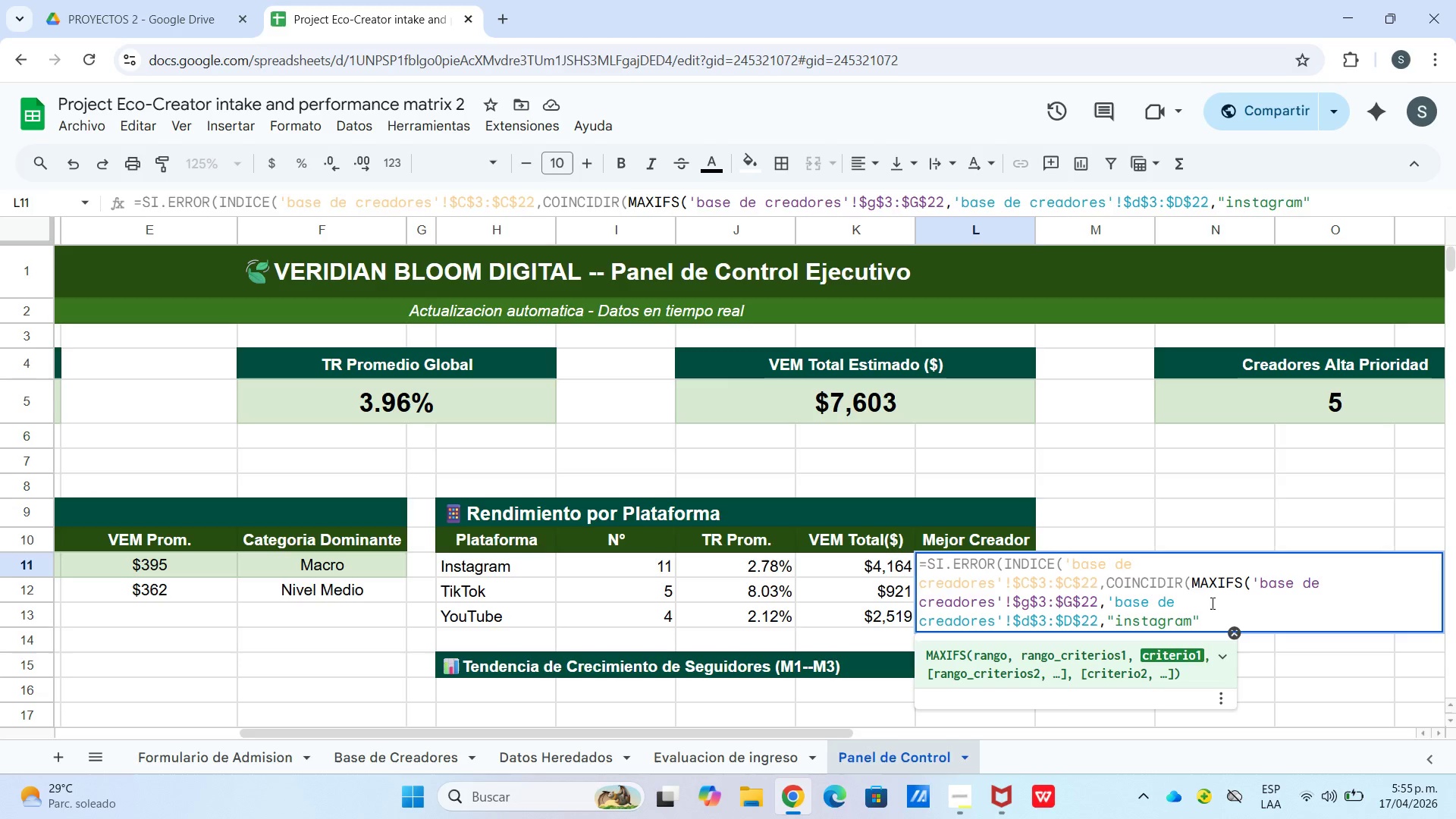 
 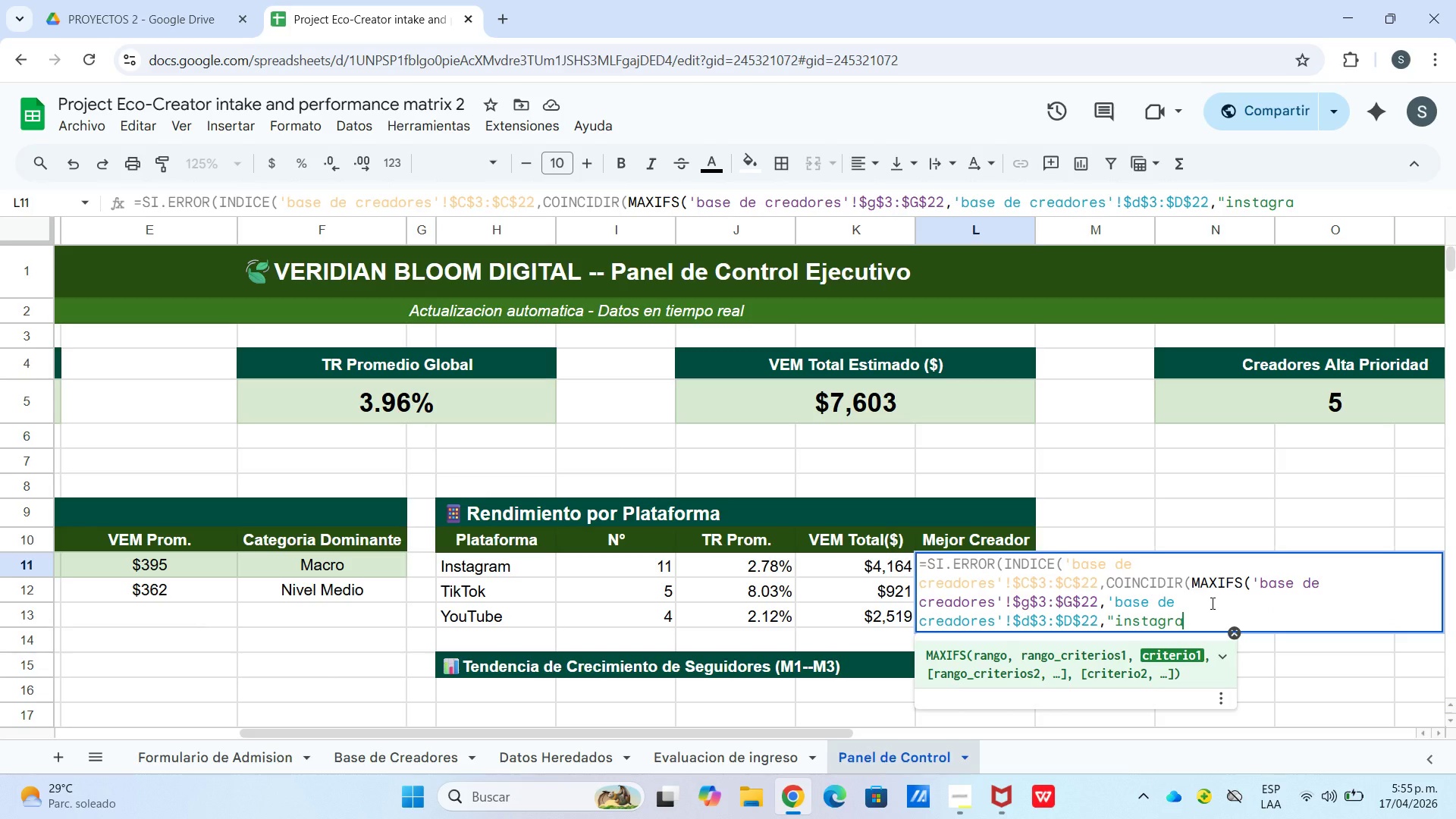 
hold_key(key=ControlLeft, duration=0.56)
 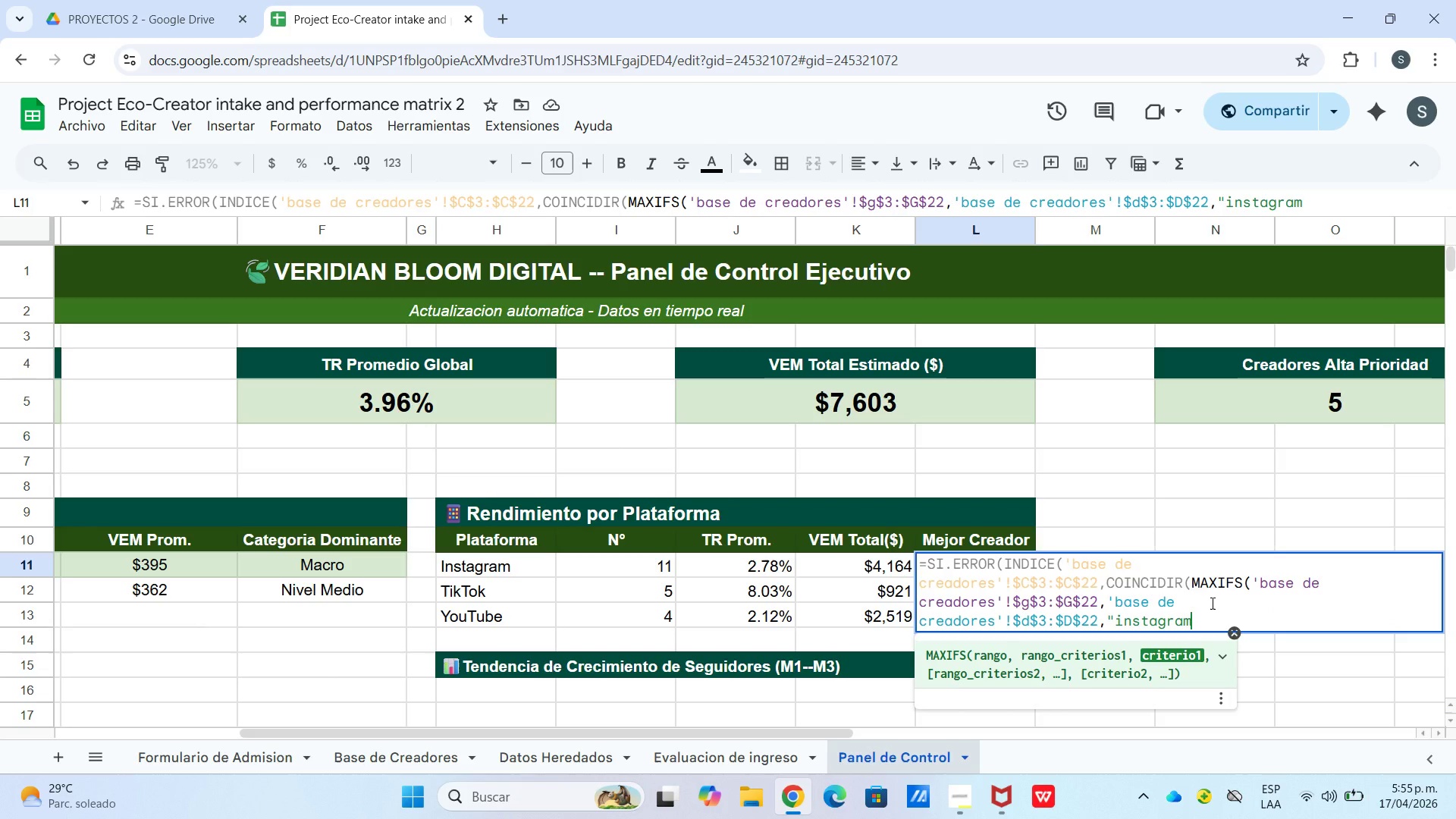 
key(Shift+9)
 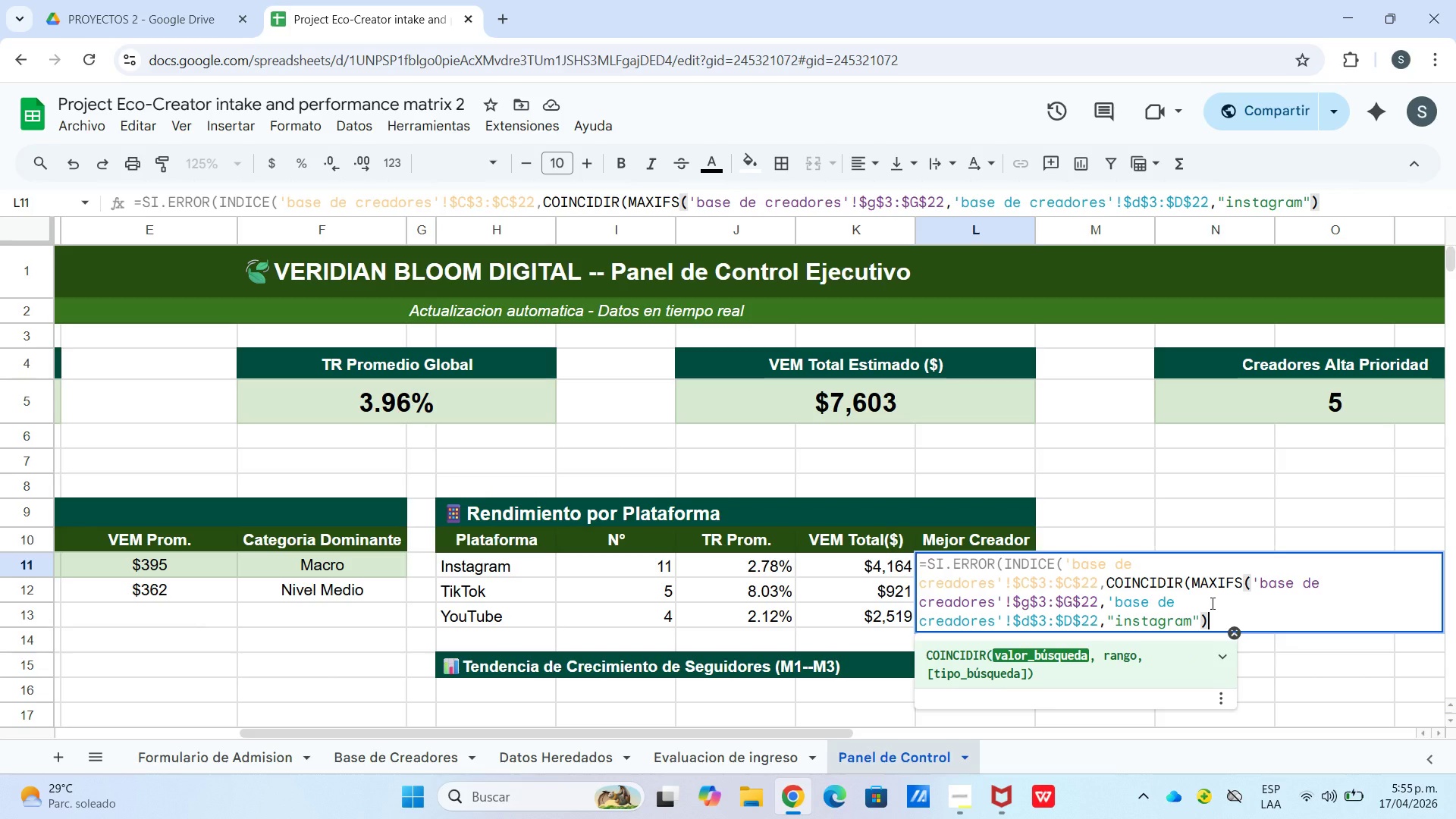 
type([base de creadores[!$G$3>$)
 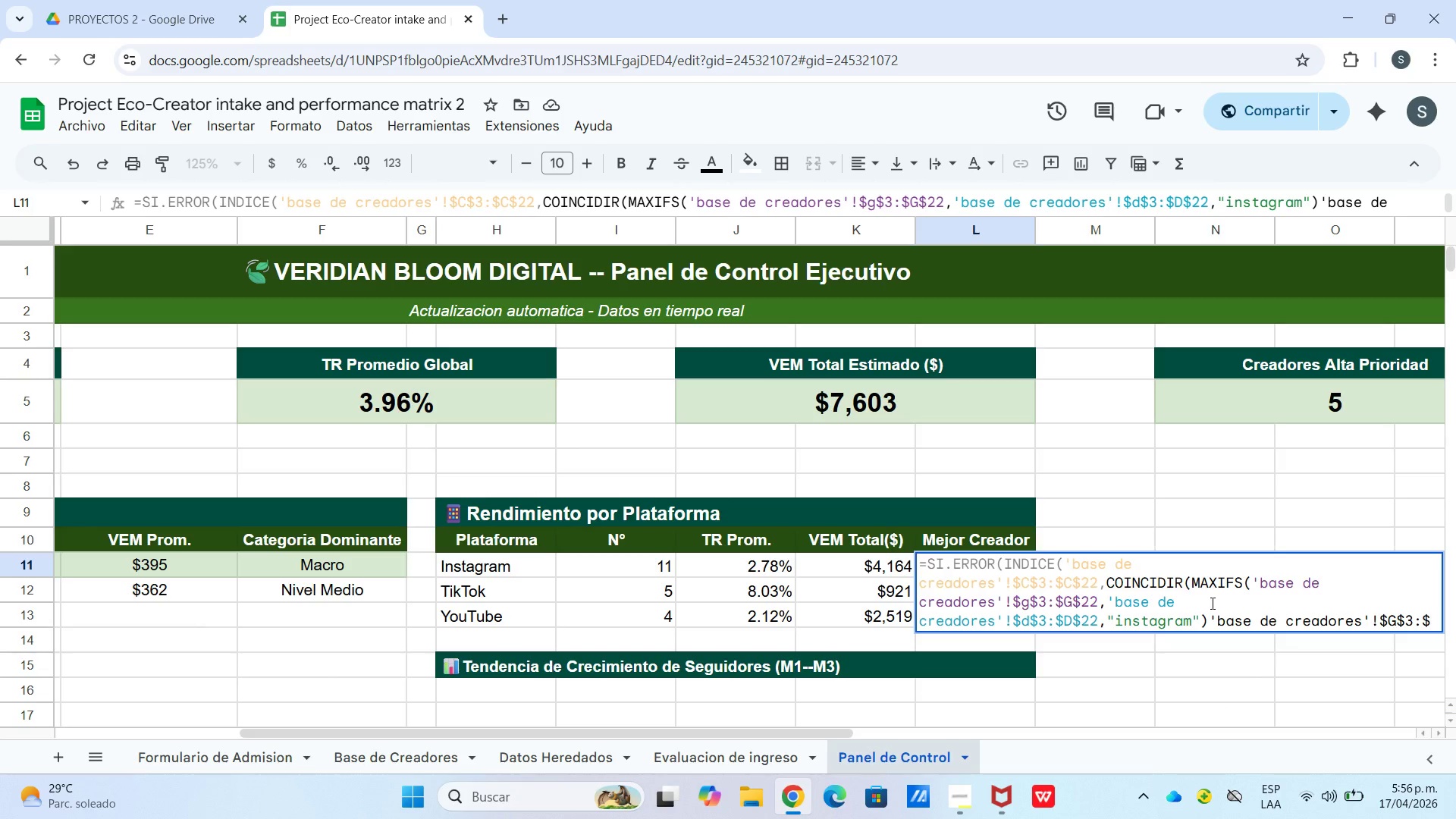 
type(g$22)
 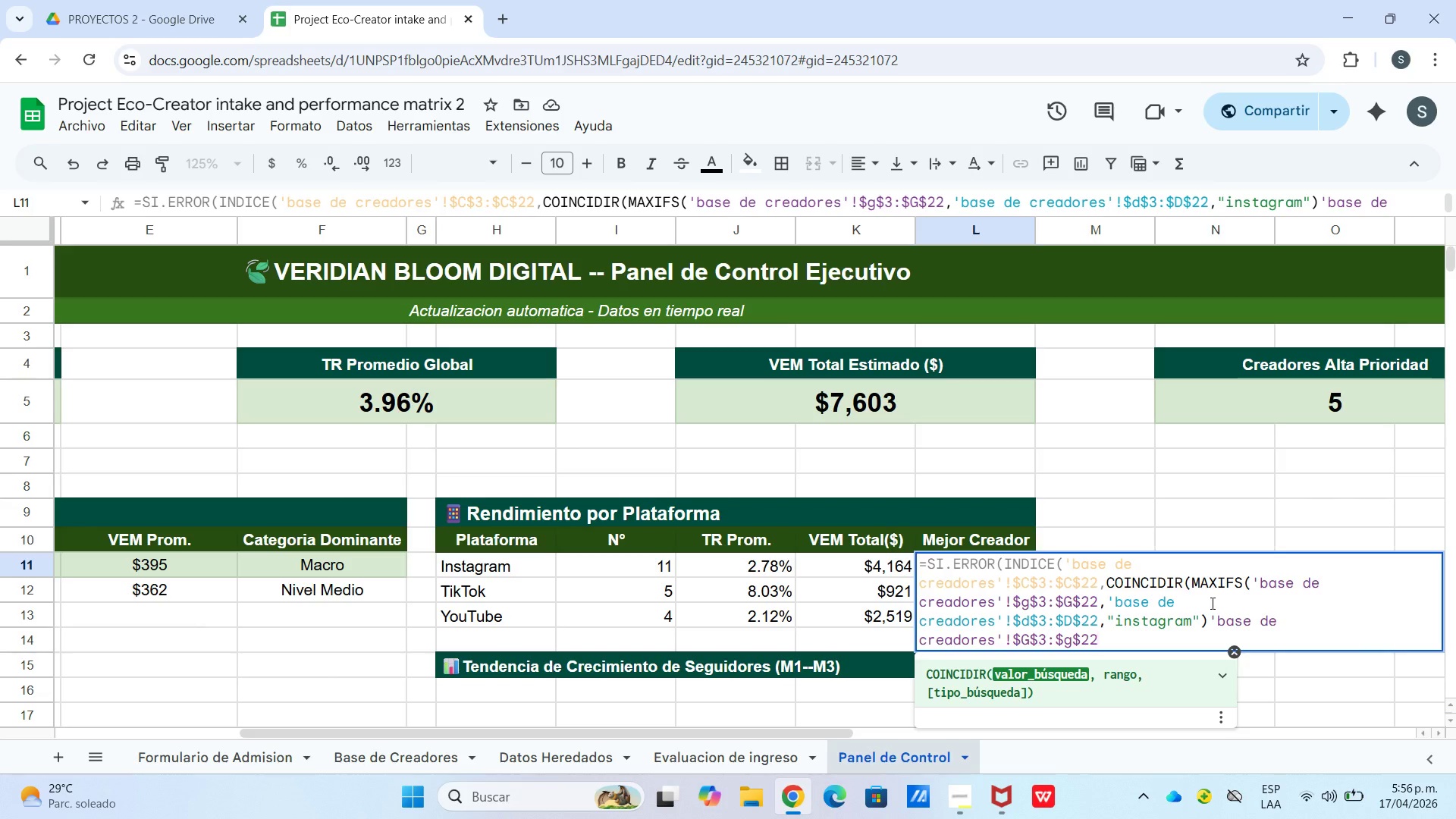 
wait(6.12)
 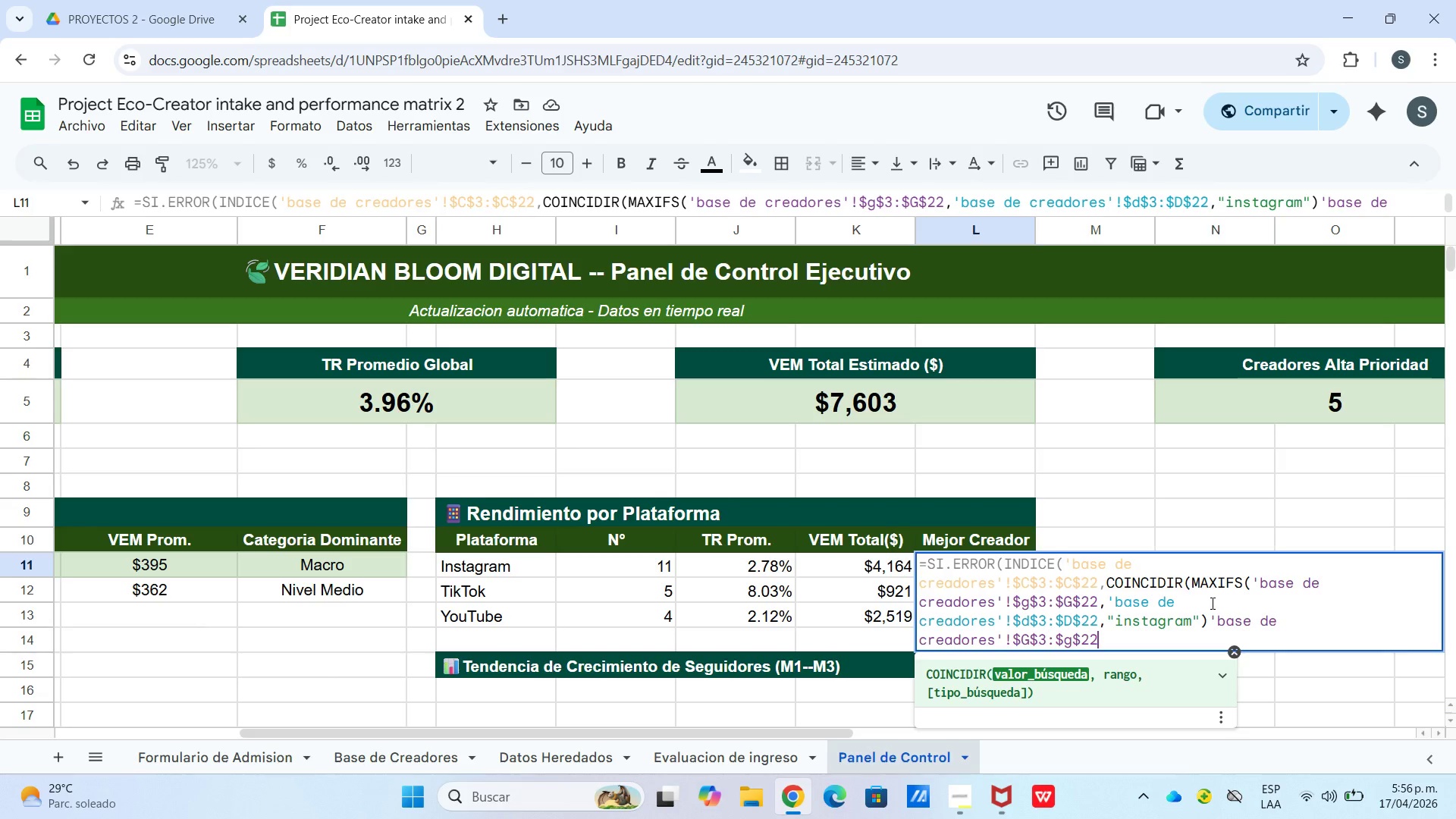 
type(,0((,@-@()
 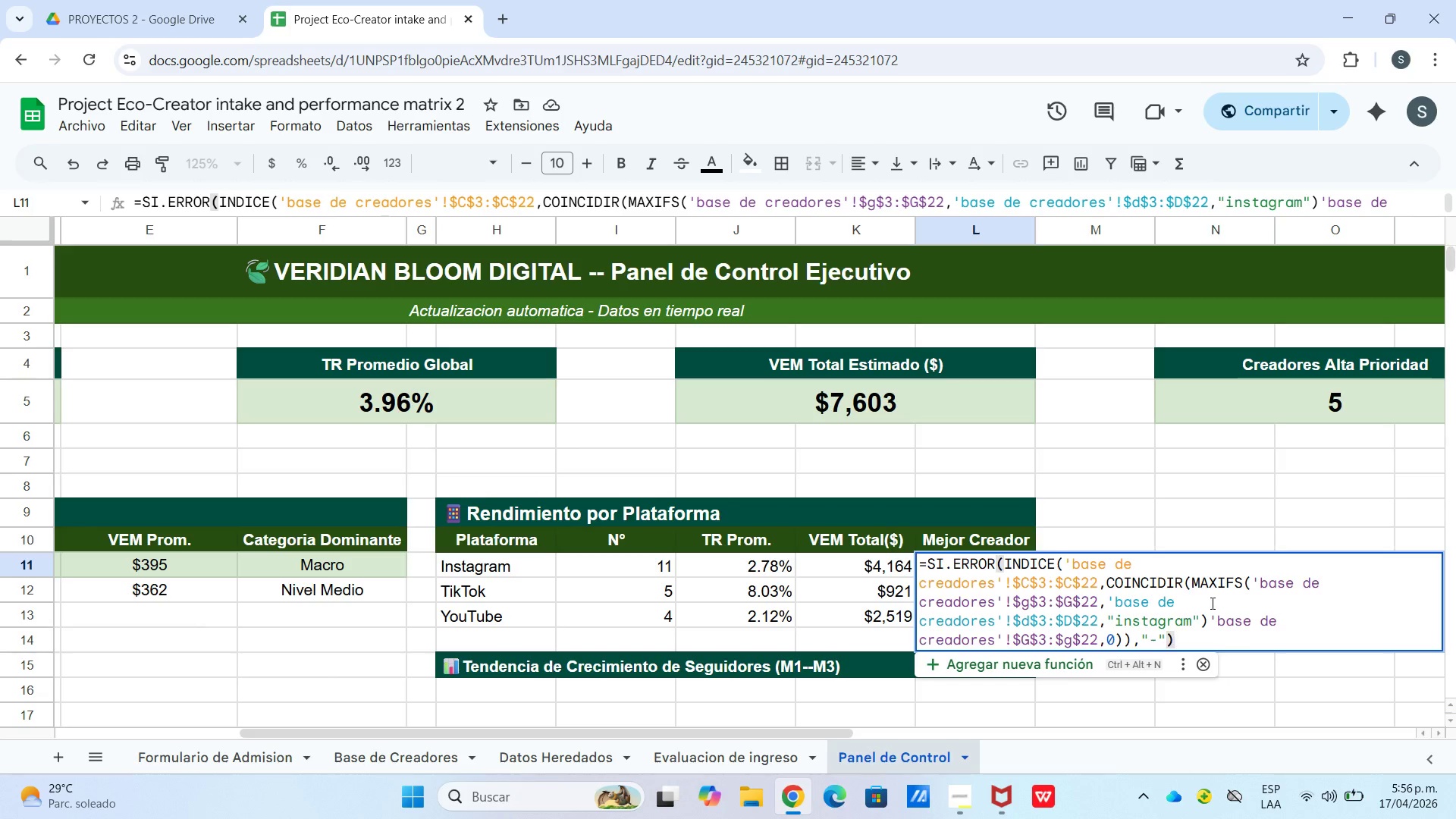 
key(Enter)
 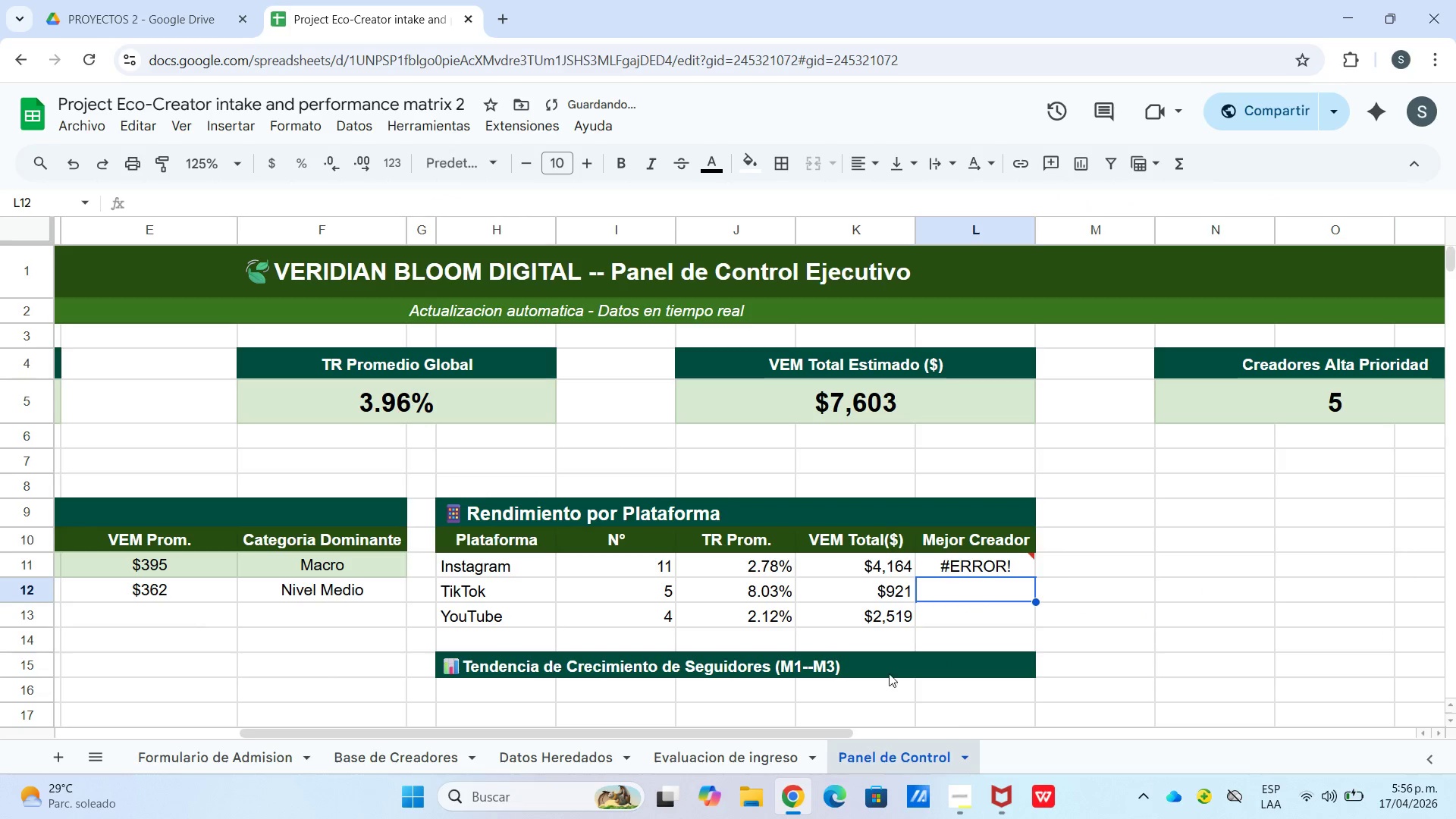 
left_click([1003, 557])
 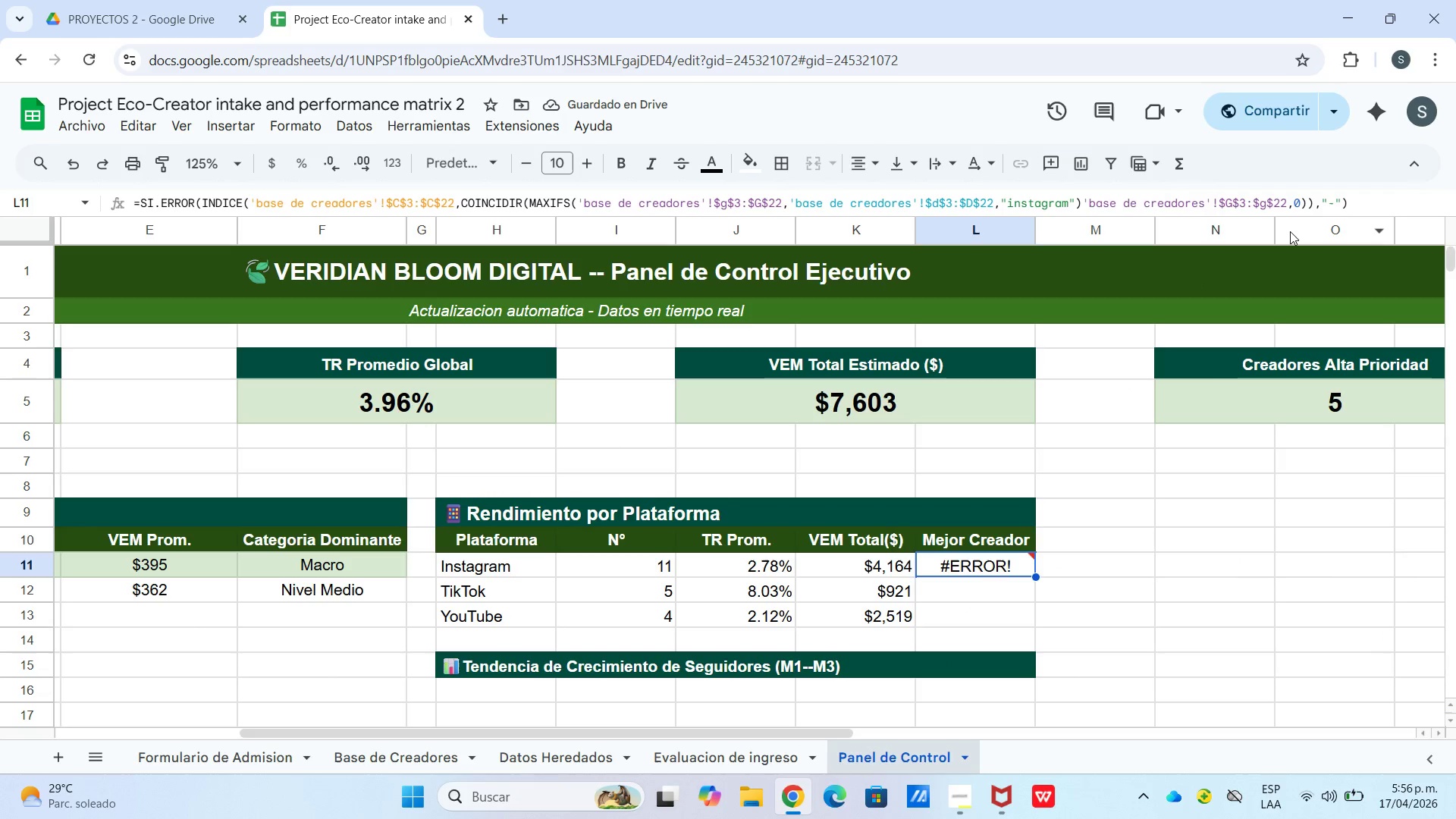 
mouse_move([1229, 221])
 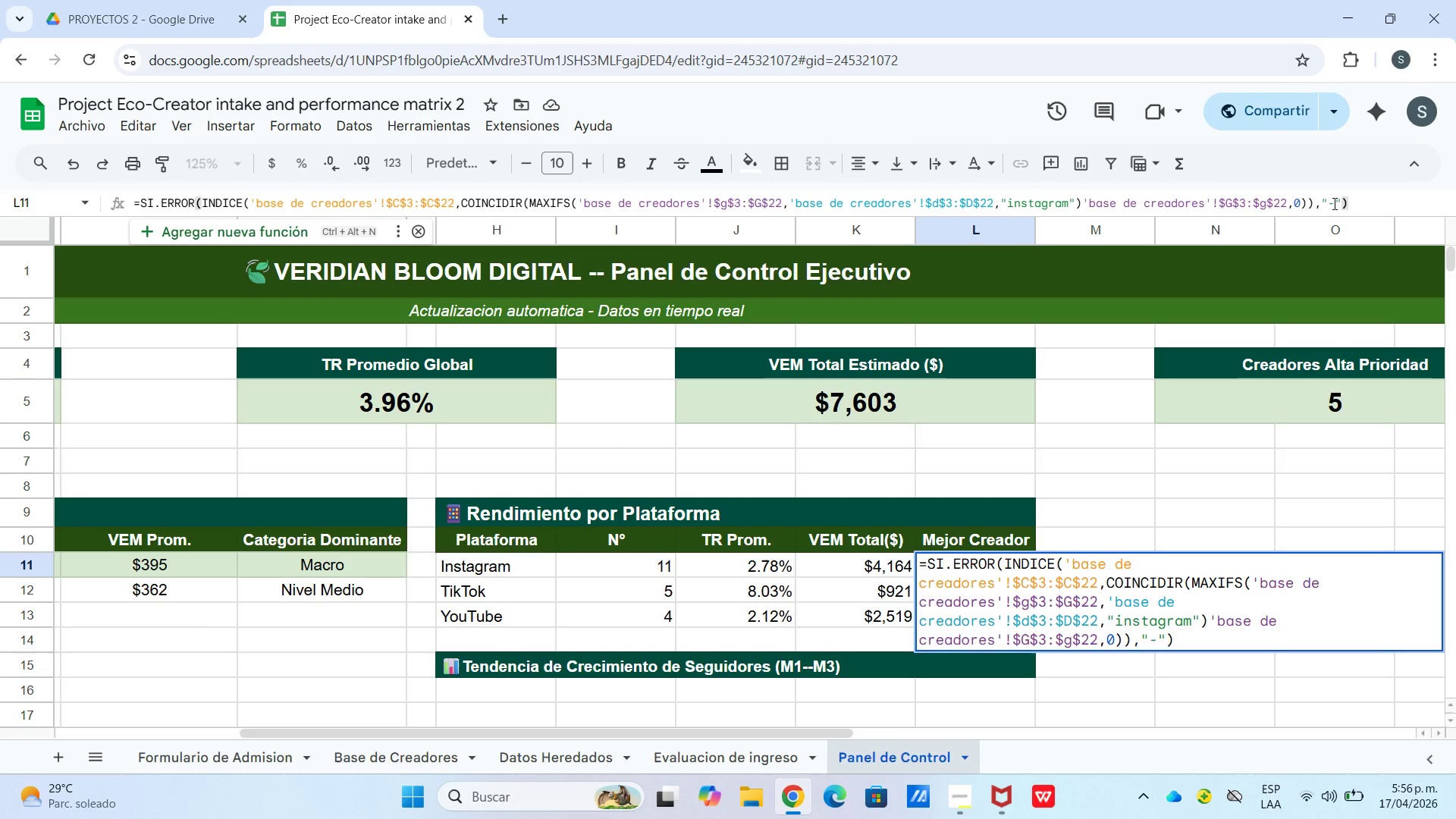 
wait(16.21)
 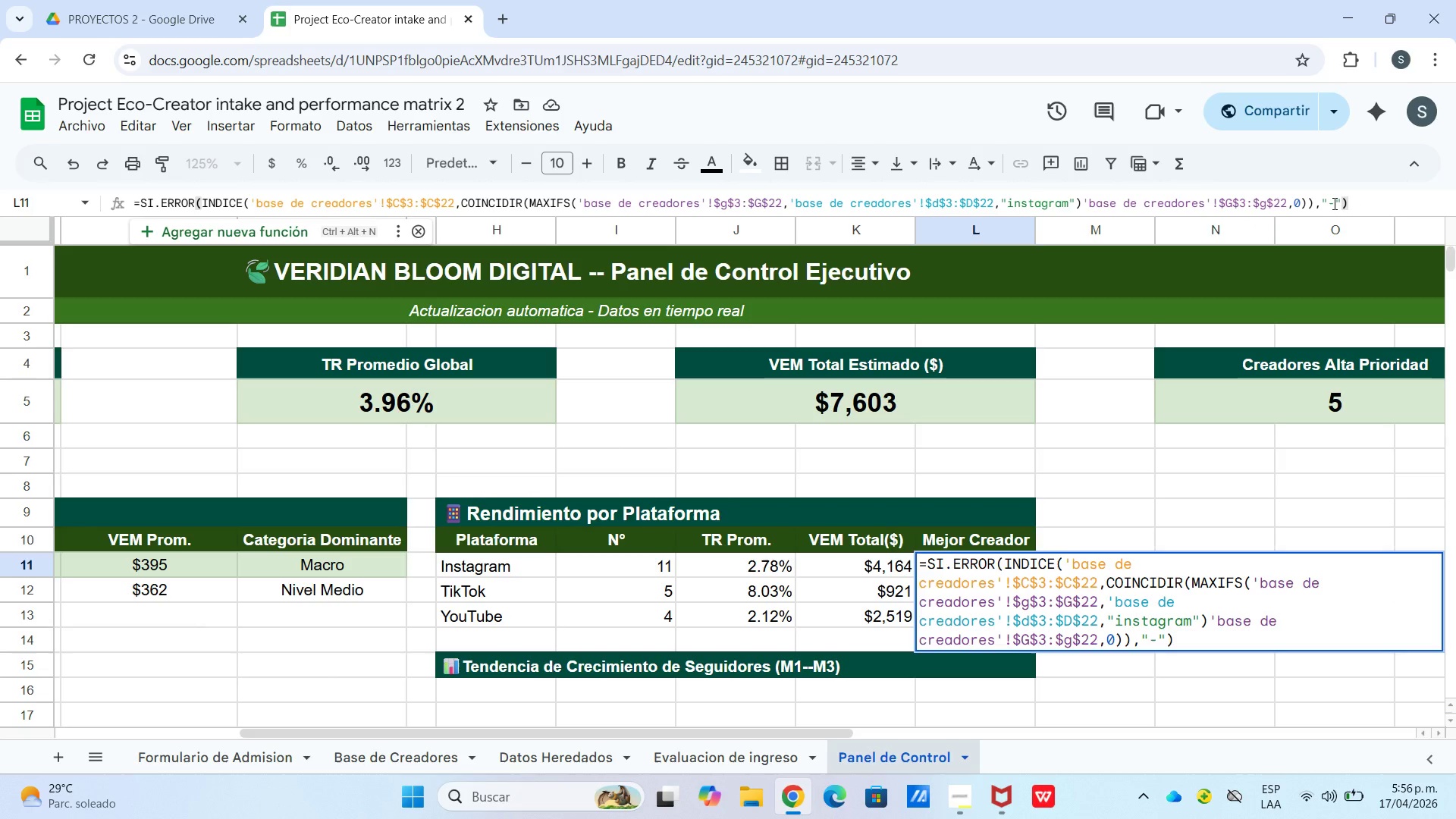 
mouse_move([423, 216])
 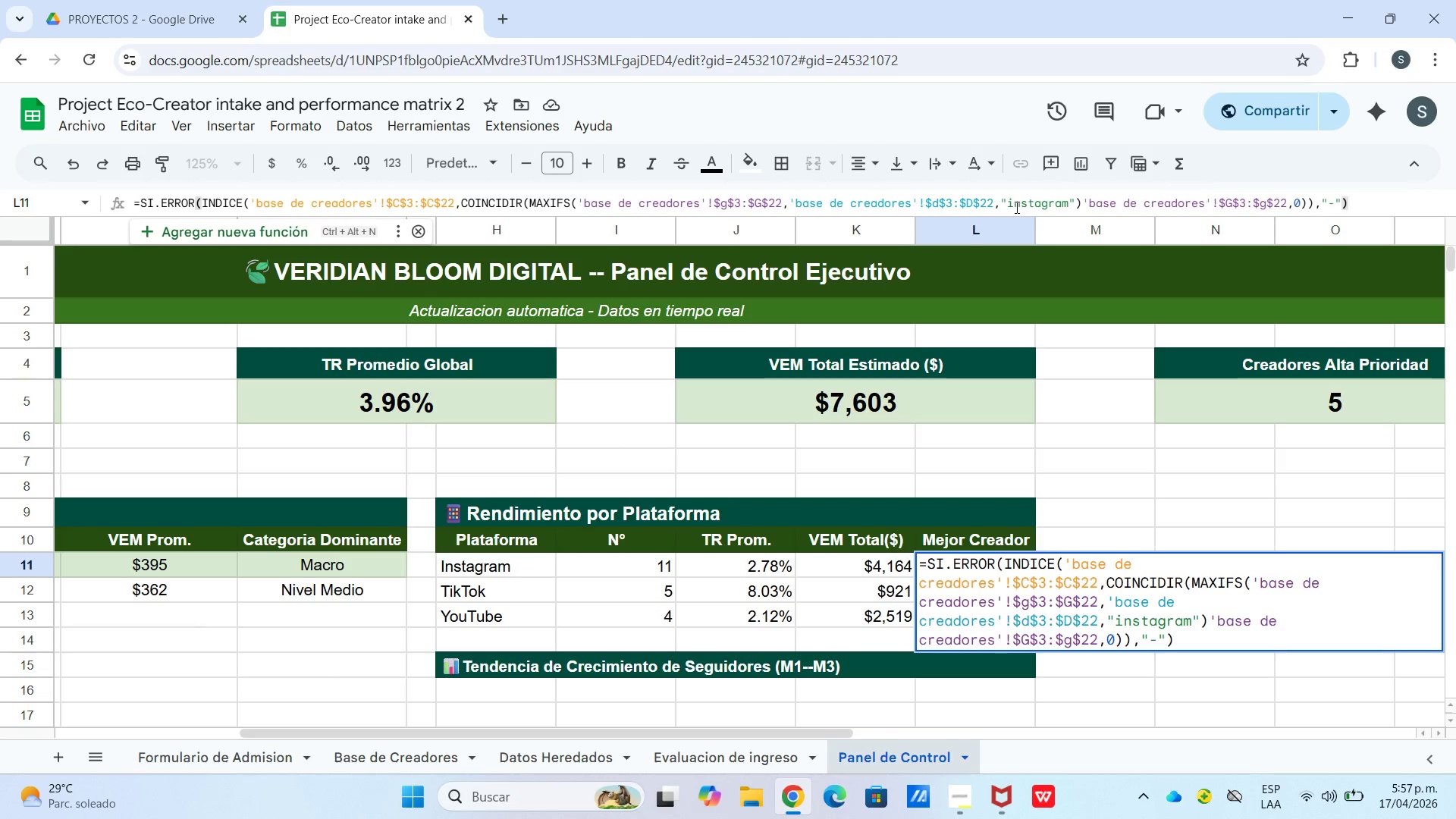 
wait(47.25)
 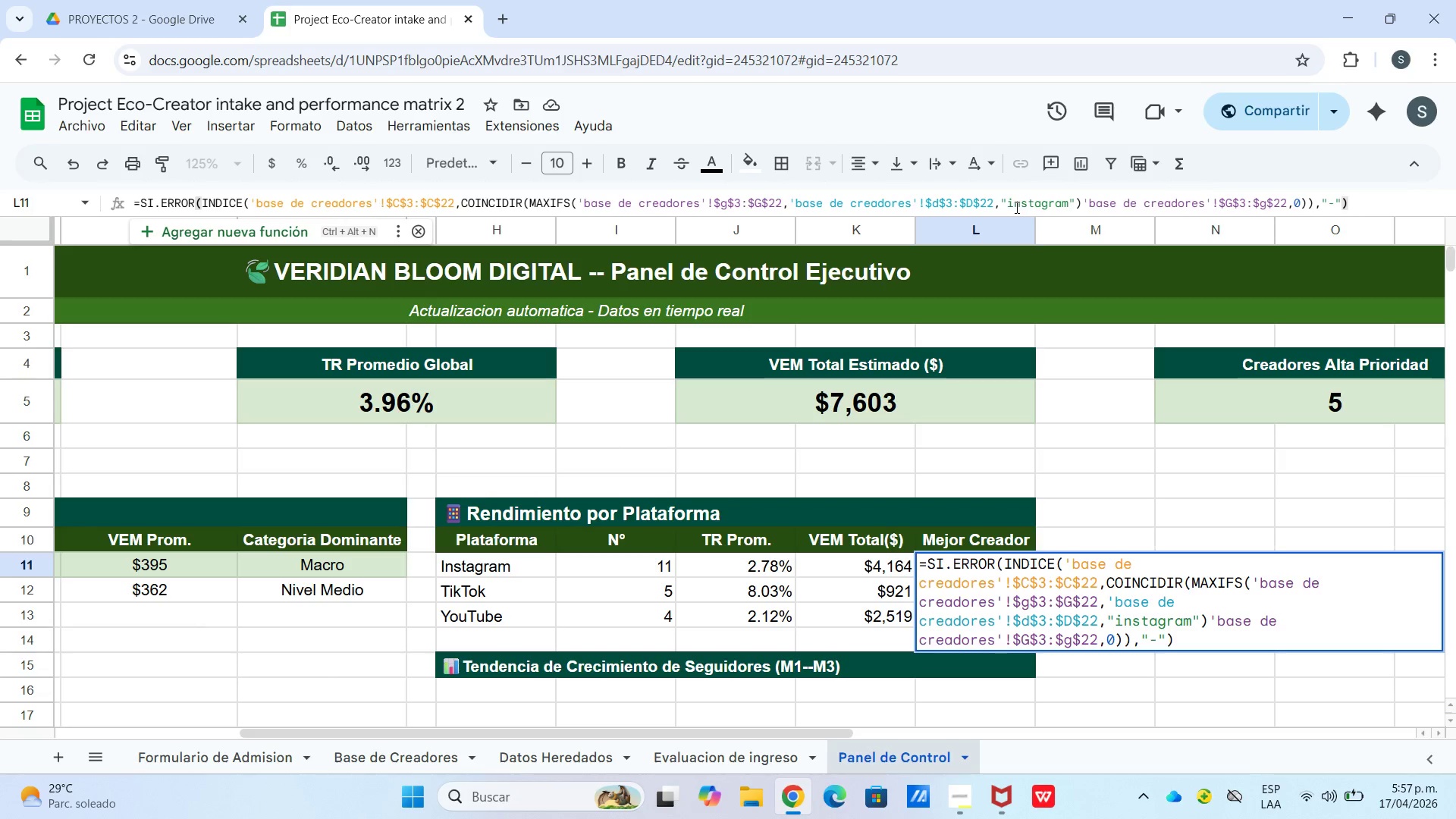 
left_click([1082, 206])
 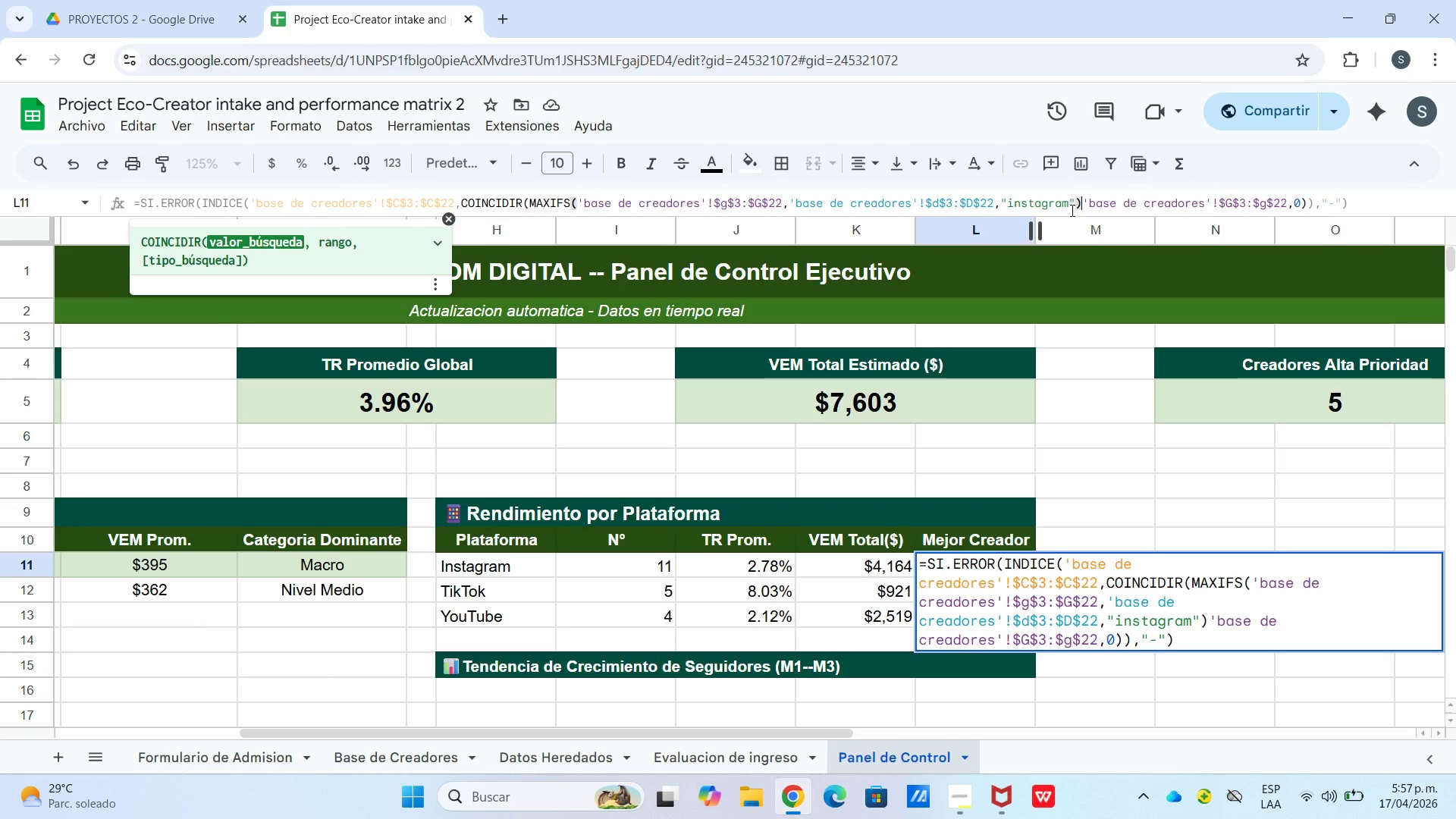 
key(Comma)
 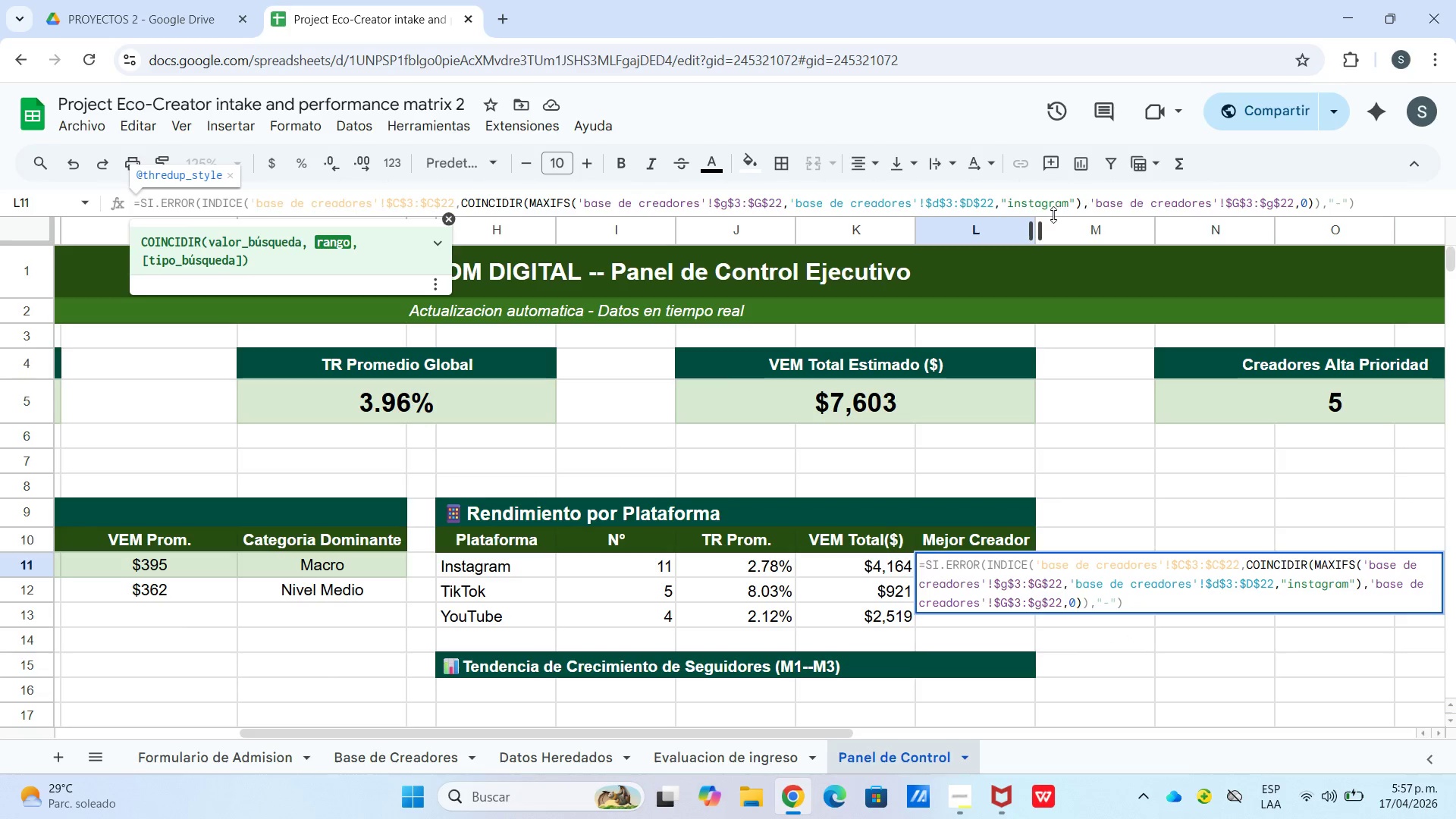 
key(Enter)
 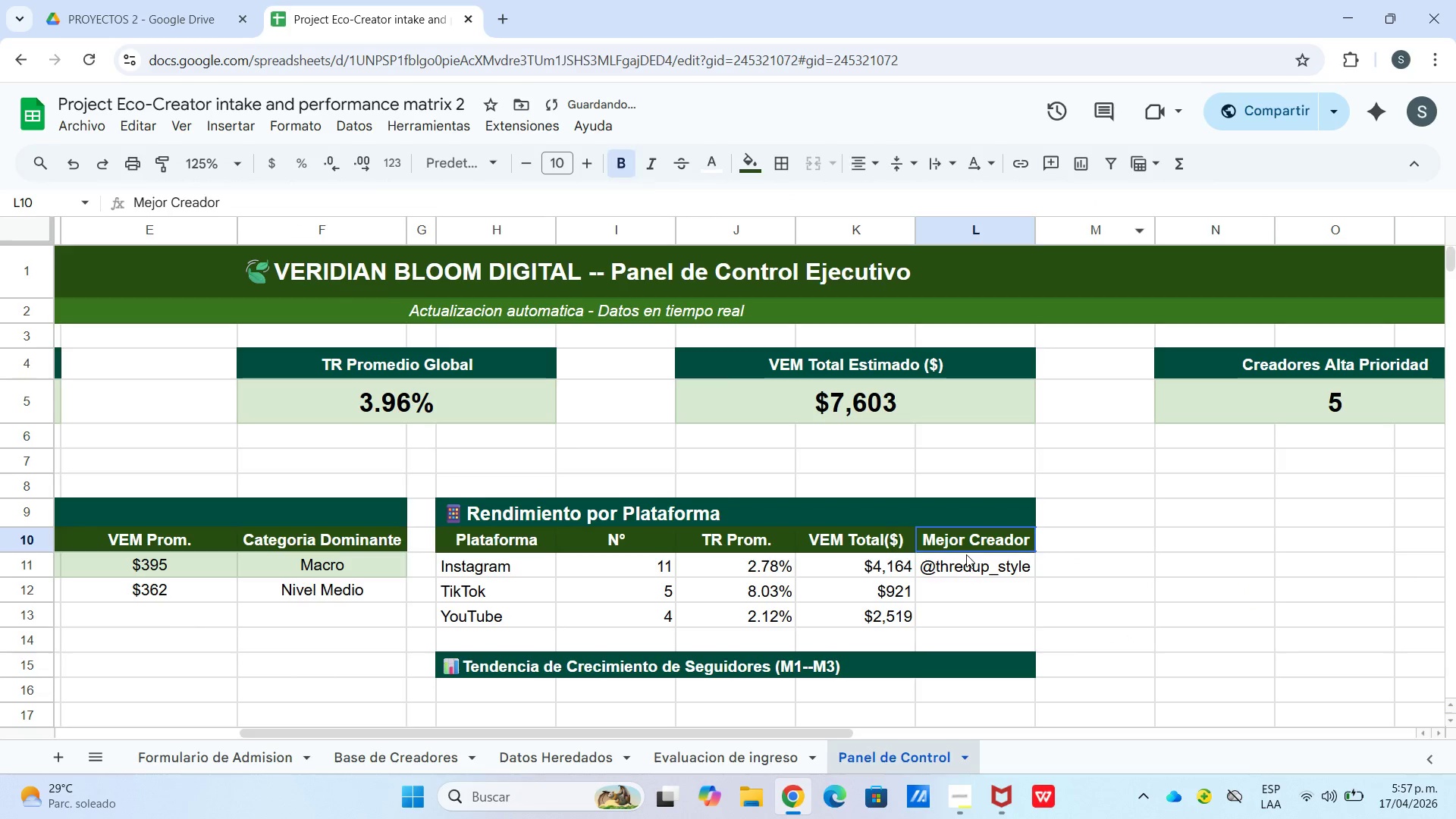 
double_click([993, 571])
 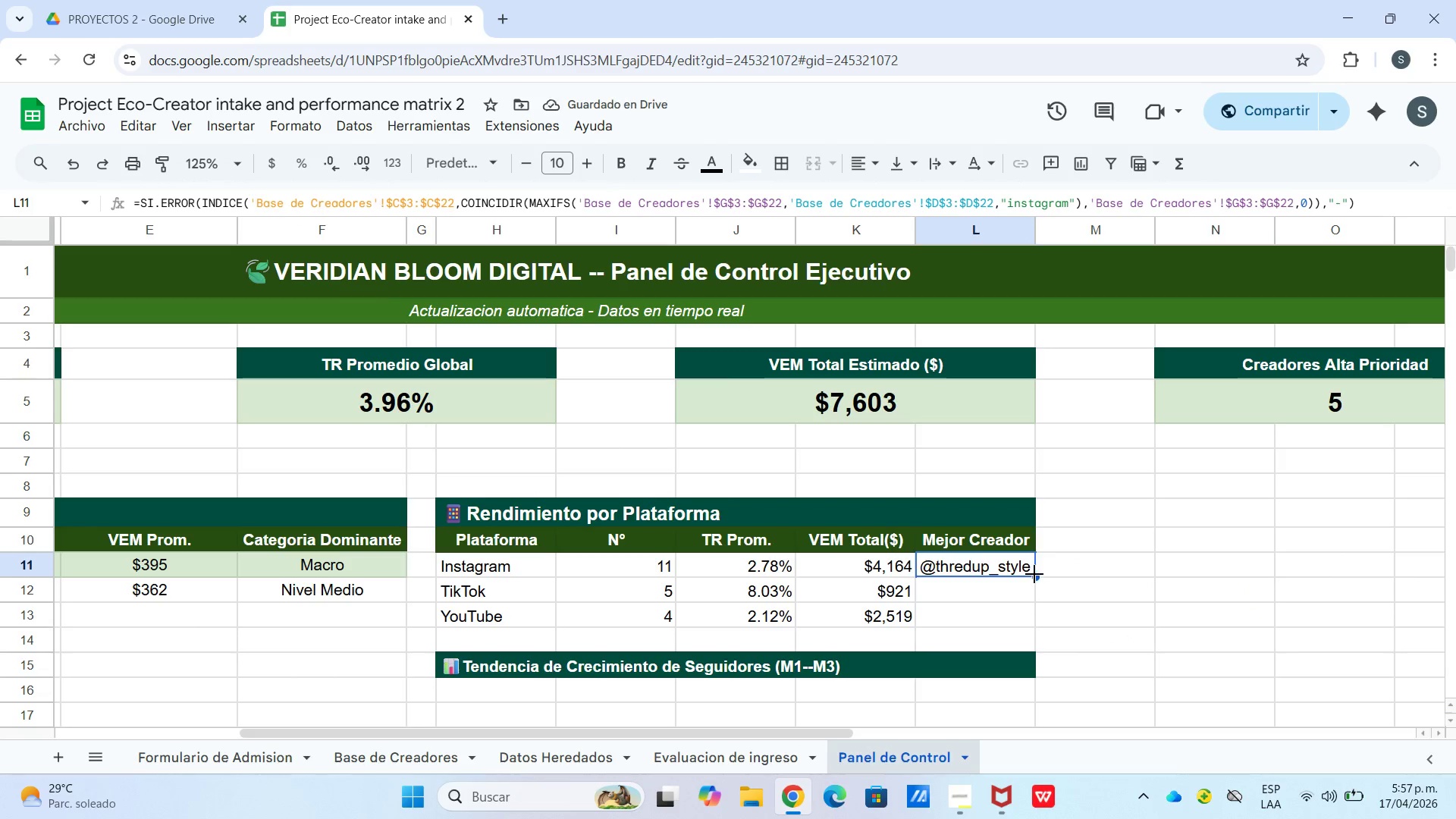 
left_click_drag(start_coordinate=[1035, 574], to_coordinate=[1032, 624])
 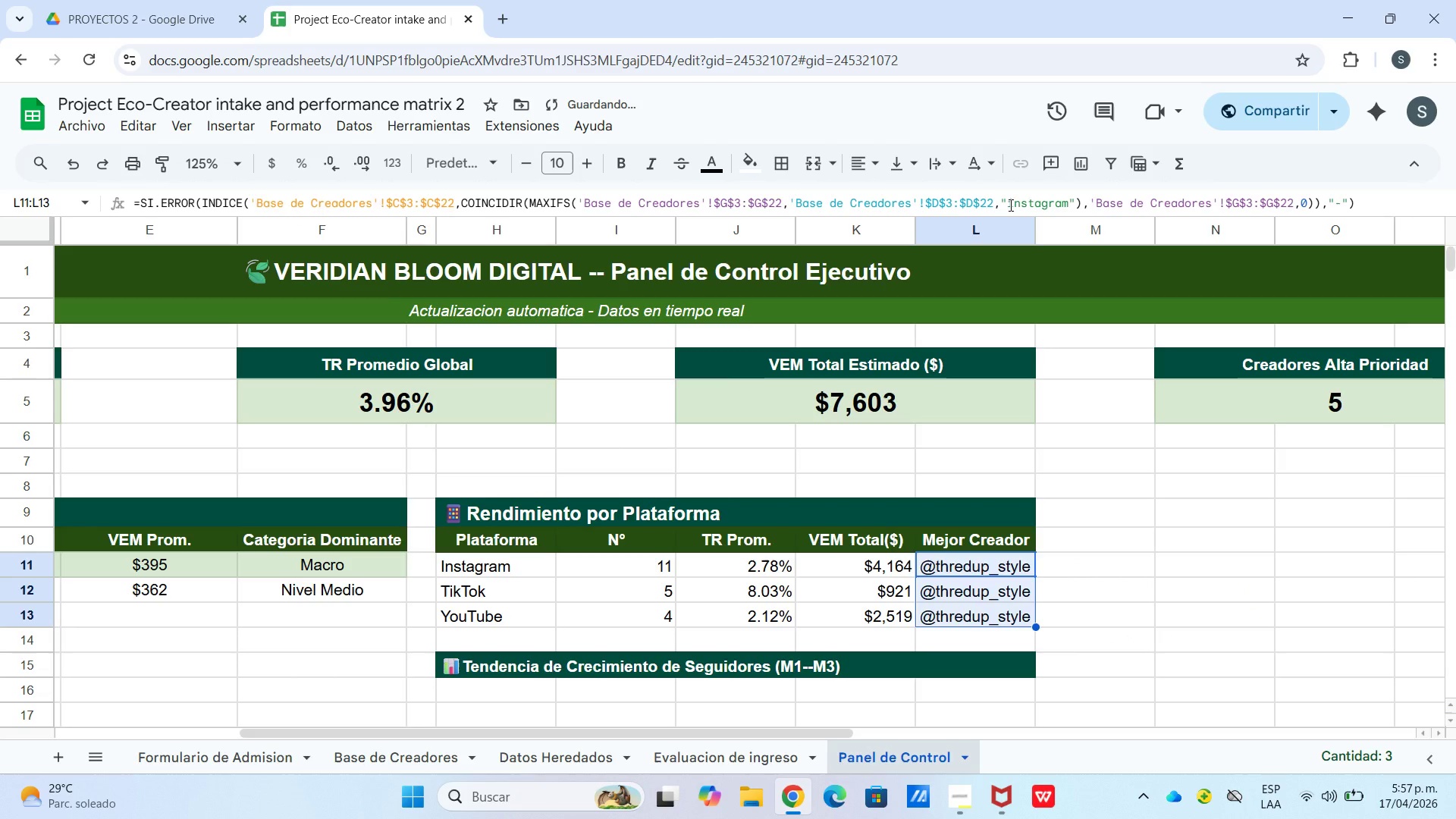 
left_click_drag(start_coordinate=[1008, 205], to_coordinate=[1069, 205])
 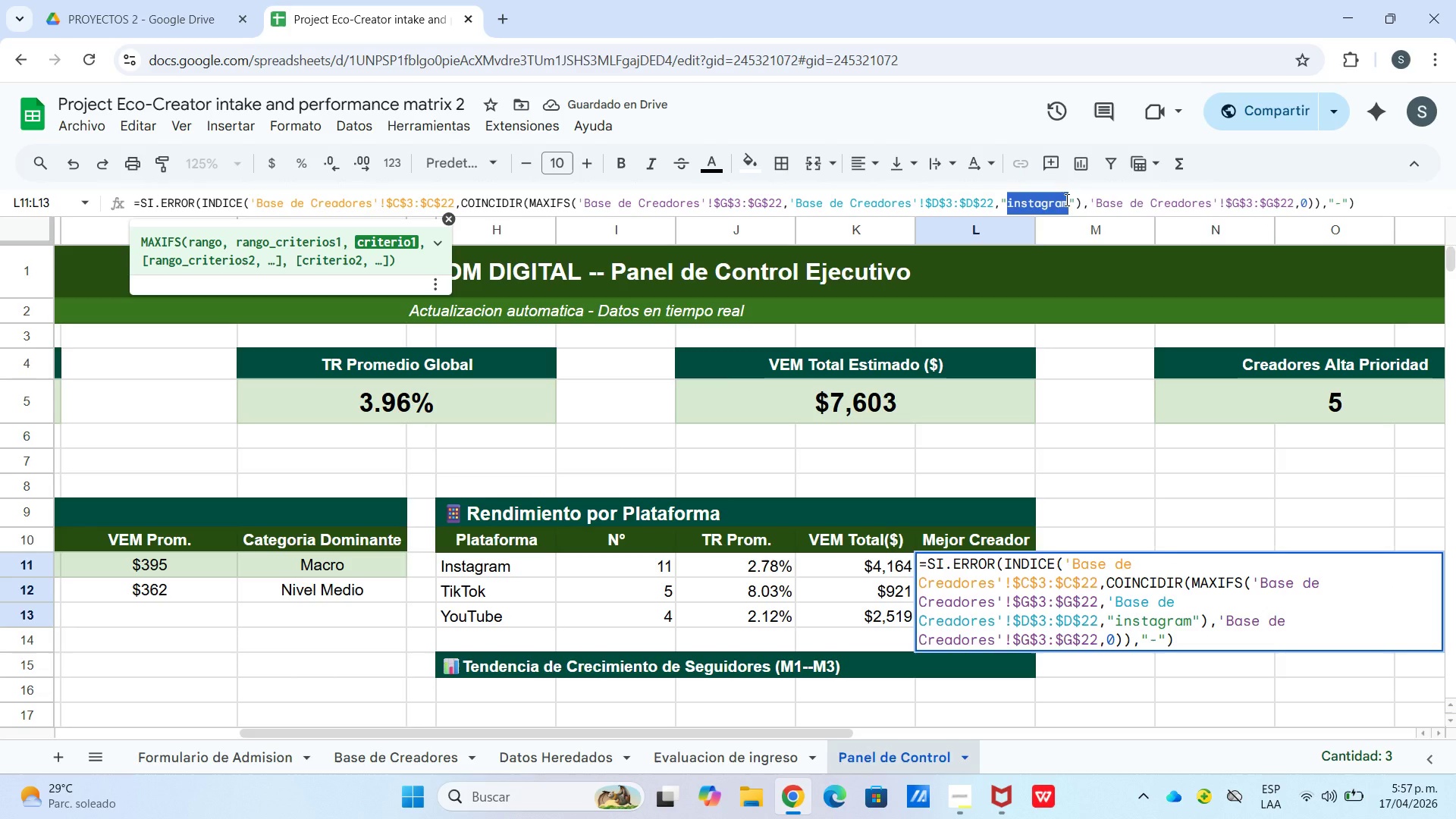 
type(tiktok)
 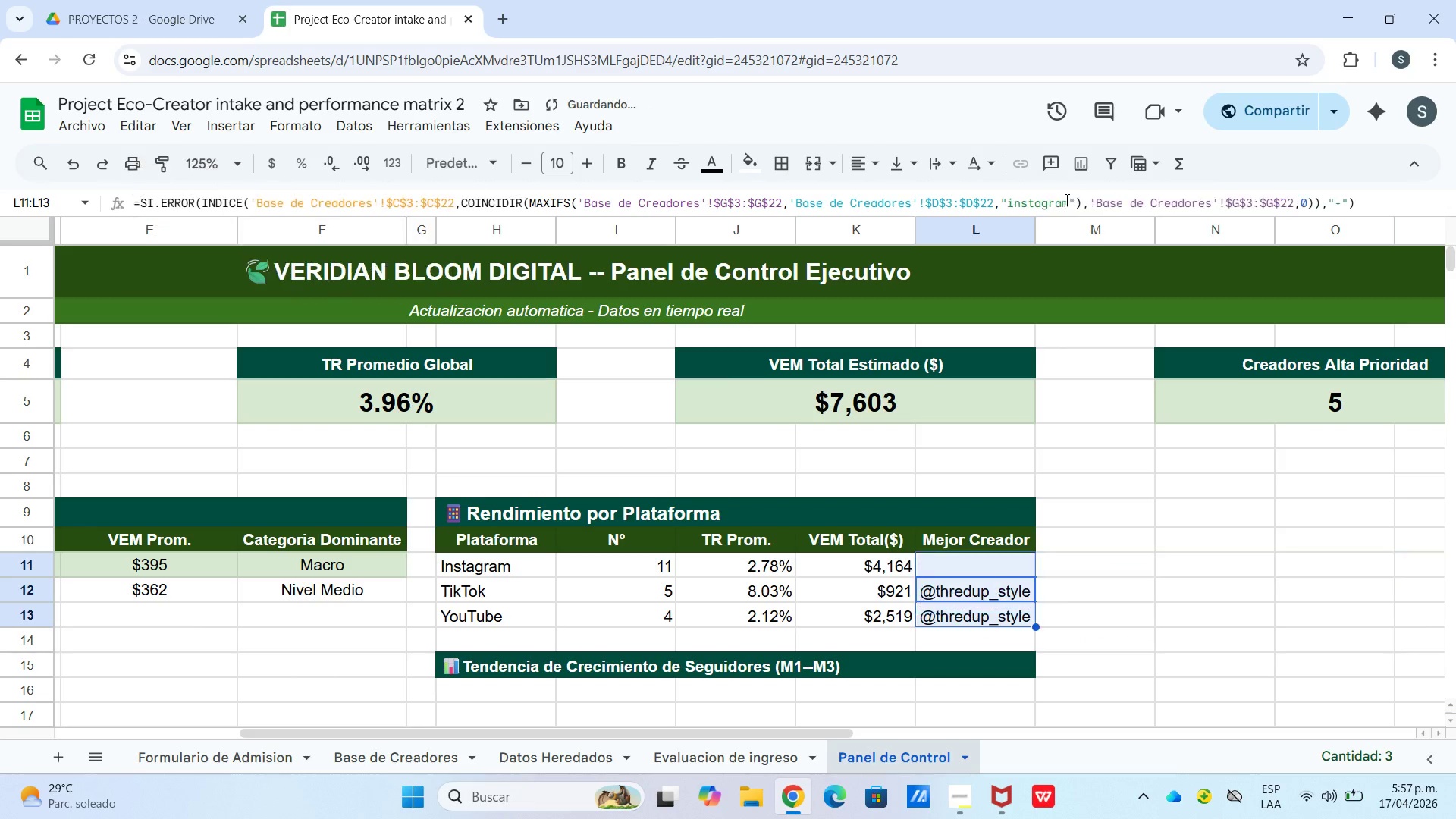 
key(Enter)
 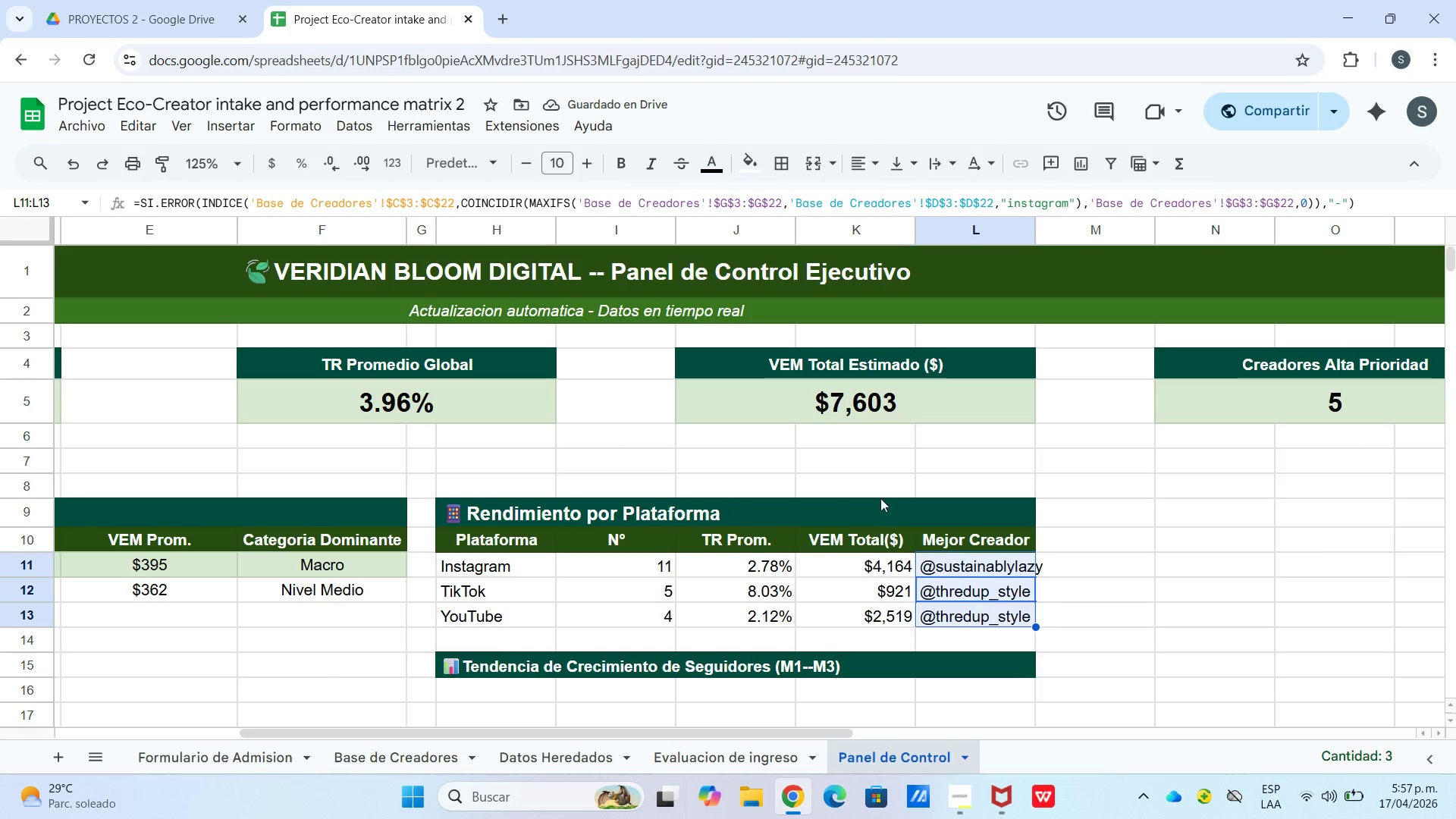 
left_click([1062, 545])
 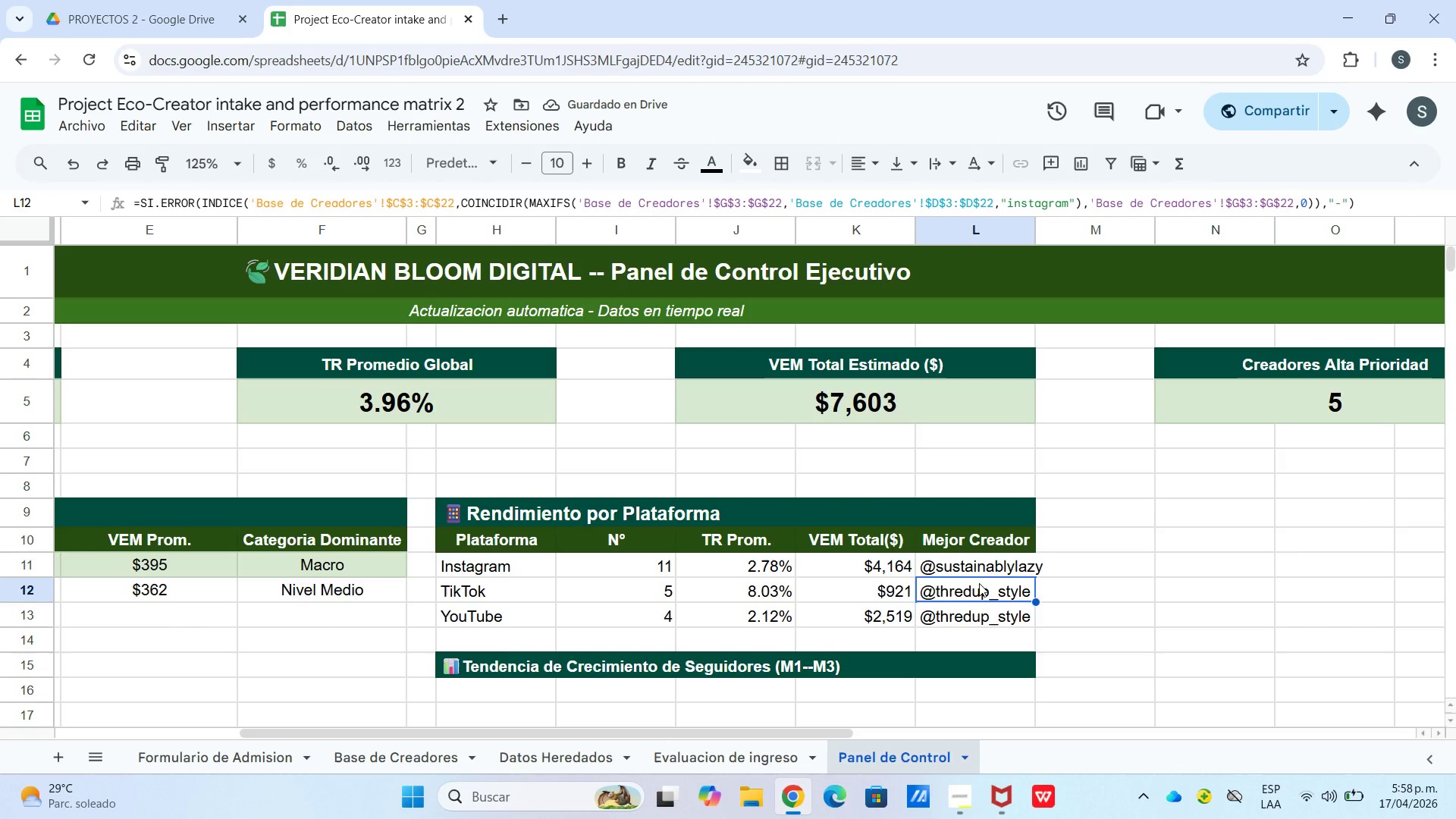 
left_click([979, 569])
 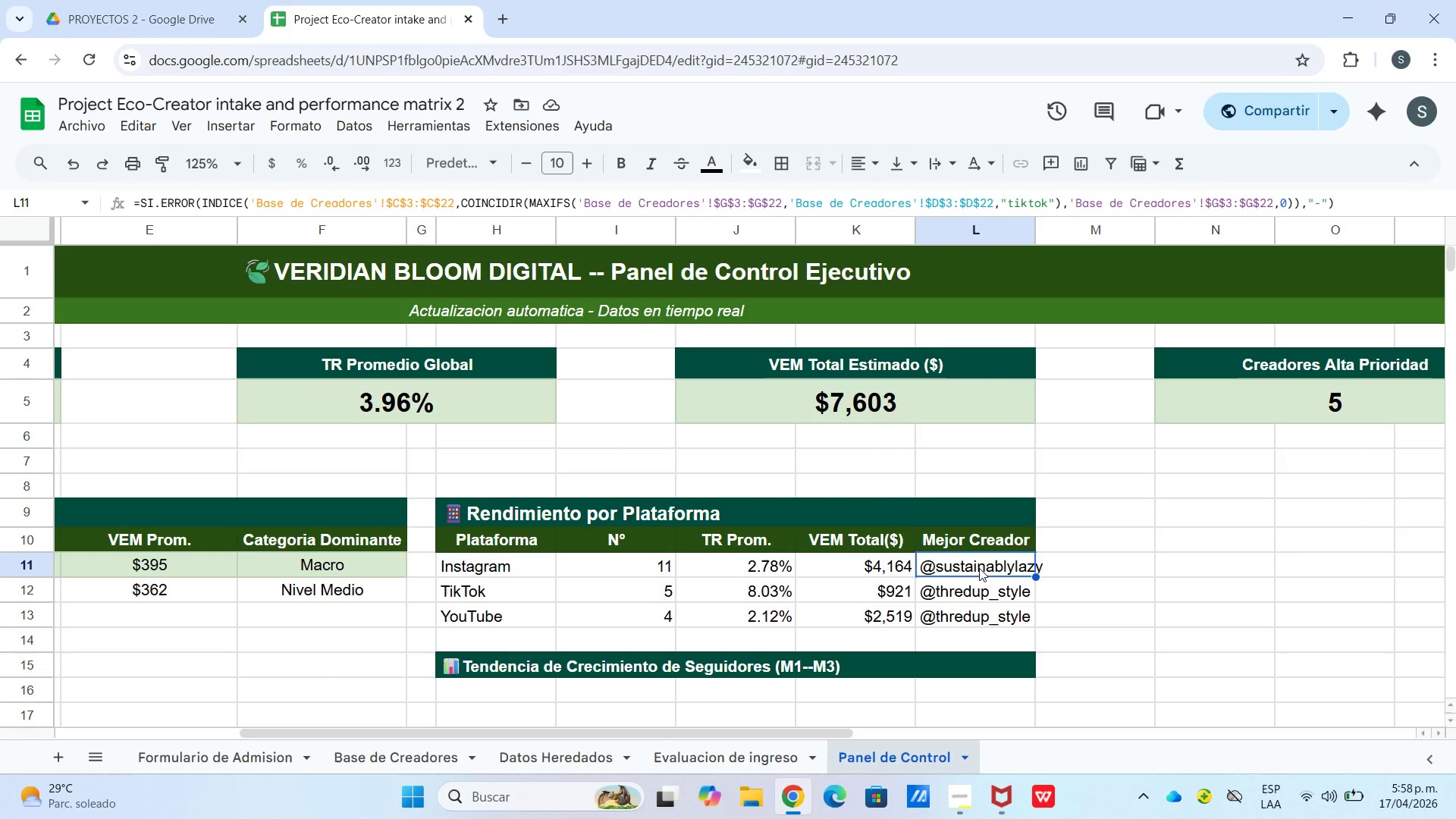 
left_click([979, 565])
 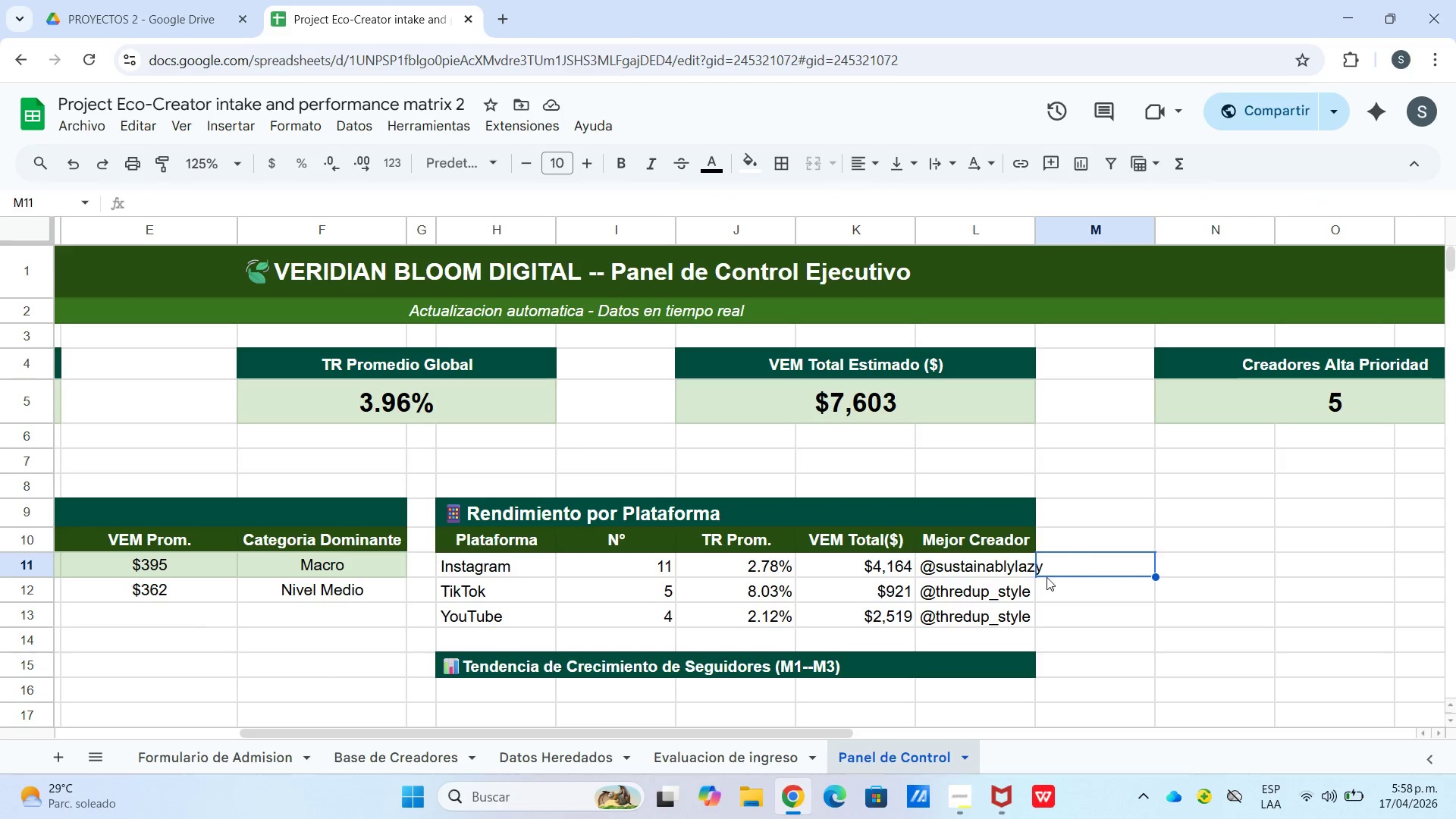 
left_click([1018, 576])
 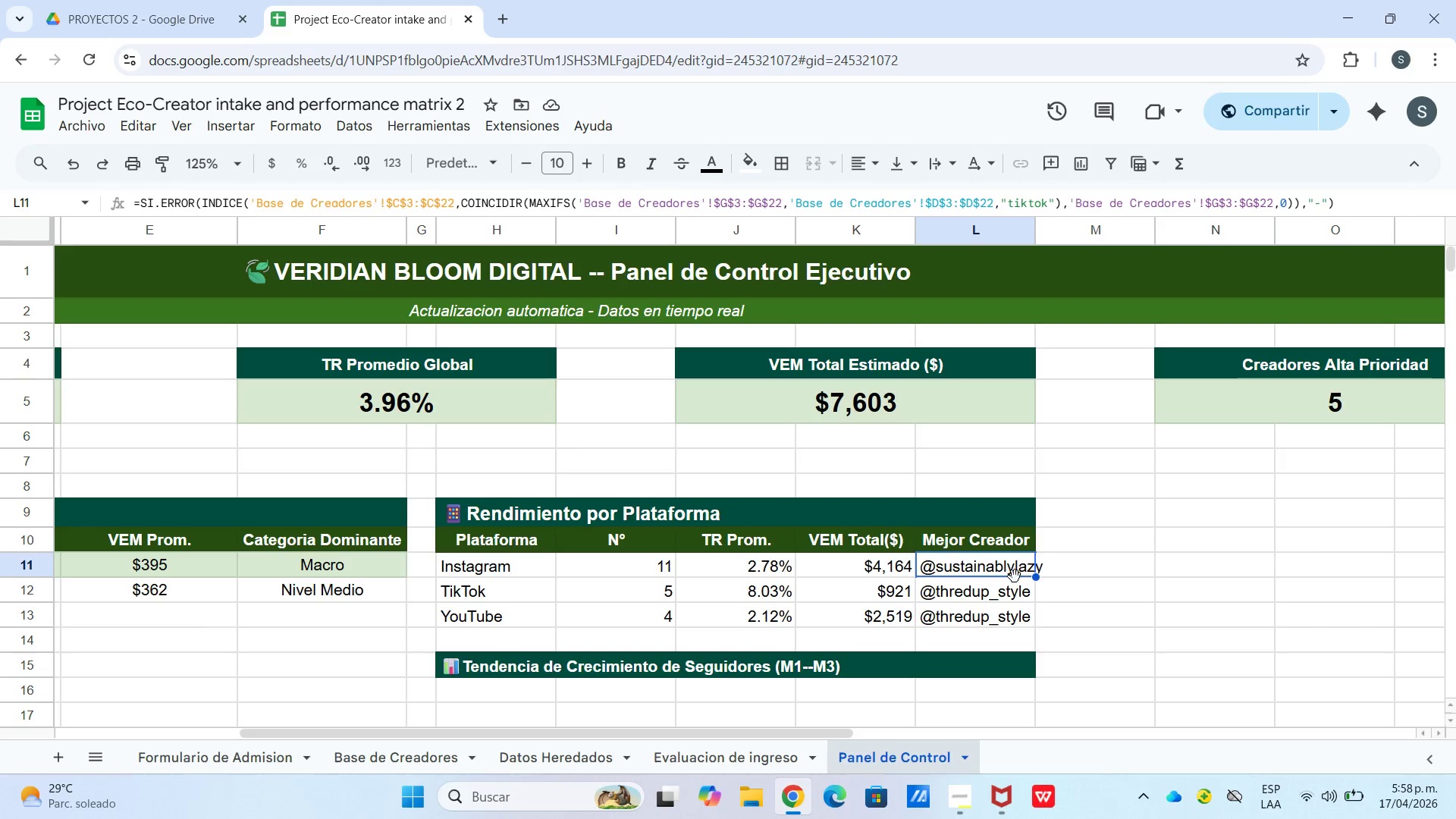 
left_click_drag(start_coordinate=[1015, 576], to_coordinate=[1061, 595])
 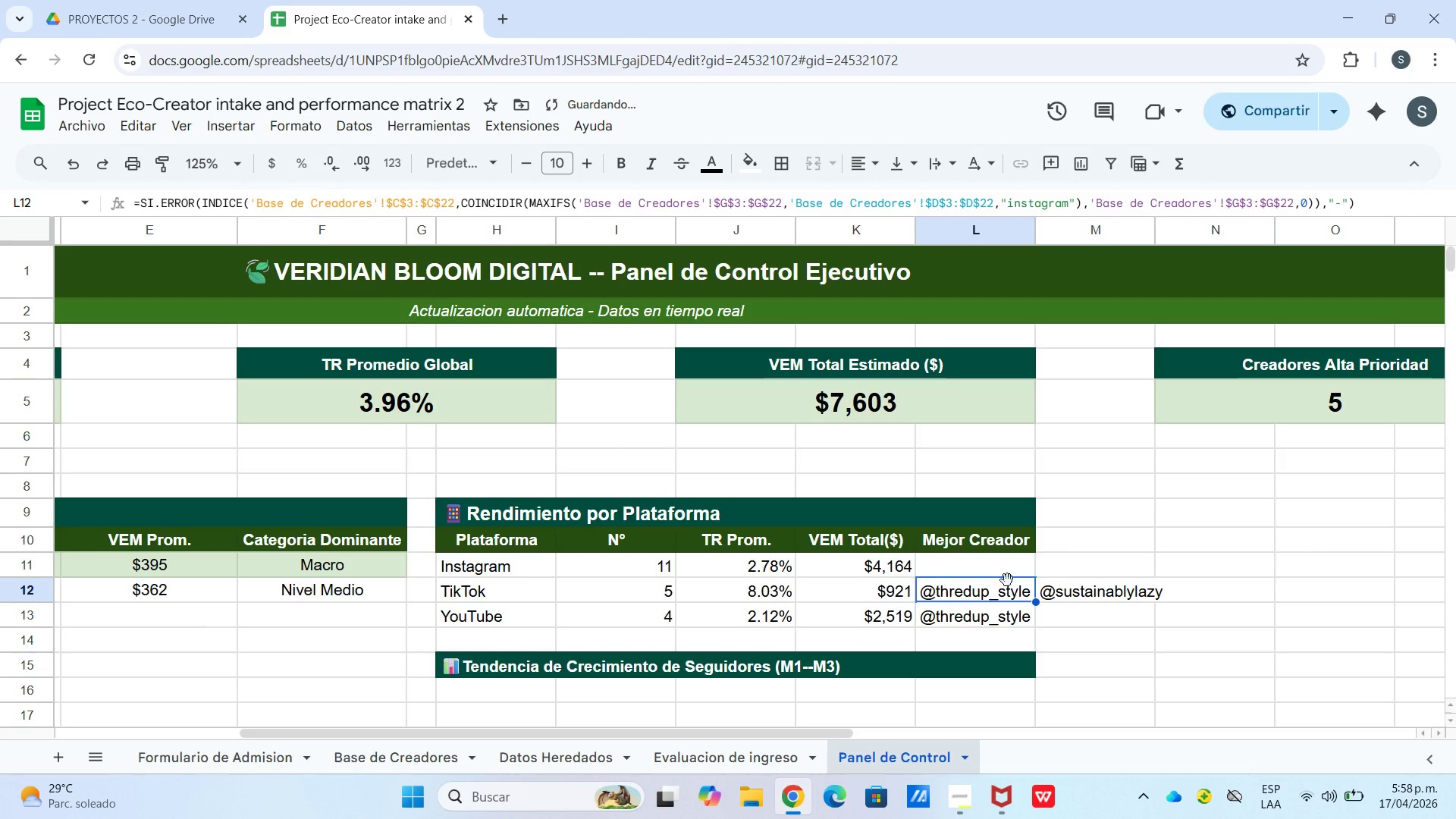 
left_click_drag(start_coordinate=[1008, 579], to_coordinate=[1006, 562])
 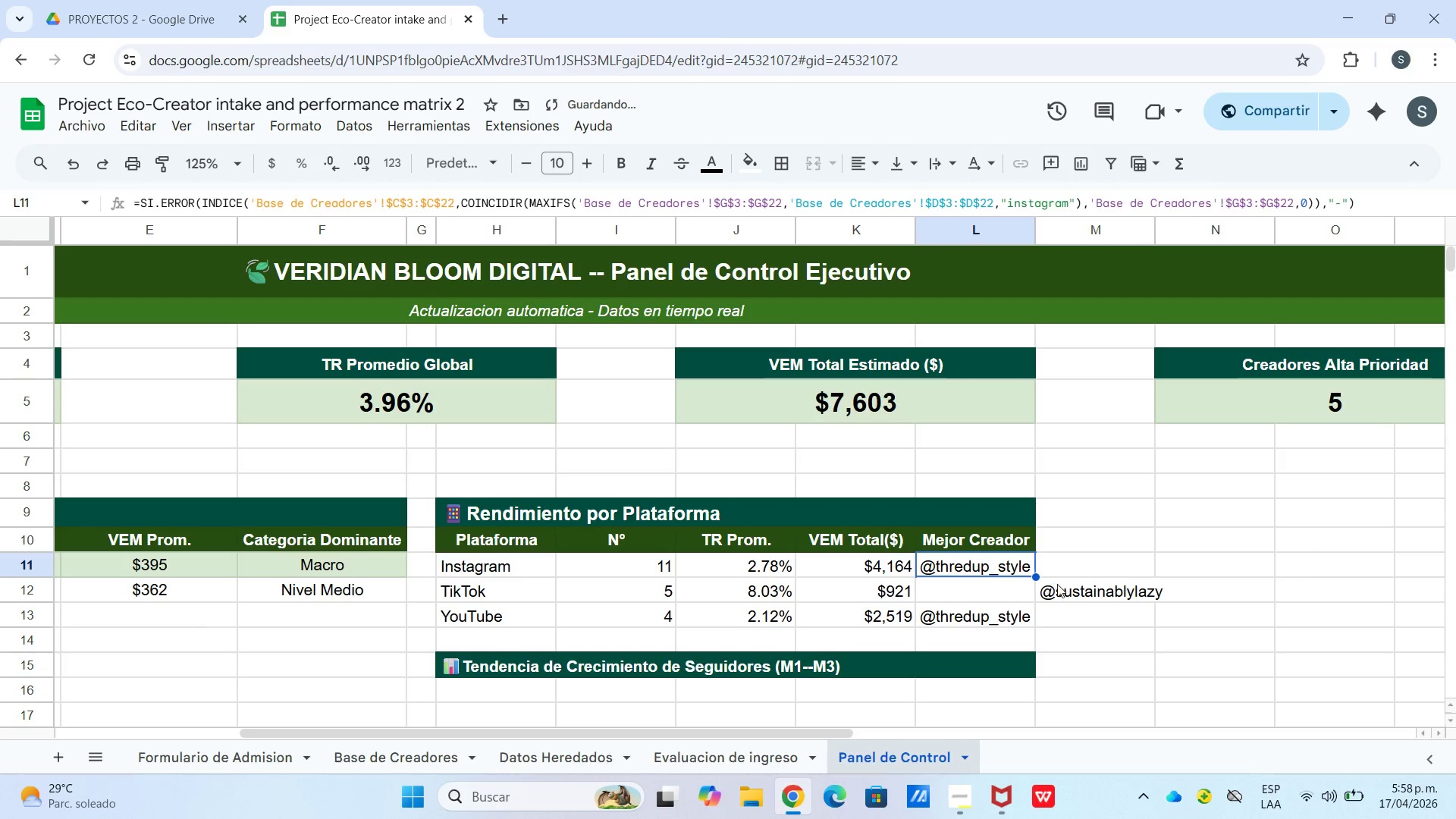 
left_click_drag(start_coordinate=[1057, 584], to_coordinate=[1062, 588])
 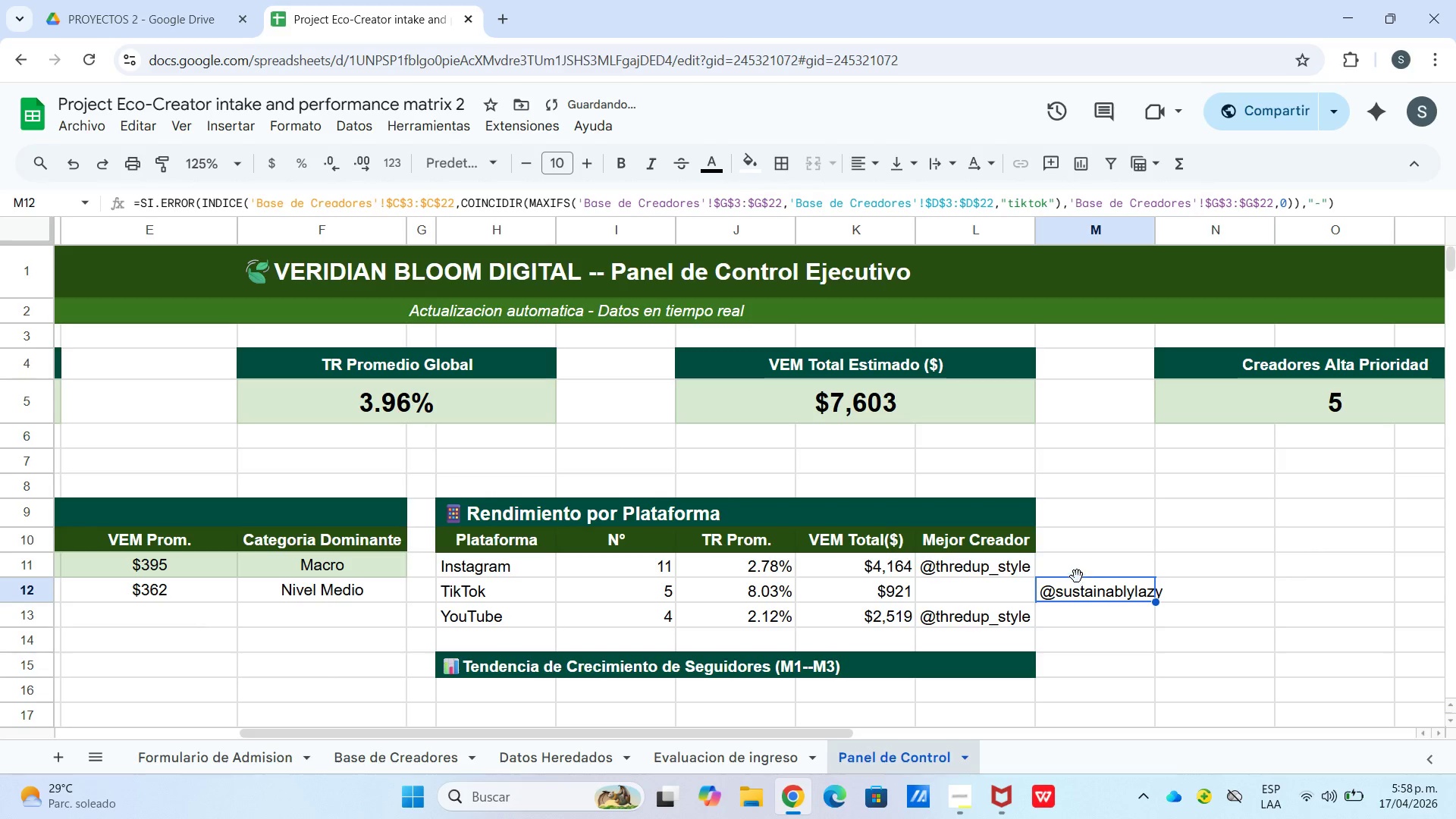 
left_click_drag(start_coordinate=[1077, 576], to_coordinate=[1007, 585])
 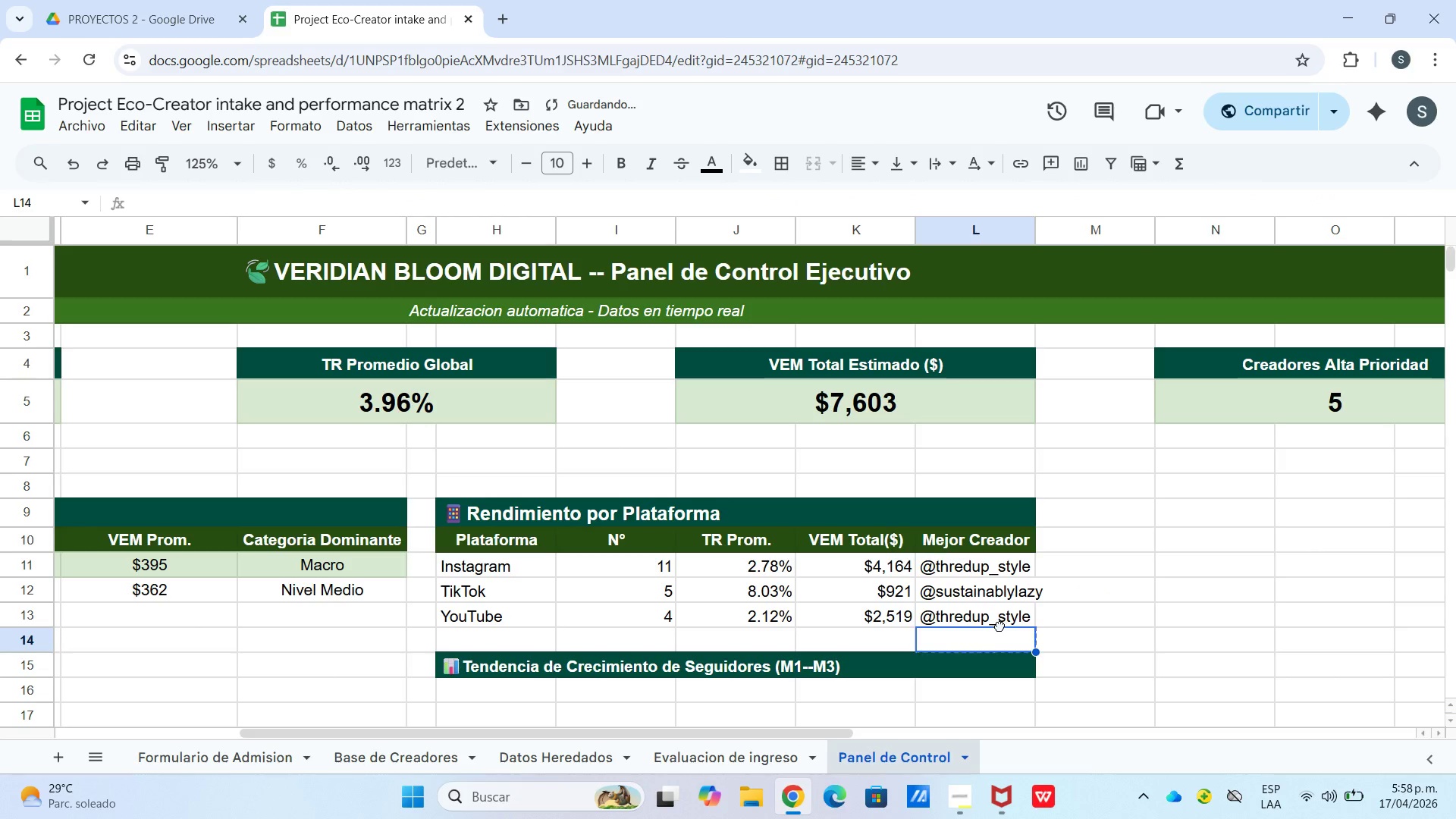 
double_click([999, 626])
 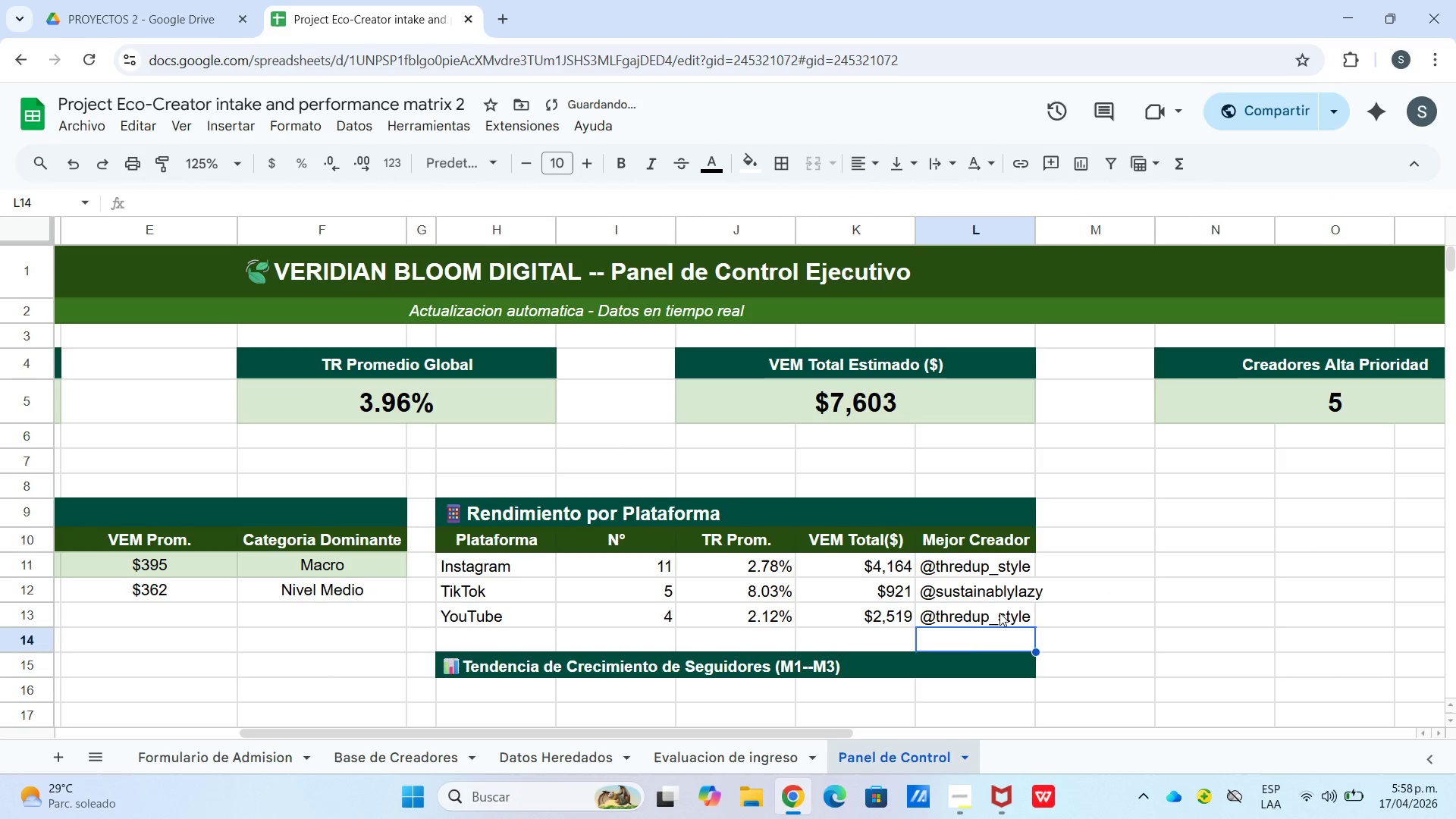 
left_click([999, 611])
 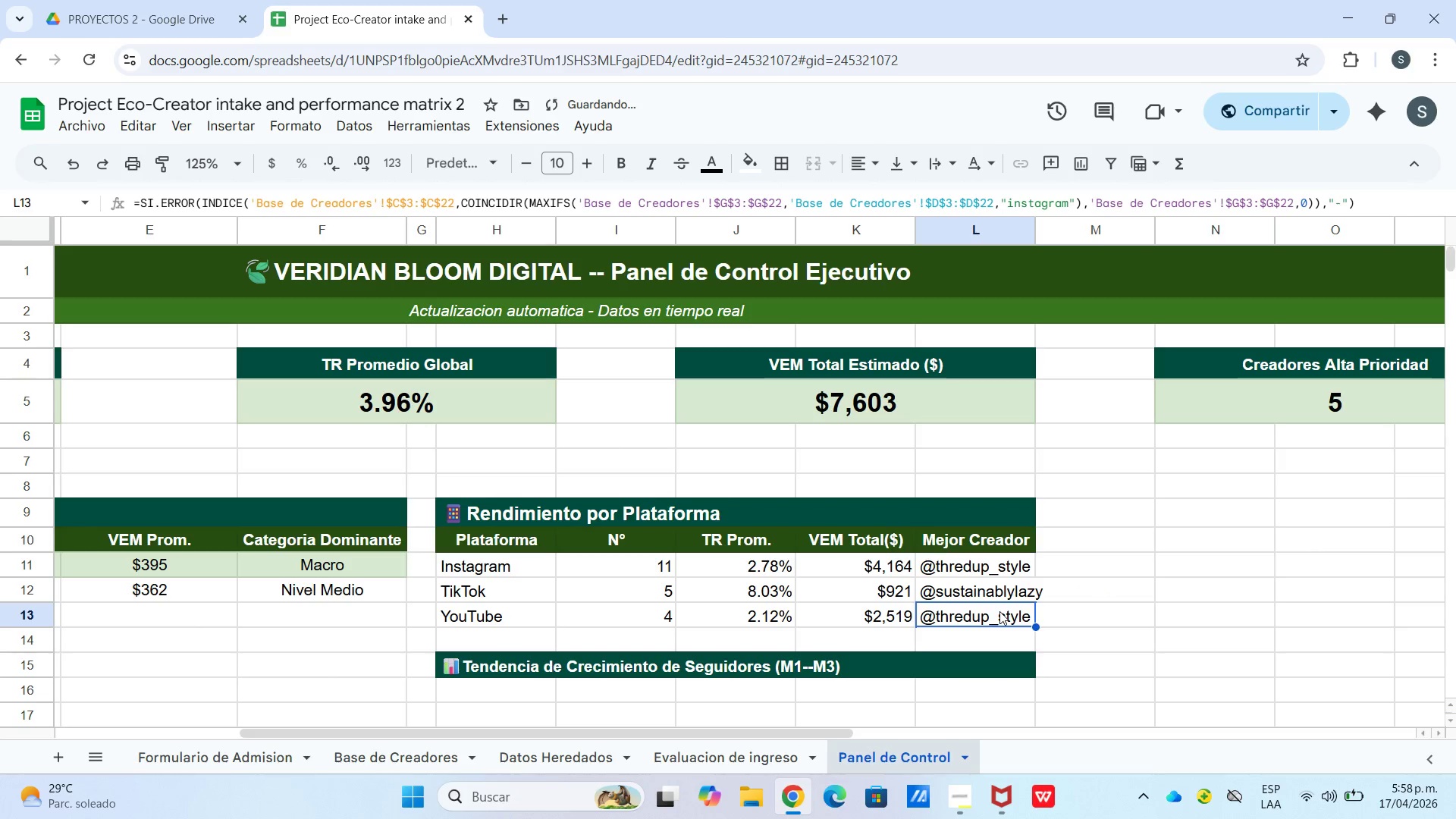 
double_click([999, 611])
 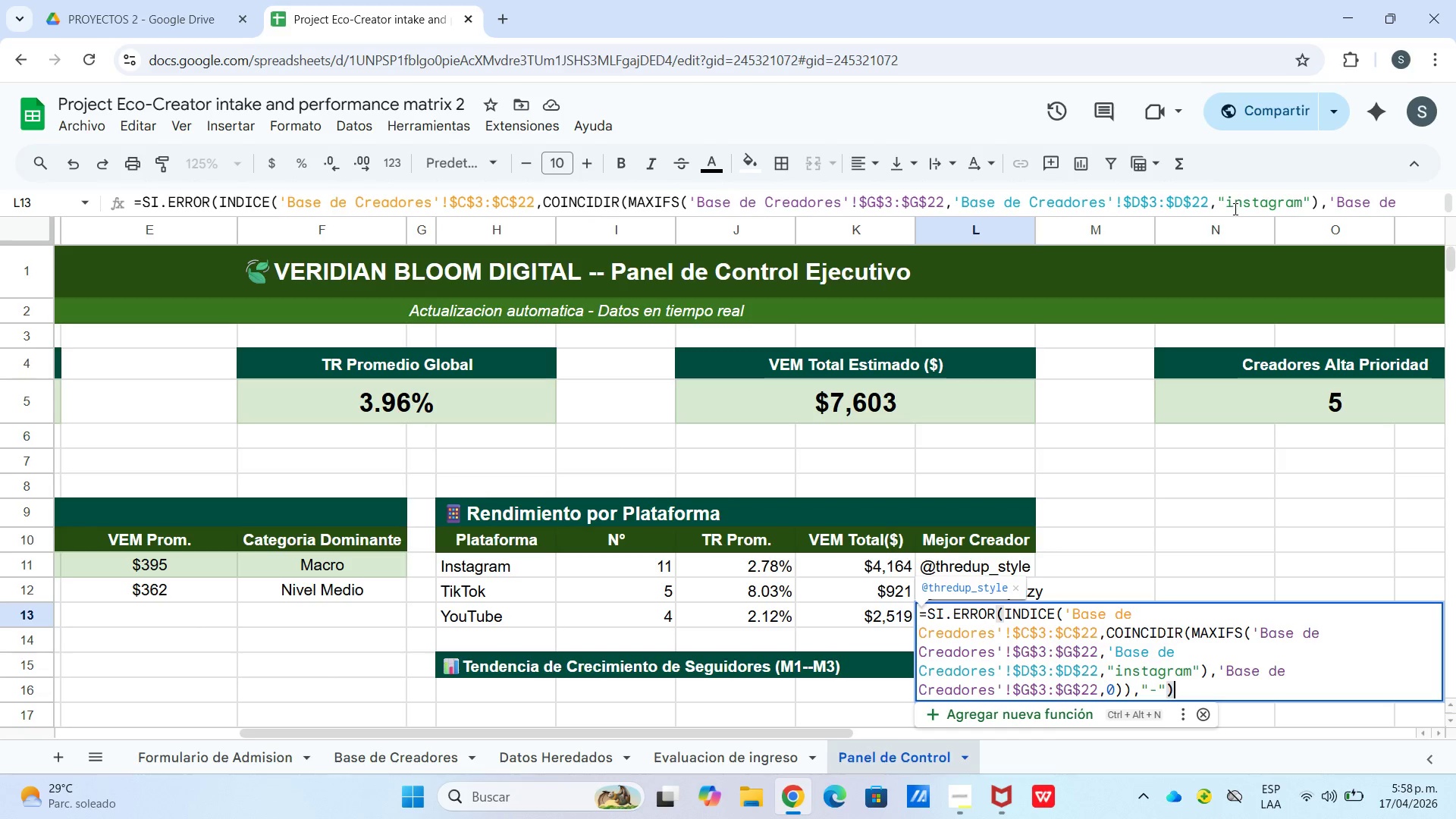 
left_click_drag(start_coordinate=[1228, 204], to_coordinate=[1281, 204])
 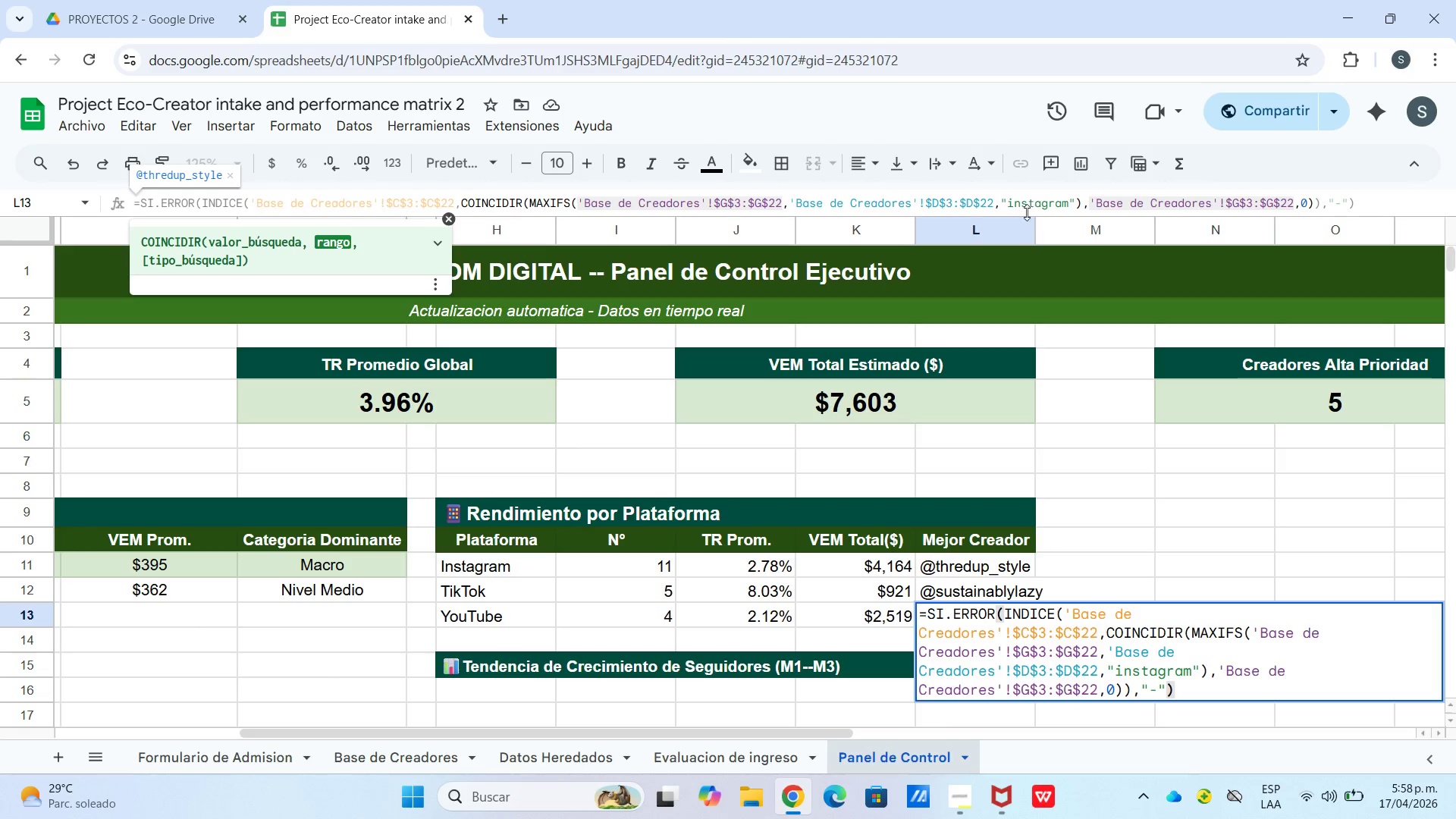 
left_click([1019, 212])
 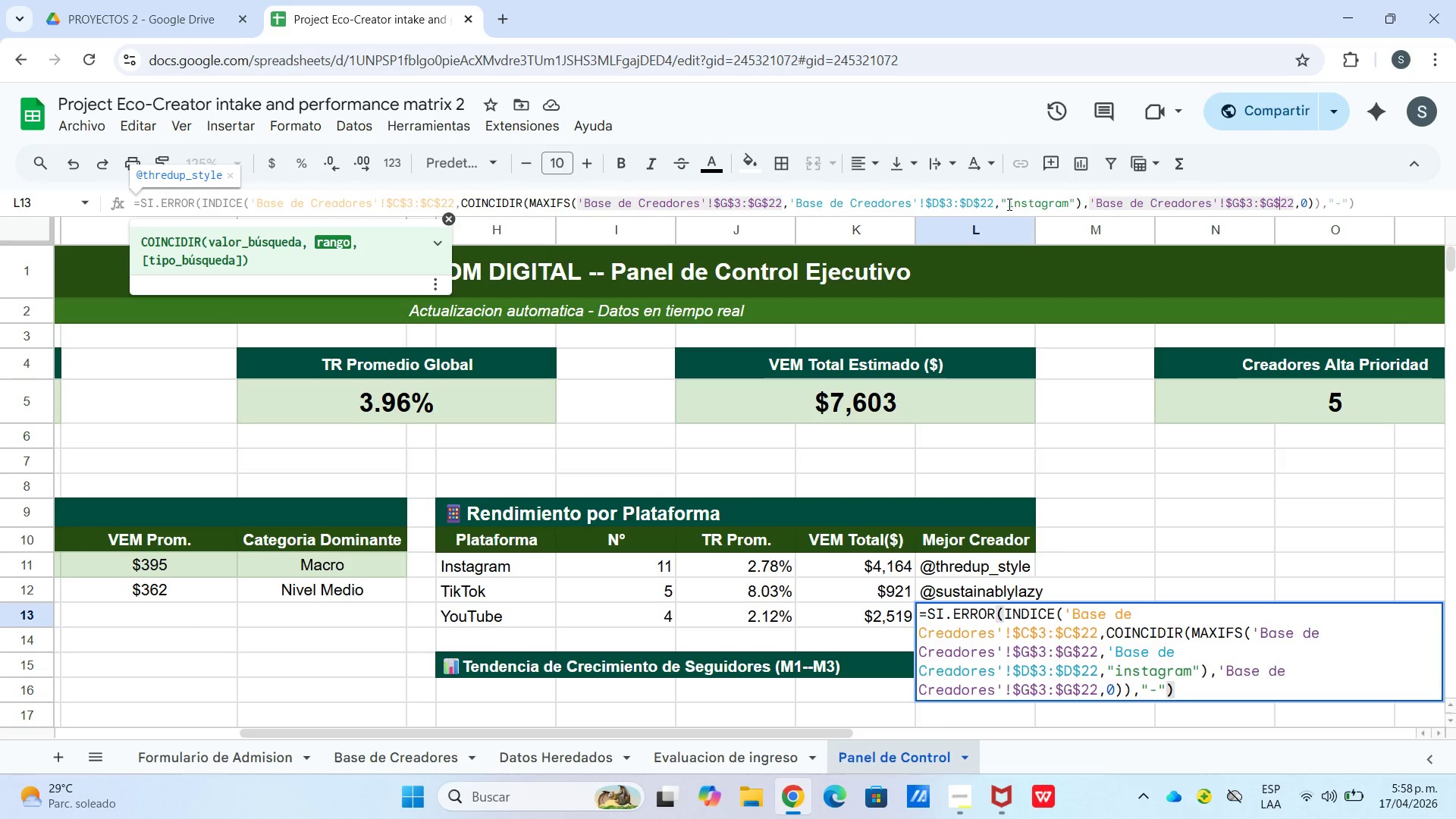 
left_click([1009, 204])
 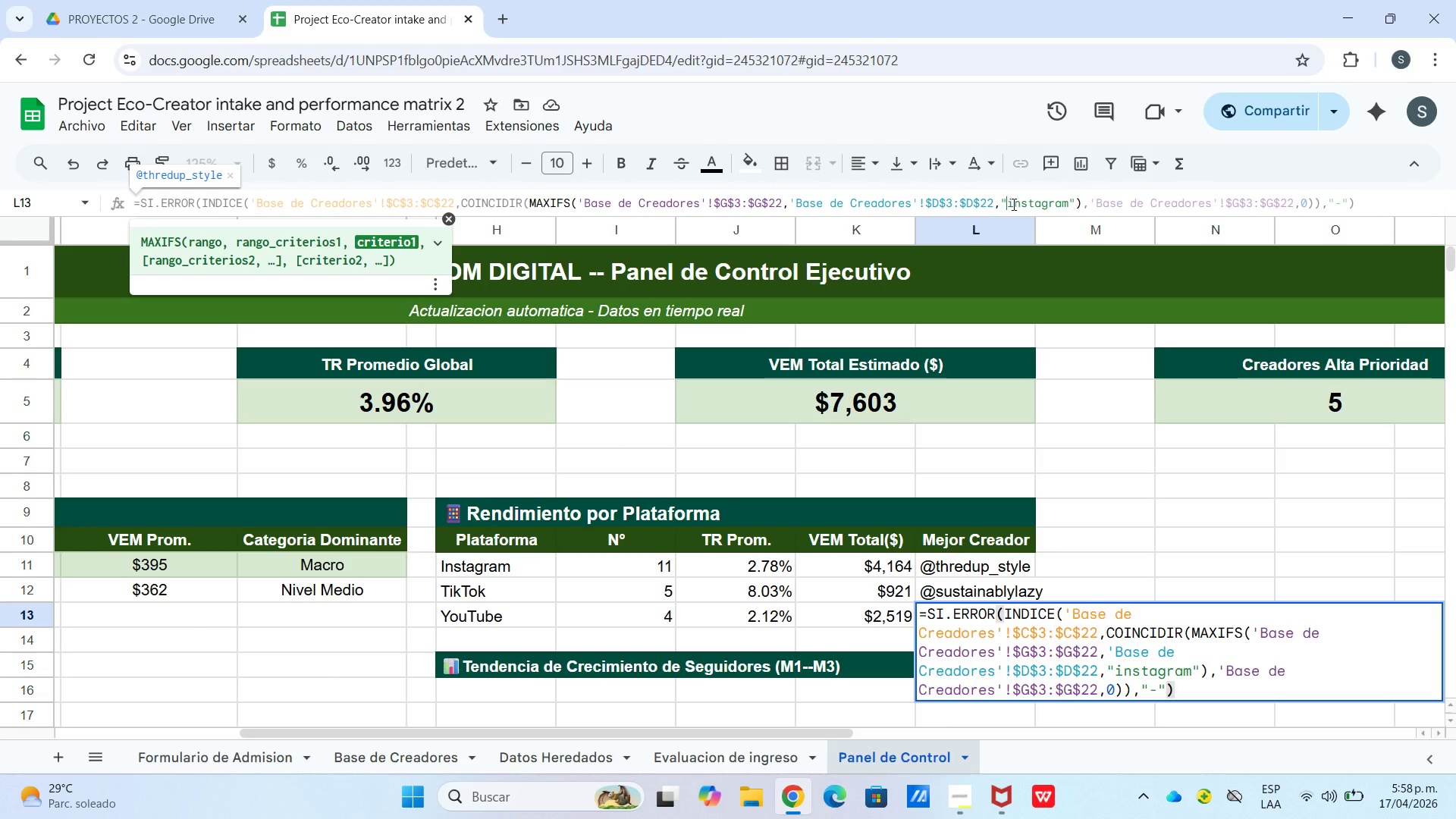 
left_click([1012, 204])
 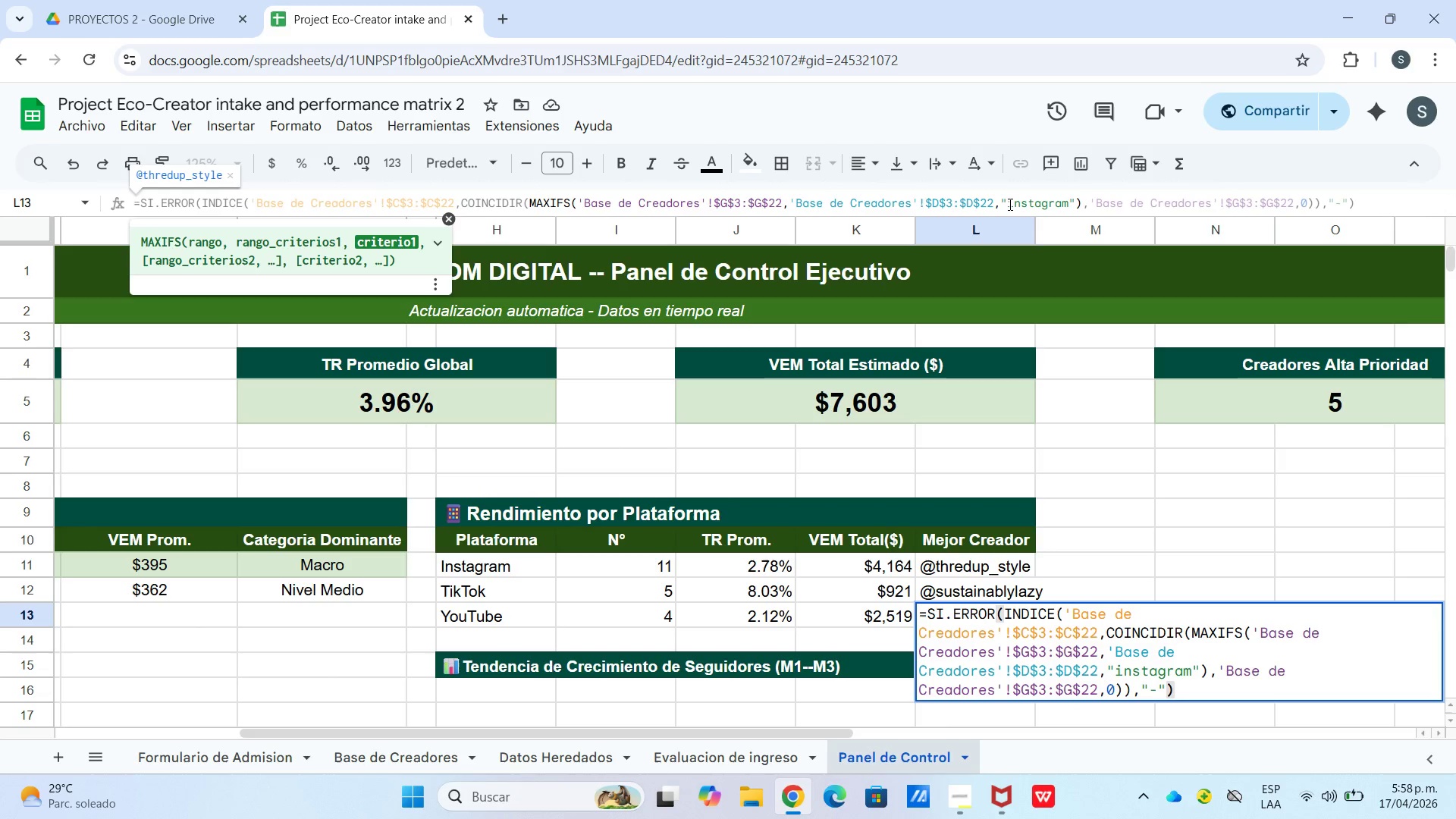 
left_click_drag(start_coordinate=[1009, 204], to_coordinate=[1069, 204])
 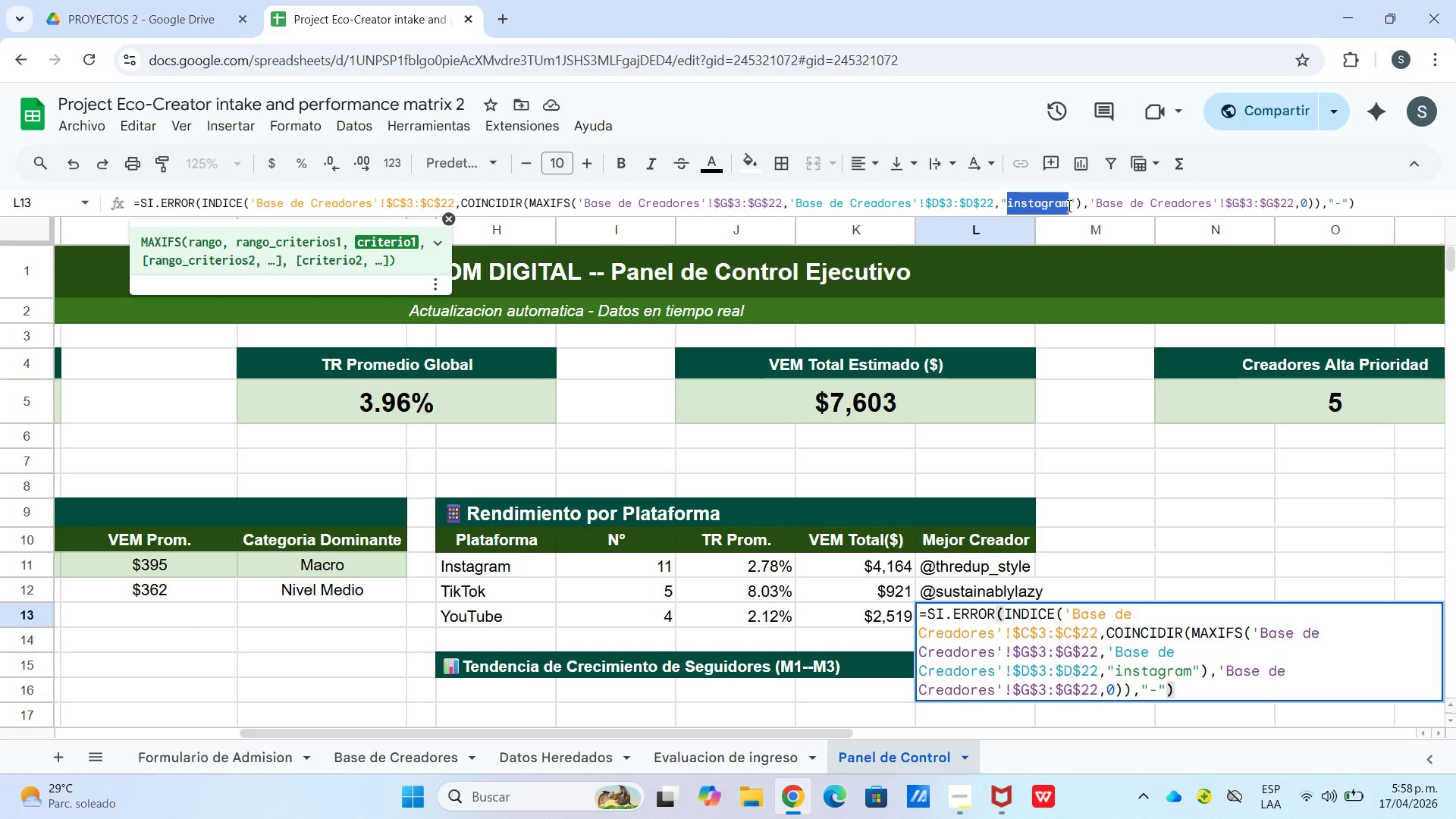 
type(youtube)
 